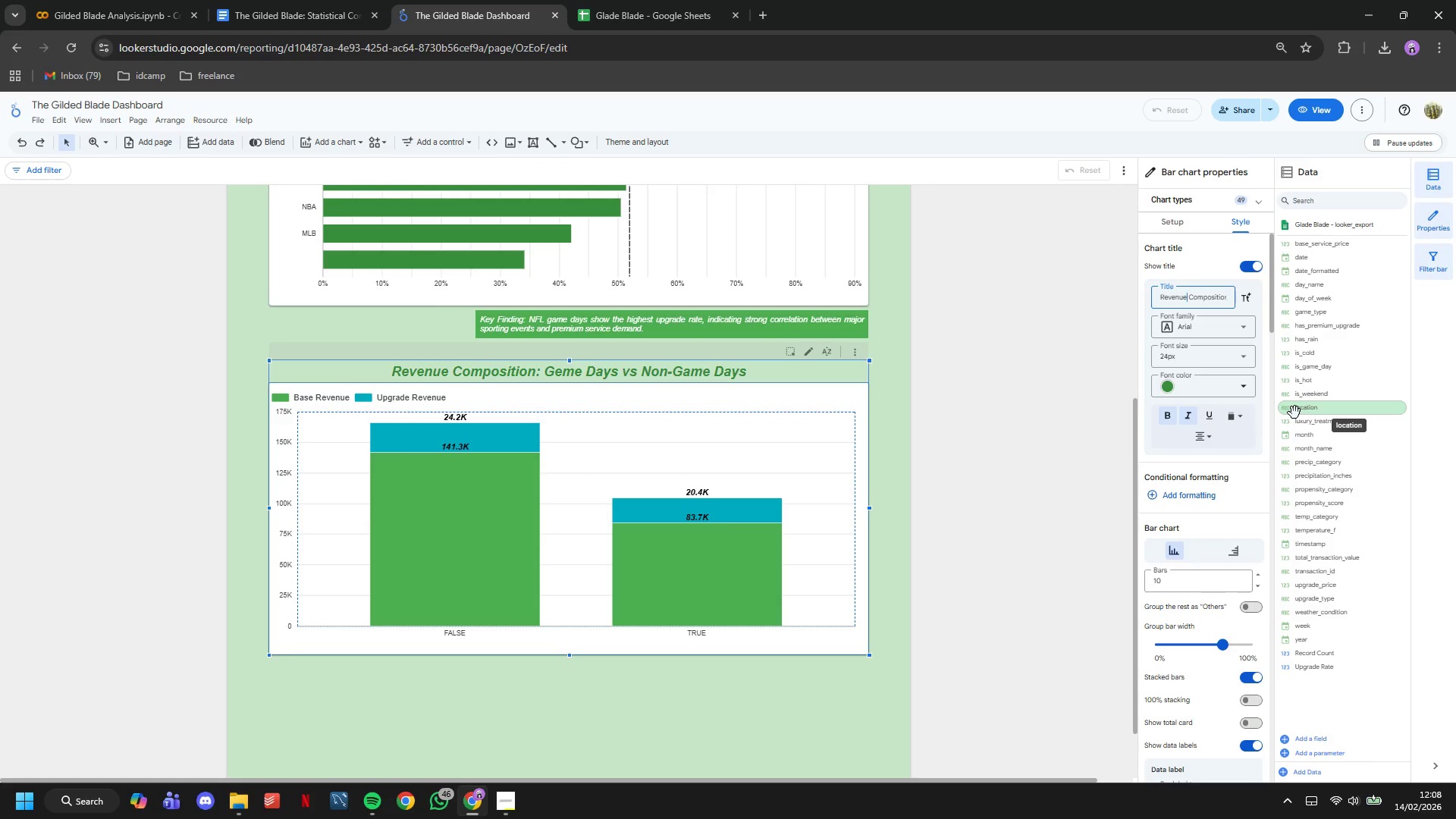 
hold_key(key=ArrowRight, duration=1.42)
 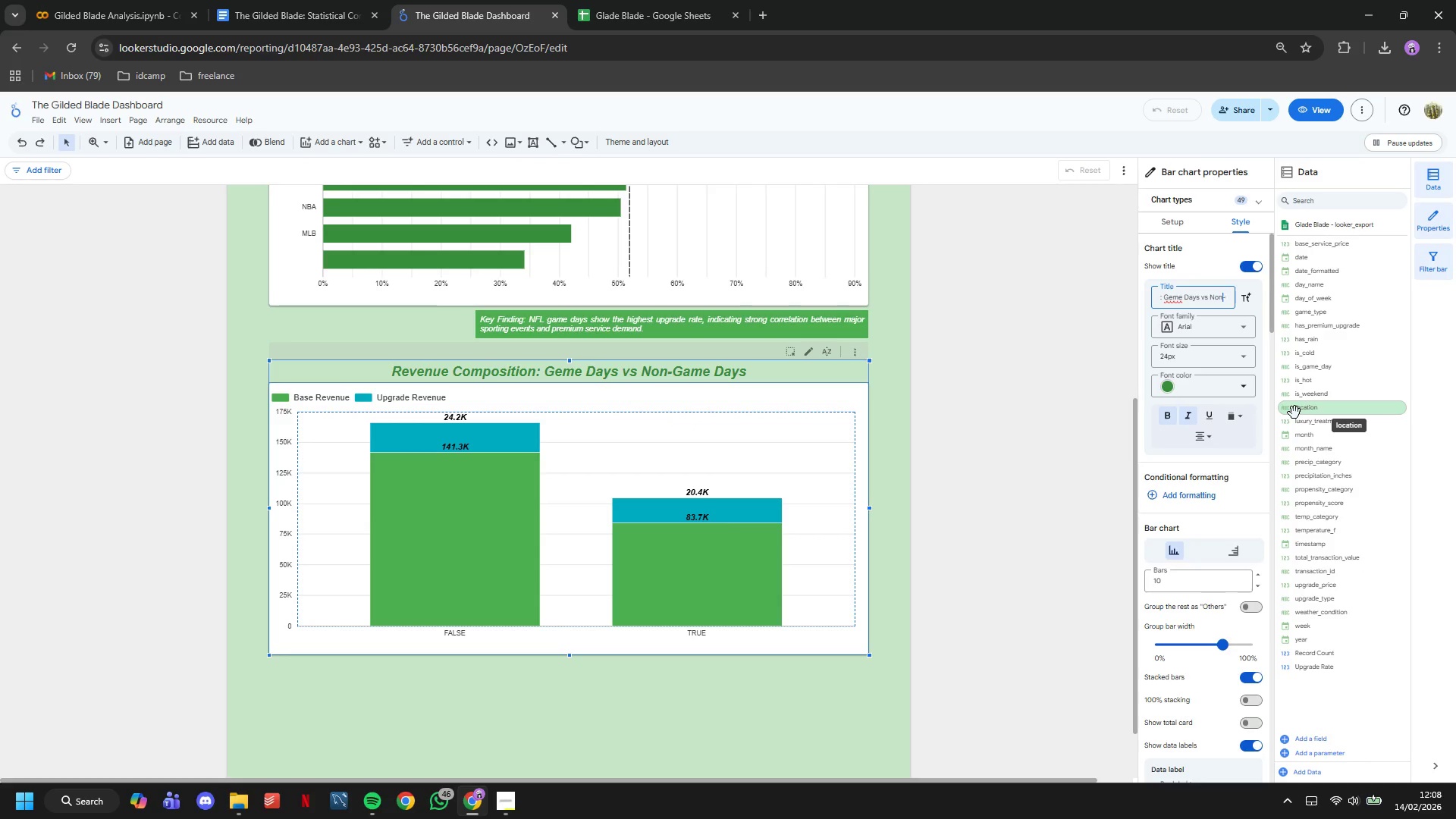 
hold_key(key=ArrowLeft, duration=0.92)
 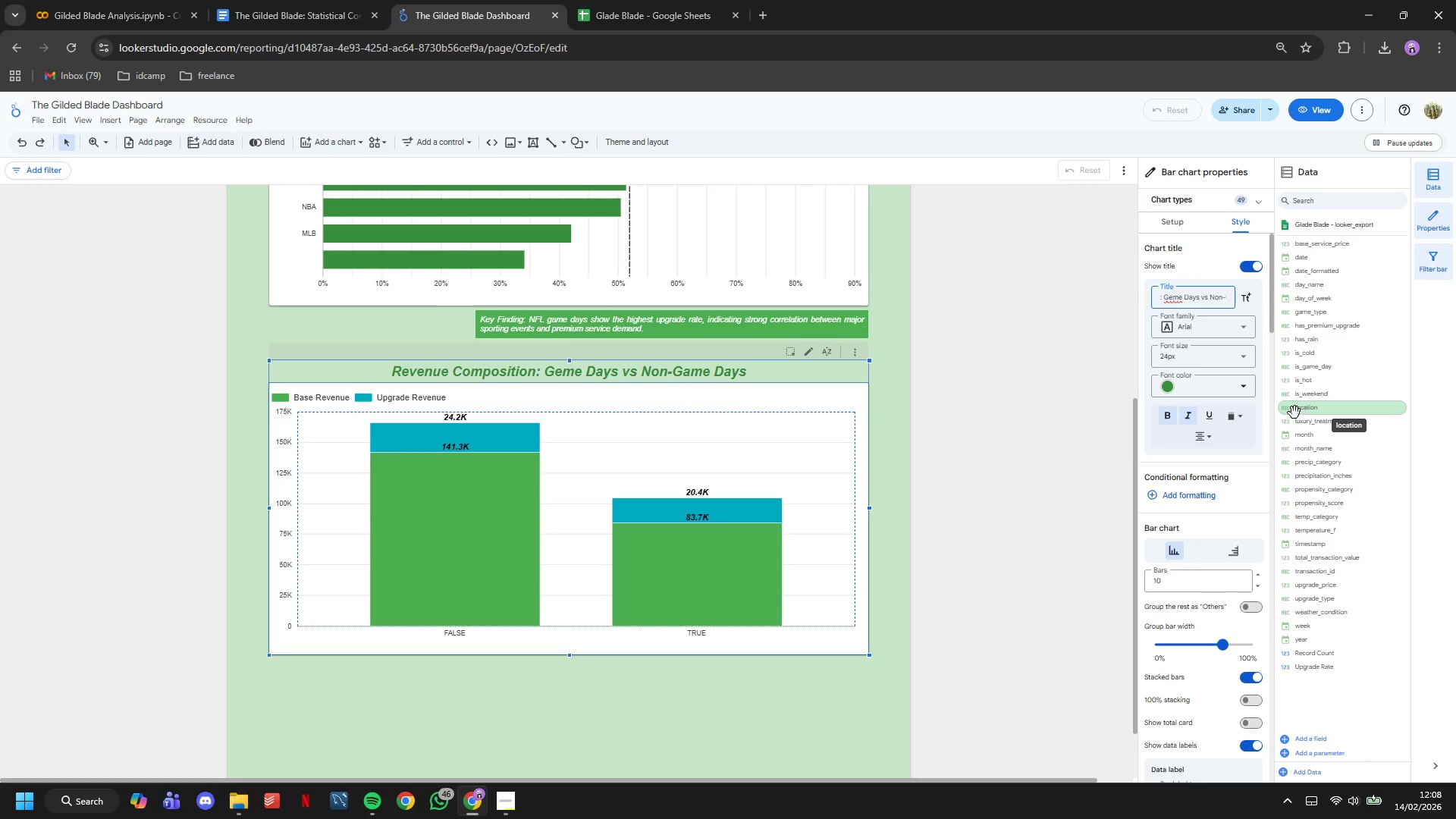 
key(Backspace)
 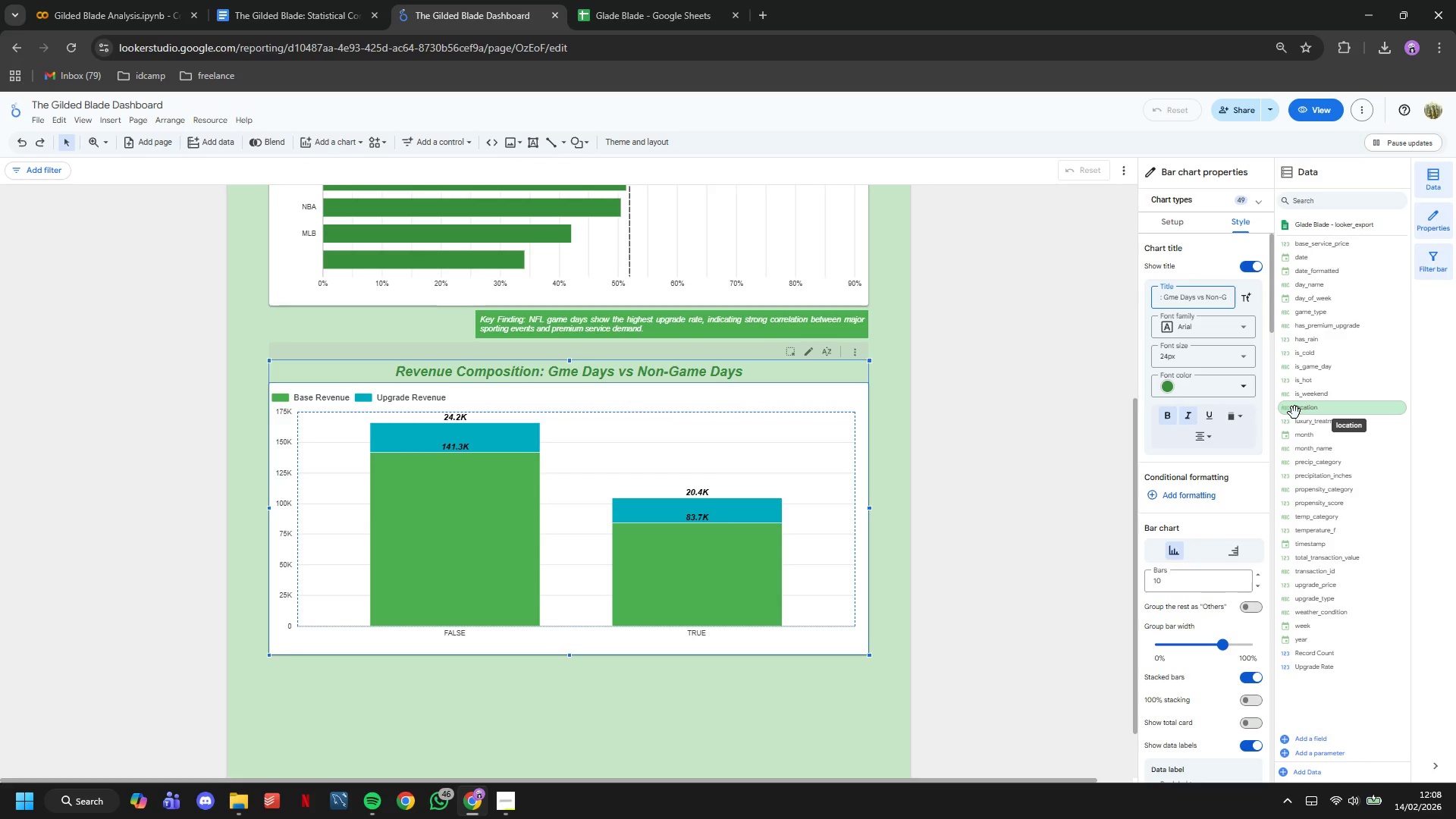 
key(A)
 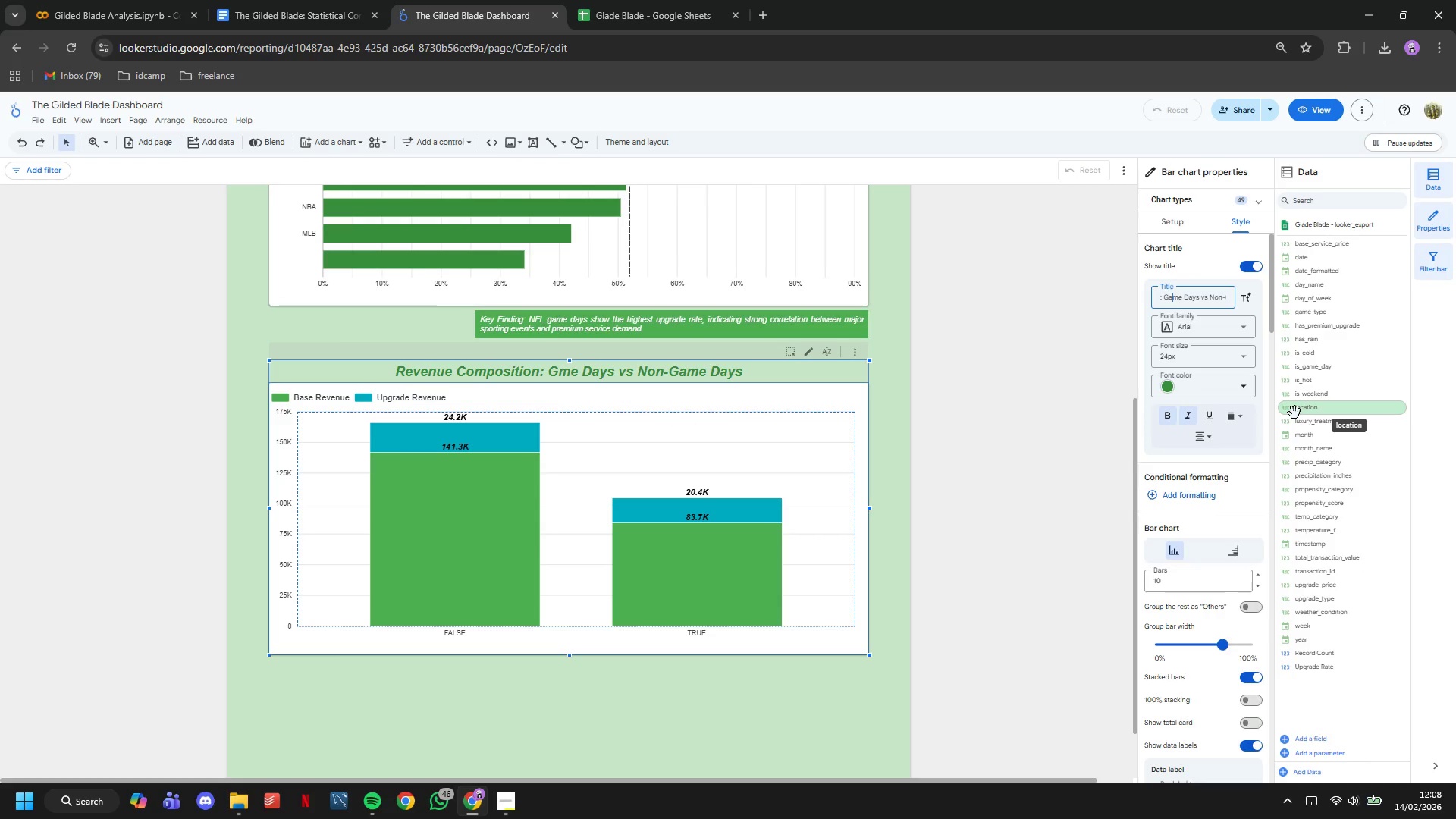 
key(Enter)
 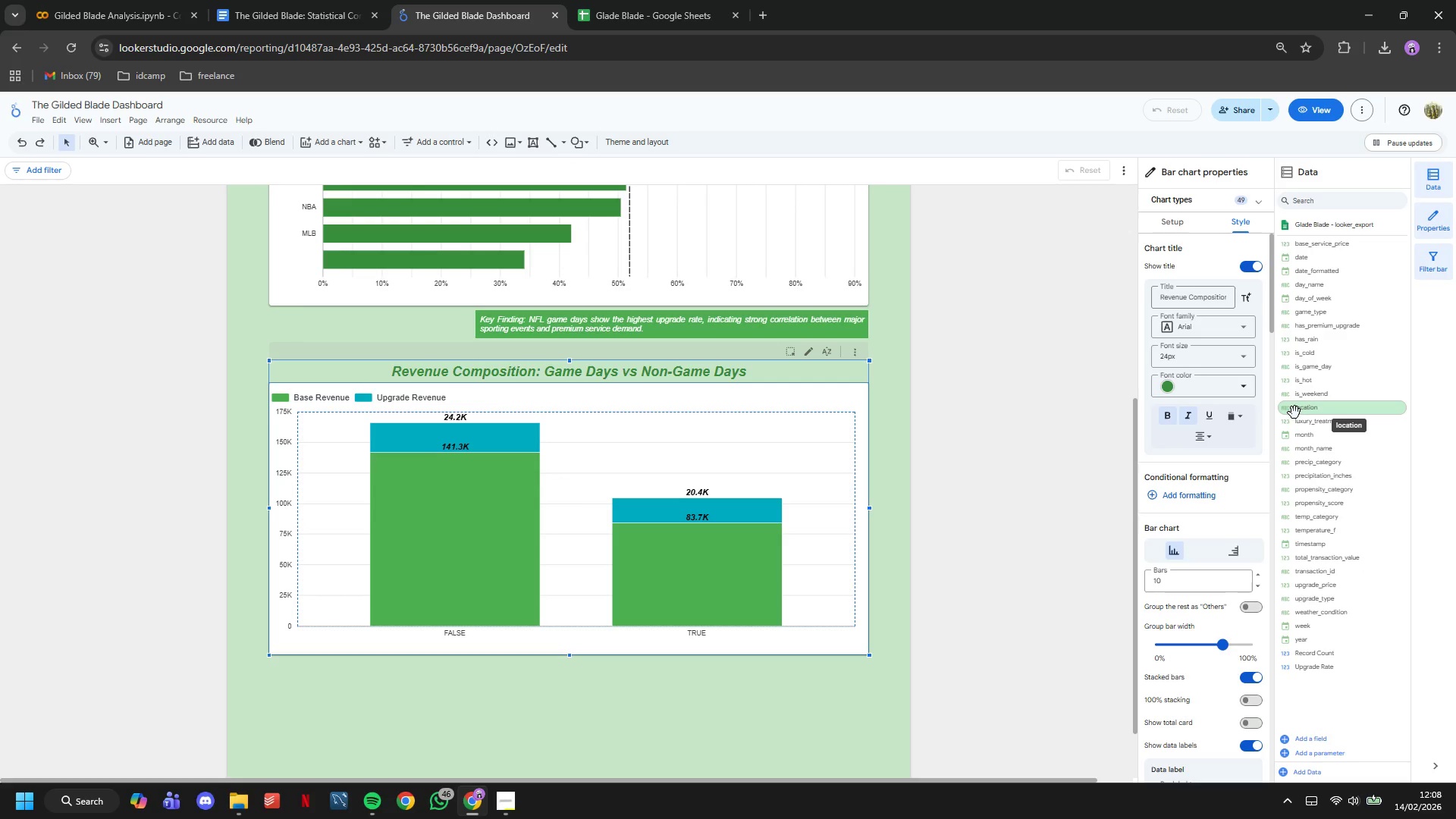 
wait(6.84)
 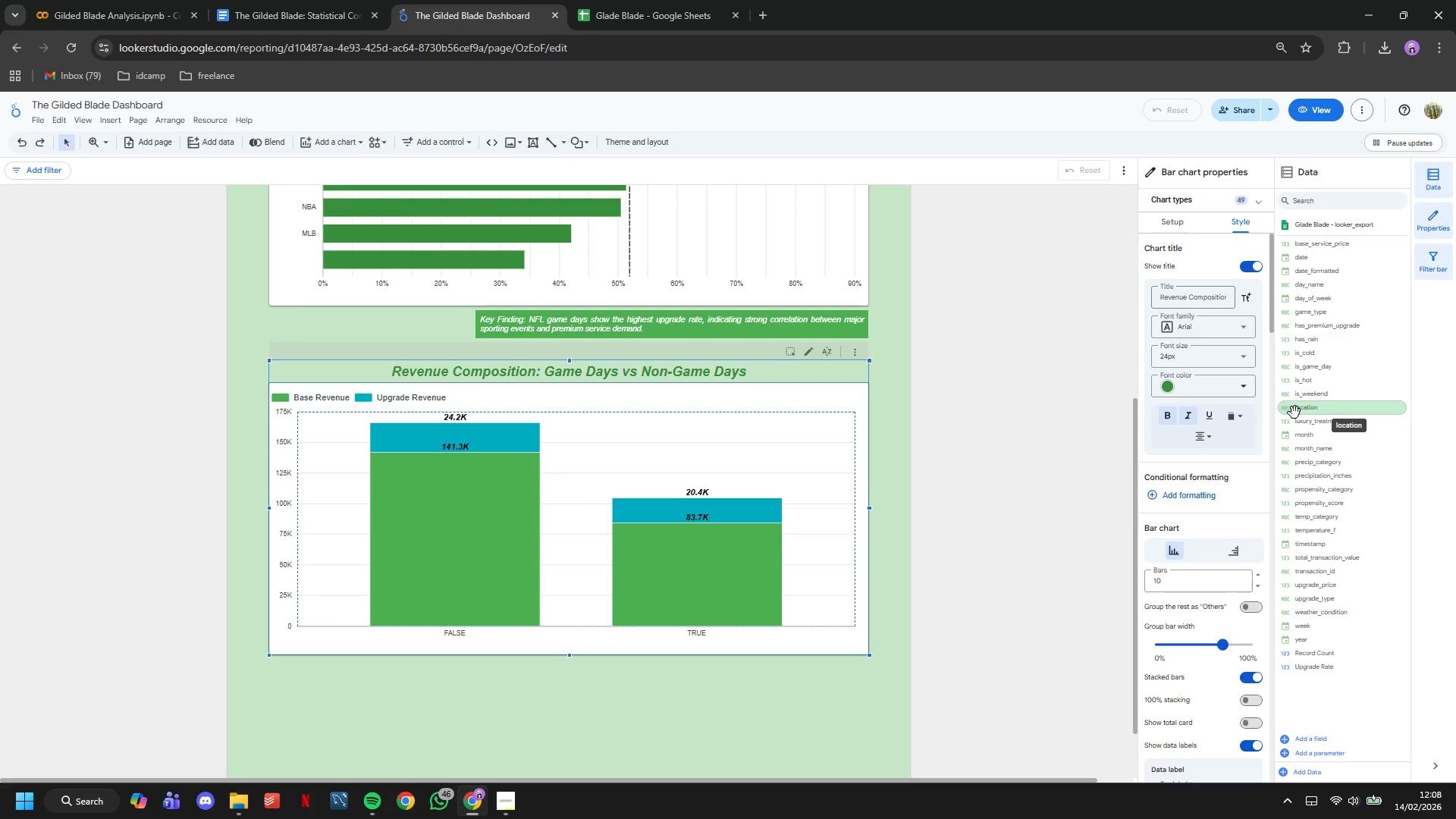 
left_click([695, 722])
 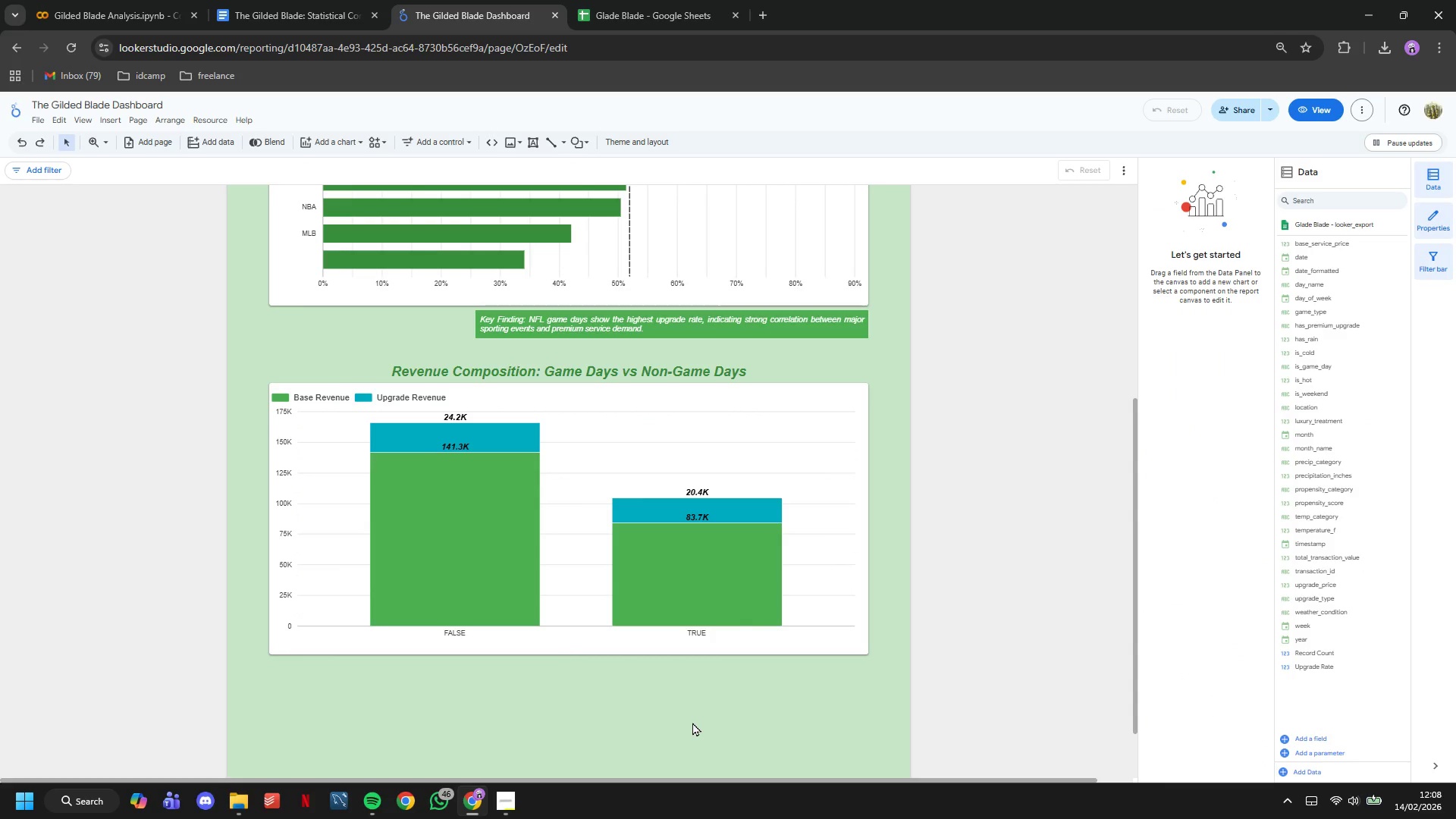 
scroll: coordinate [677, 453], scroll_direction: up, amount: 7.0
 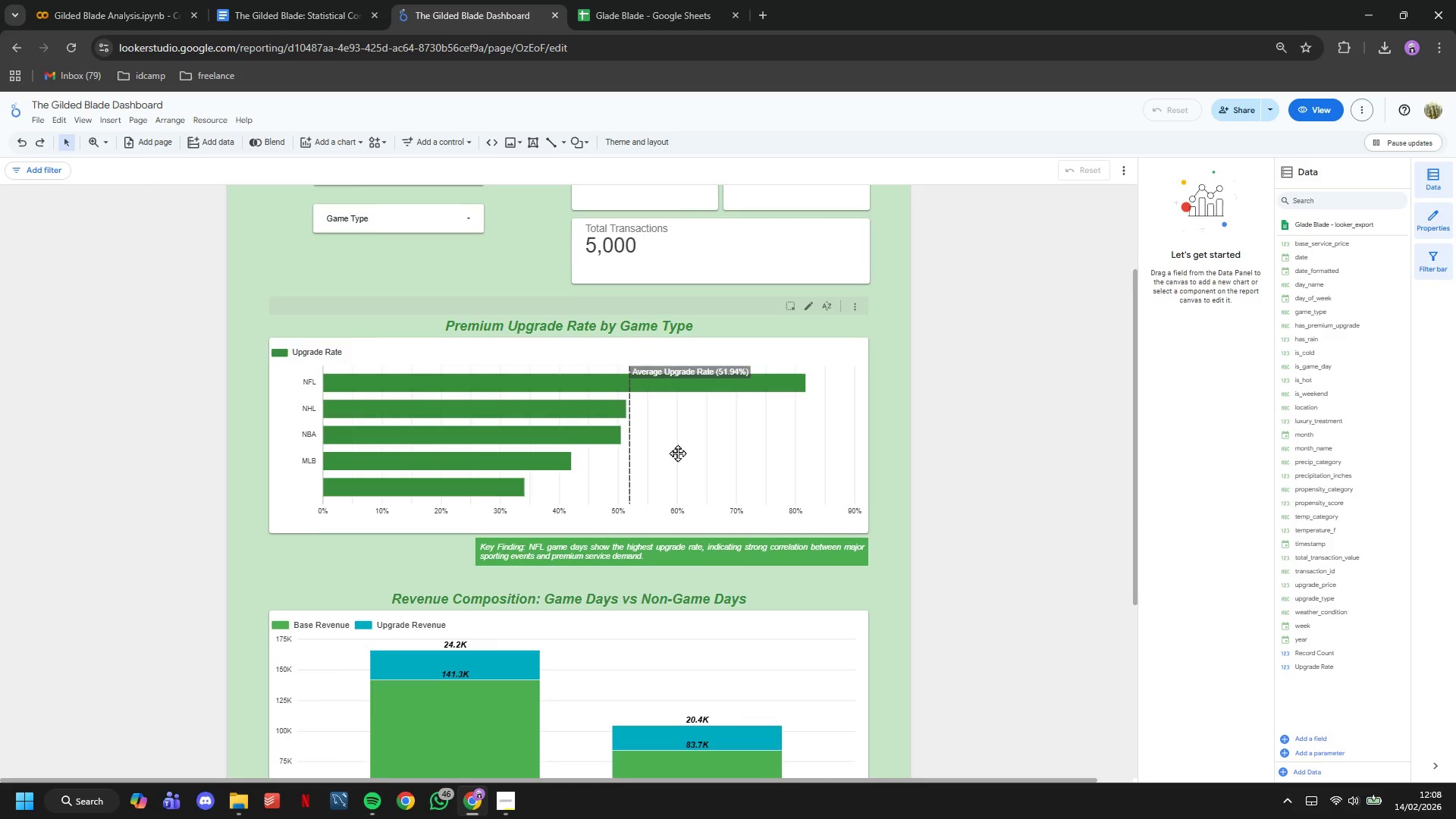 
scroll: coordinate [670, 436], scroll_direction: down, amount: 8.0
 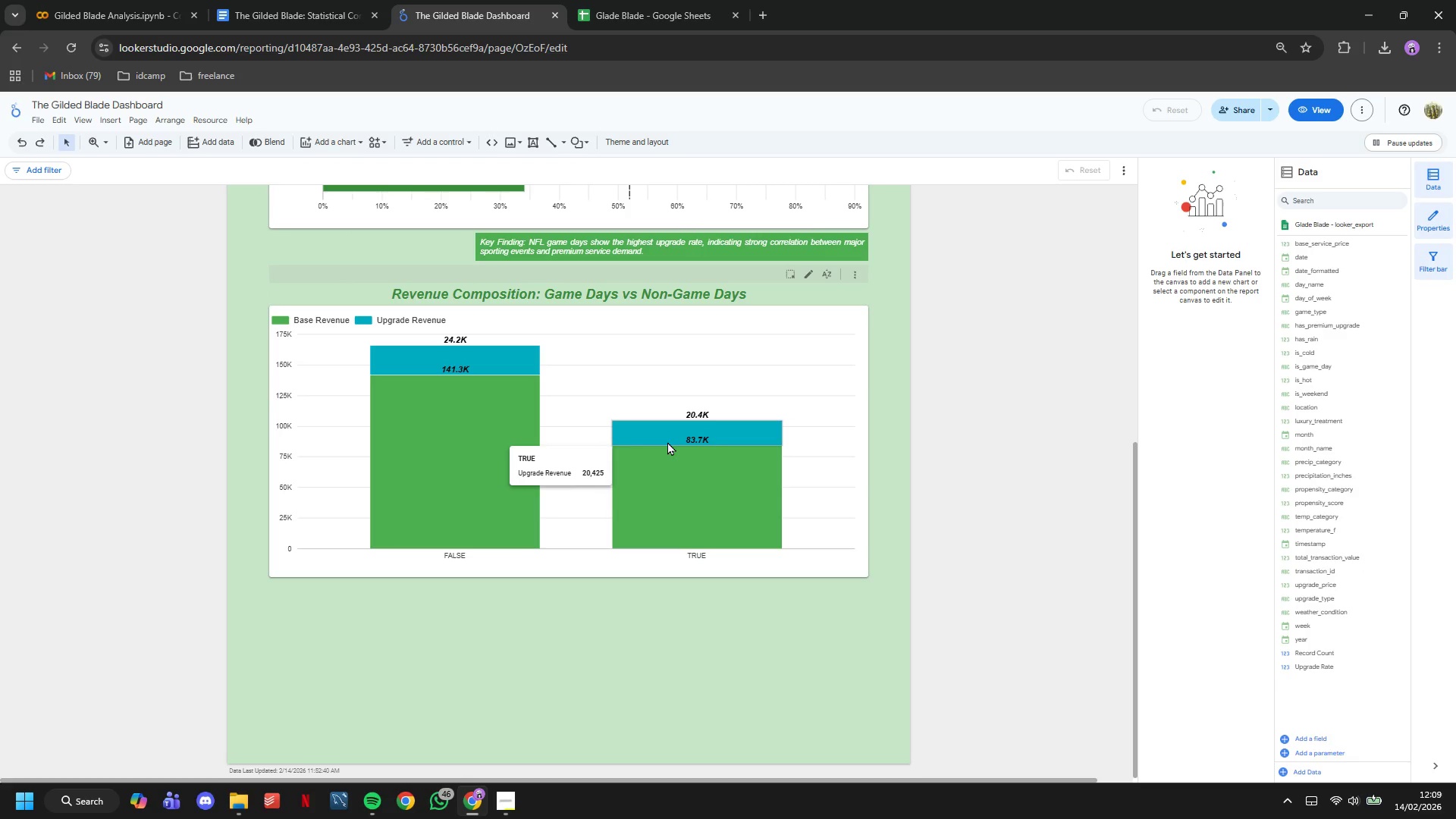 
wait(18.03)
 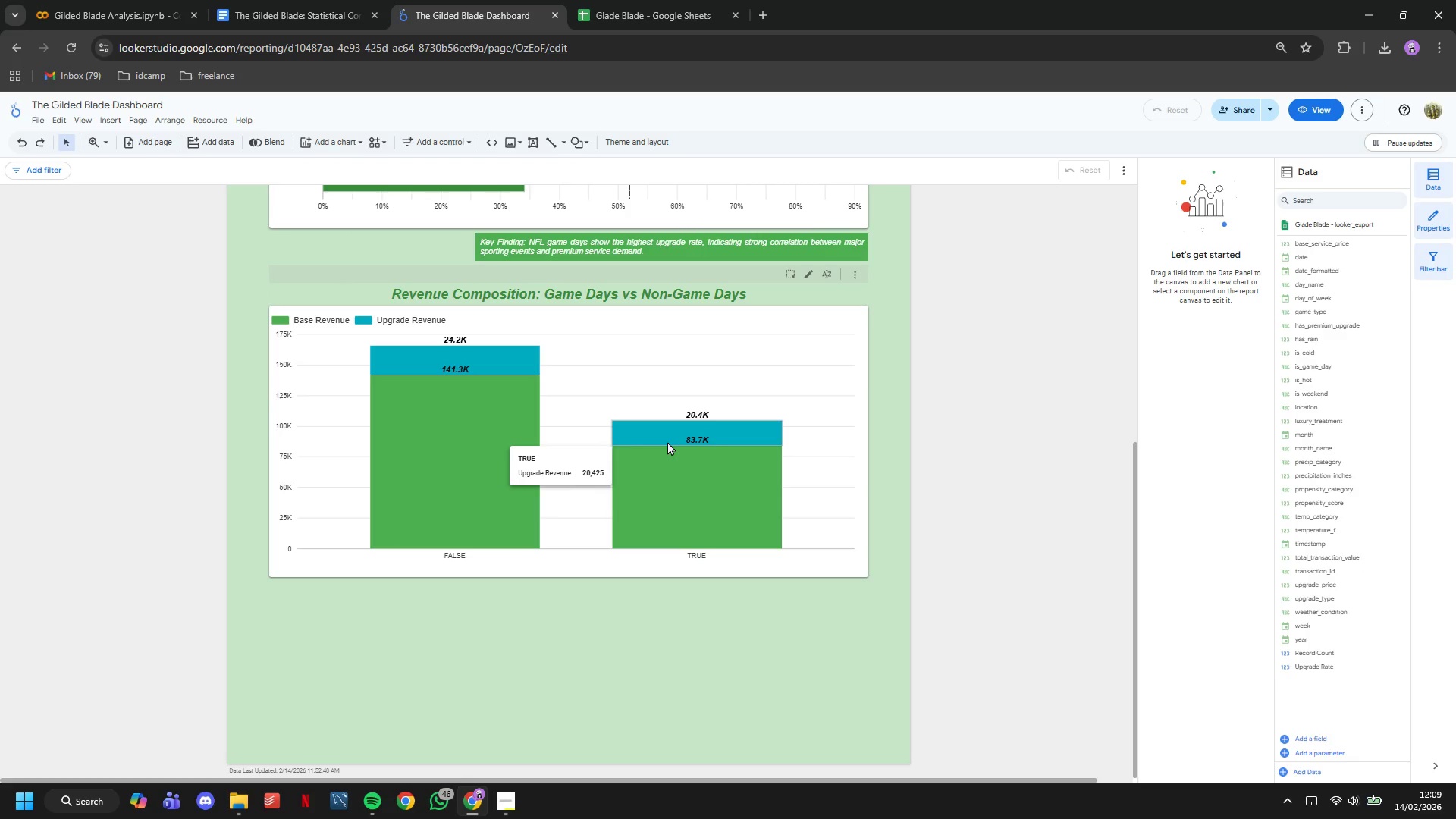 
scroll: coordinate [431, 358], scroll_direction: up, amount: 7.0
 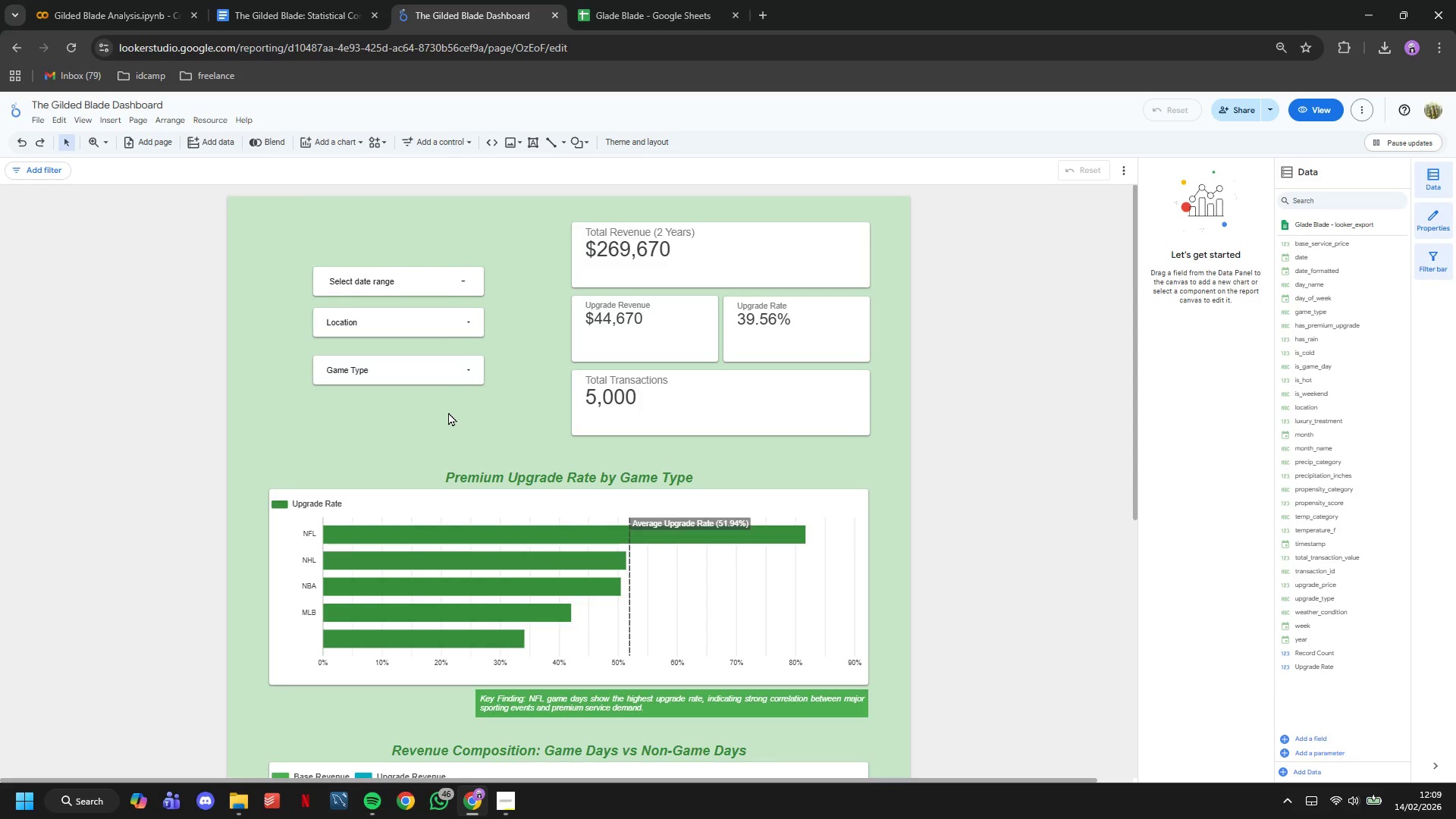 
right_click([448, 412])
 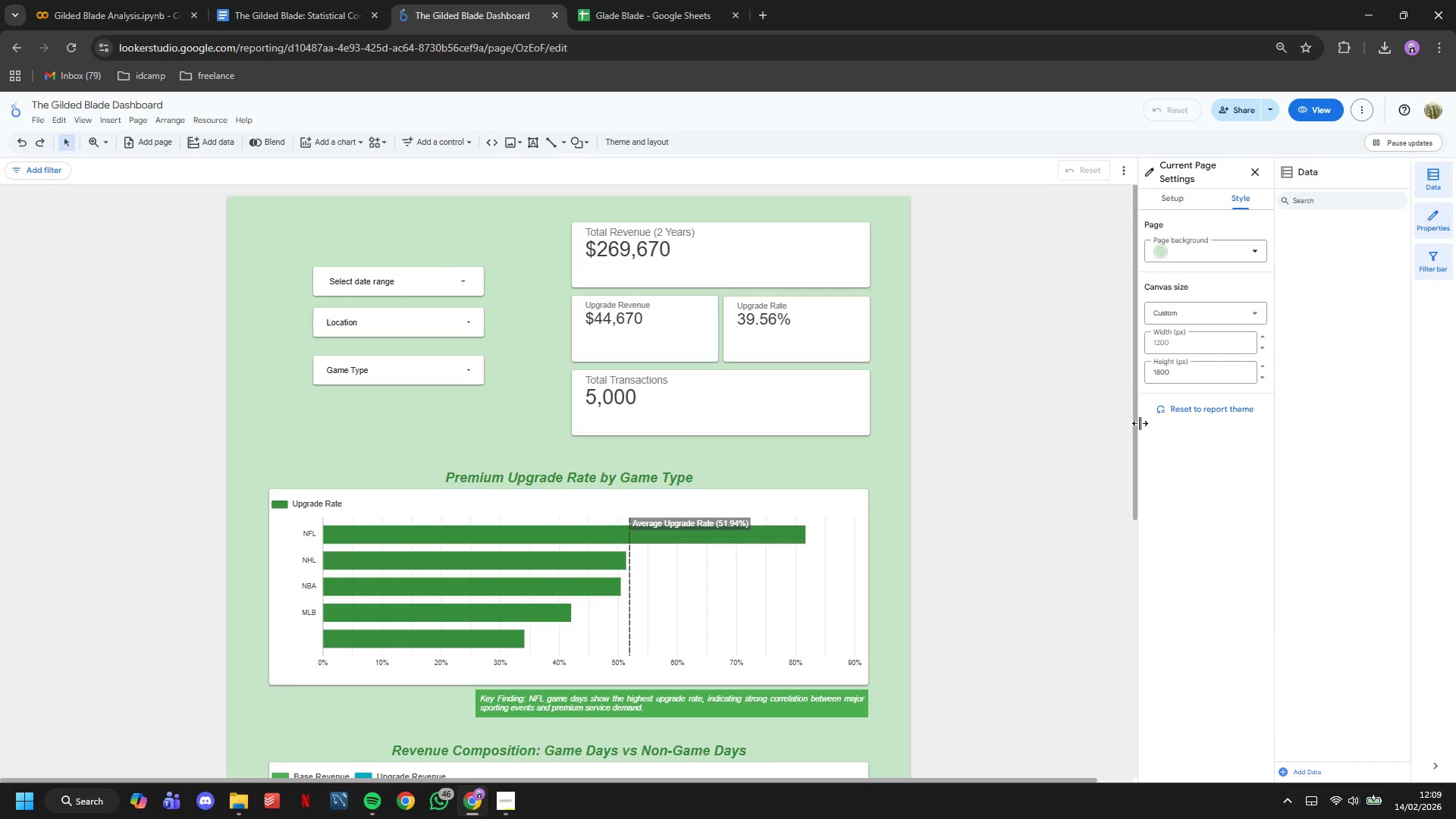 
left_click([1190, 346])
 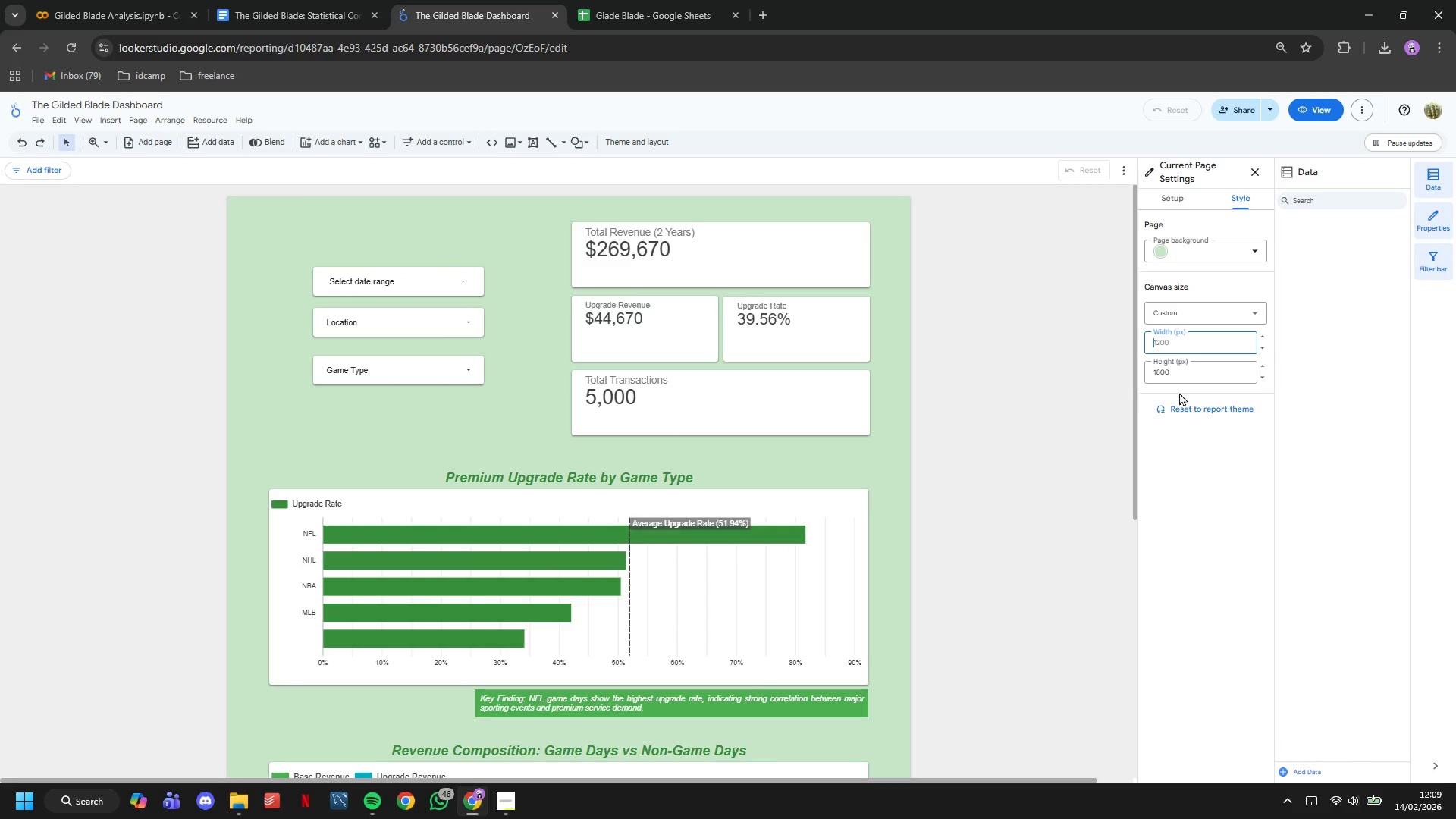 
type(1800)
 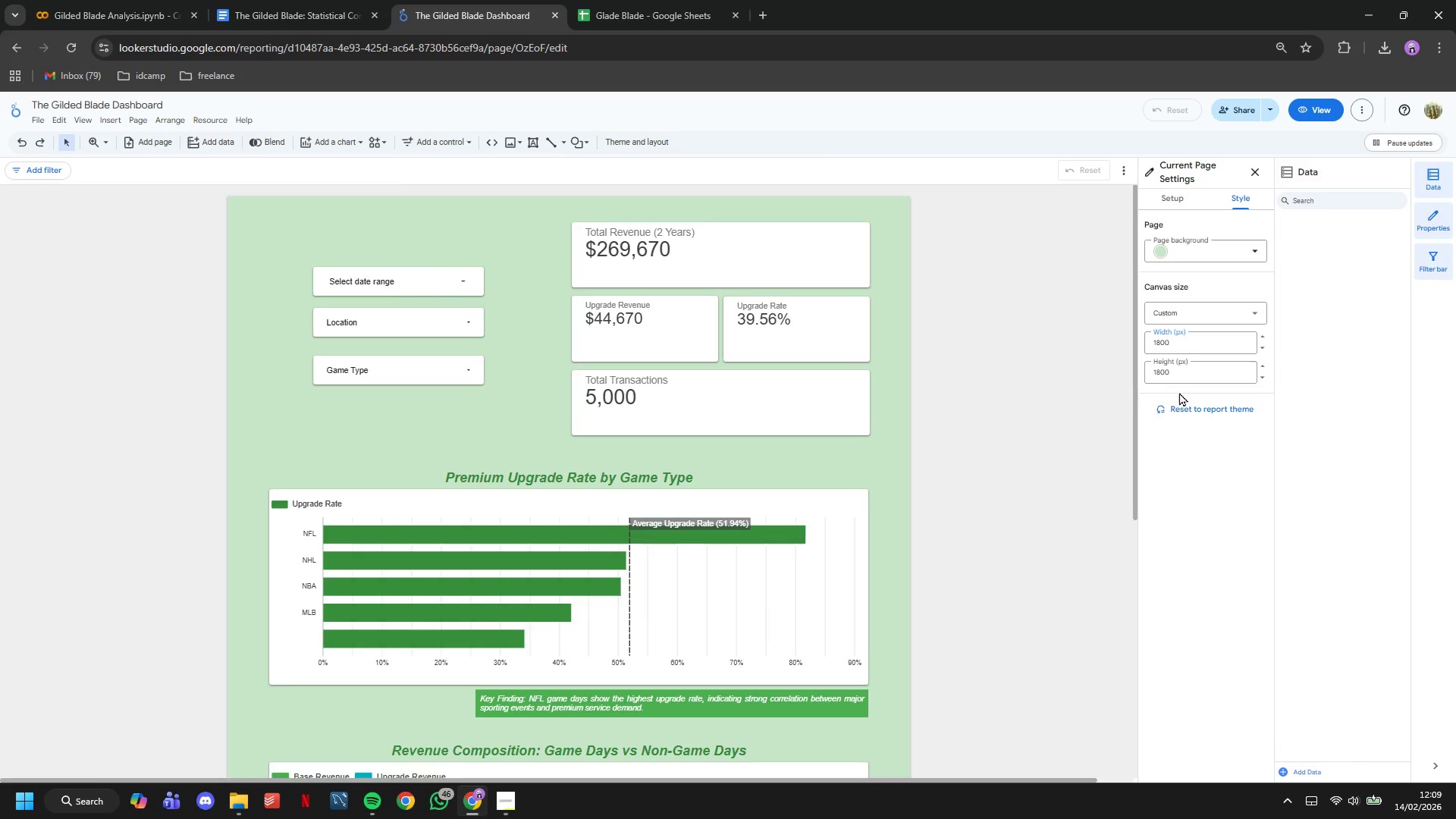 
key(Enter)
 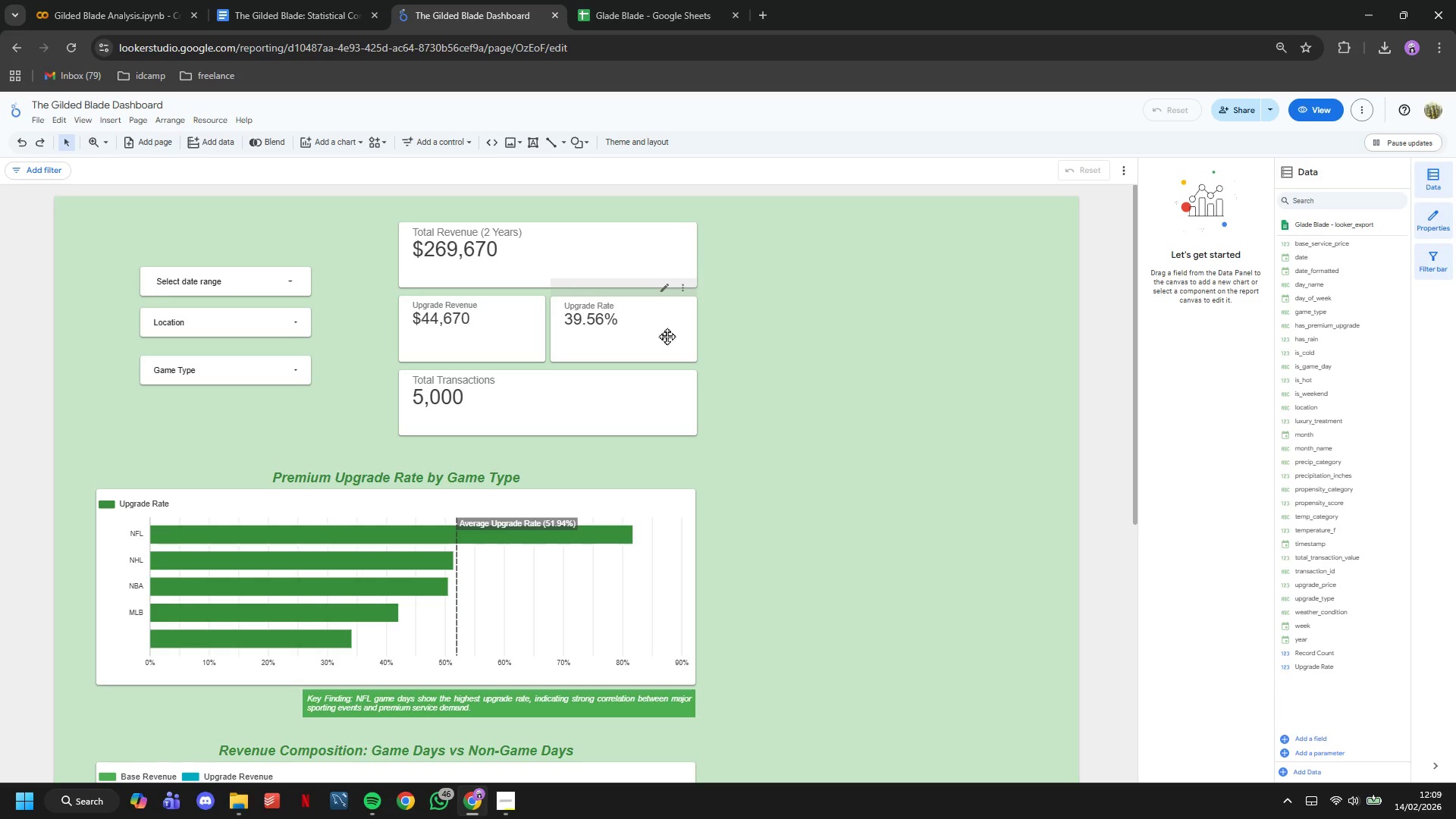 
left_click_drag(start_coordinate=[736, 332], to_coordinate=[493, 312])
 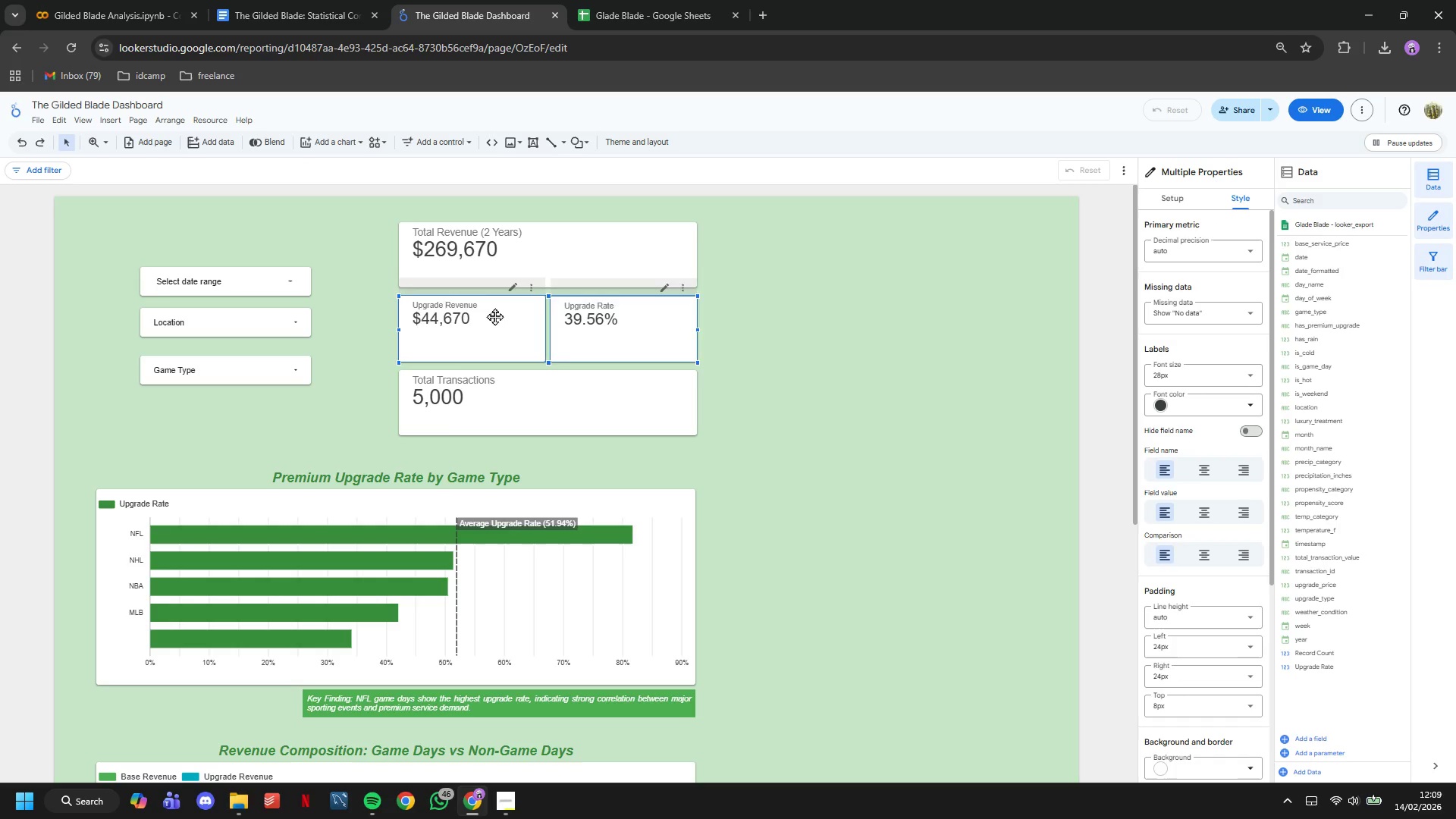 
left_click_drag(start_coordinate=[496, 316], to_coordinate=[805, 244])
 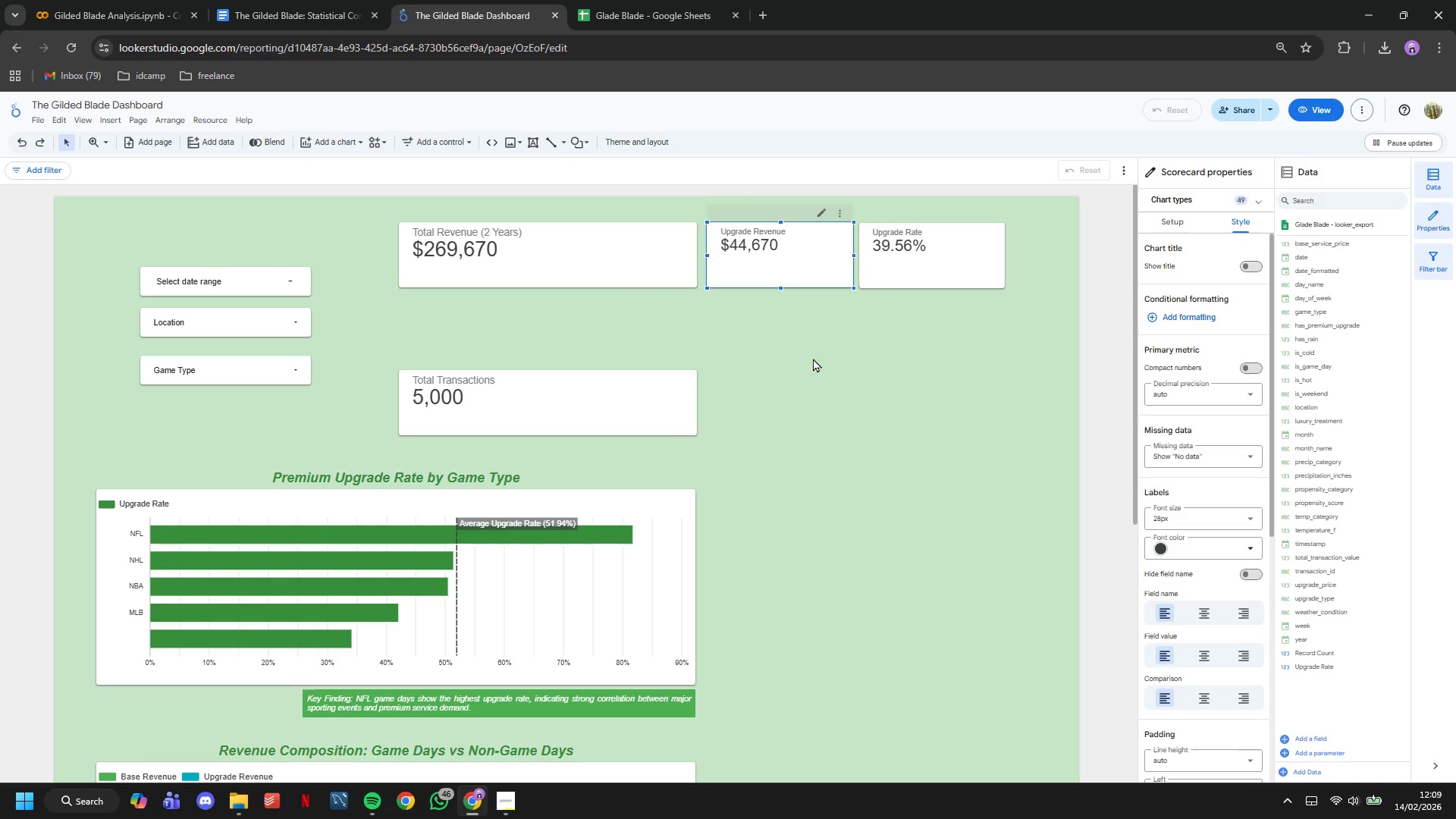 
left_click([814, 362])
 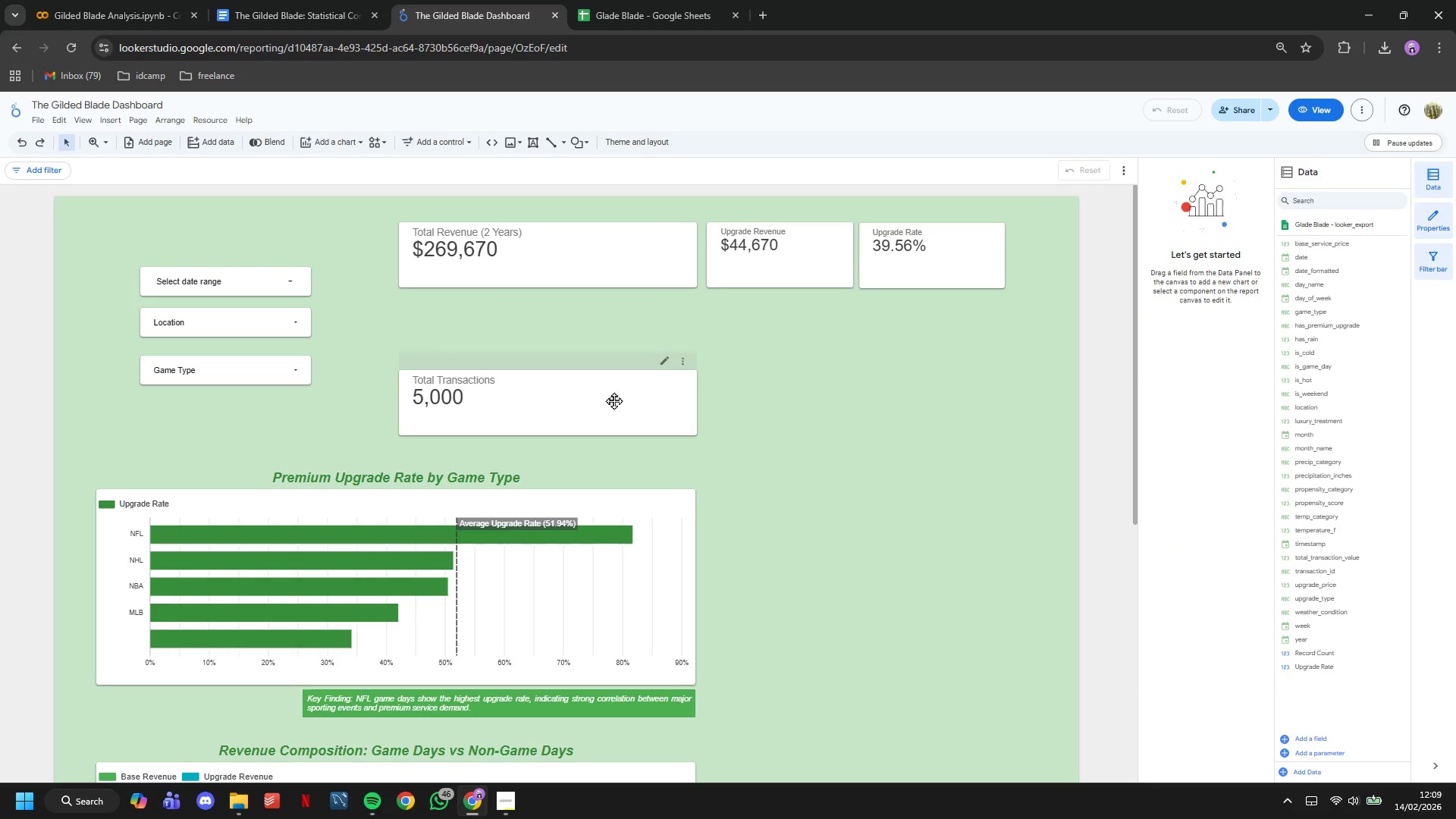 
left_click_drag(start_coordinate=[613, 401], to_coordinate=[915, 344])
 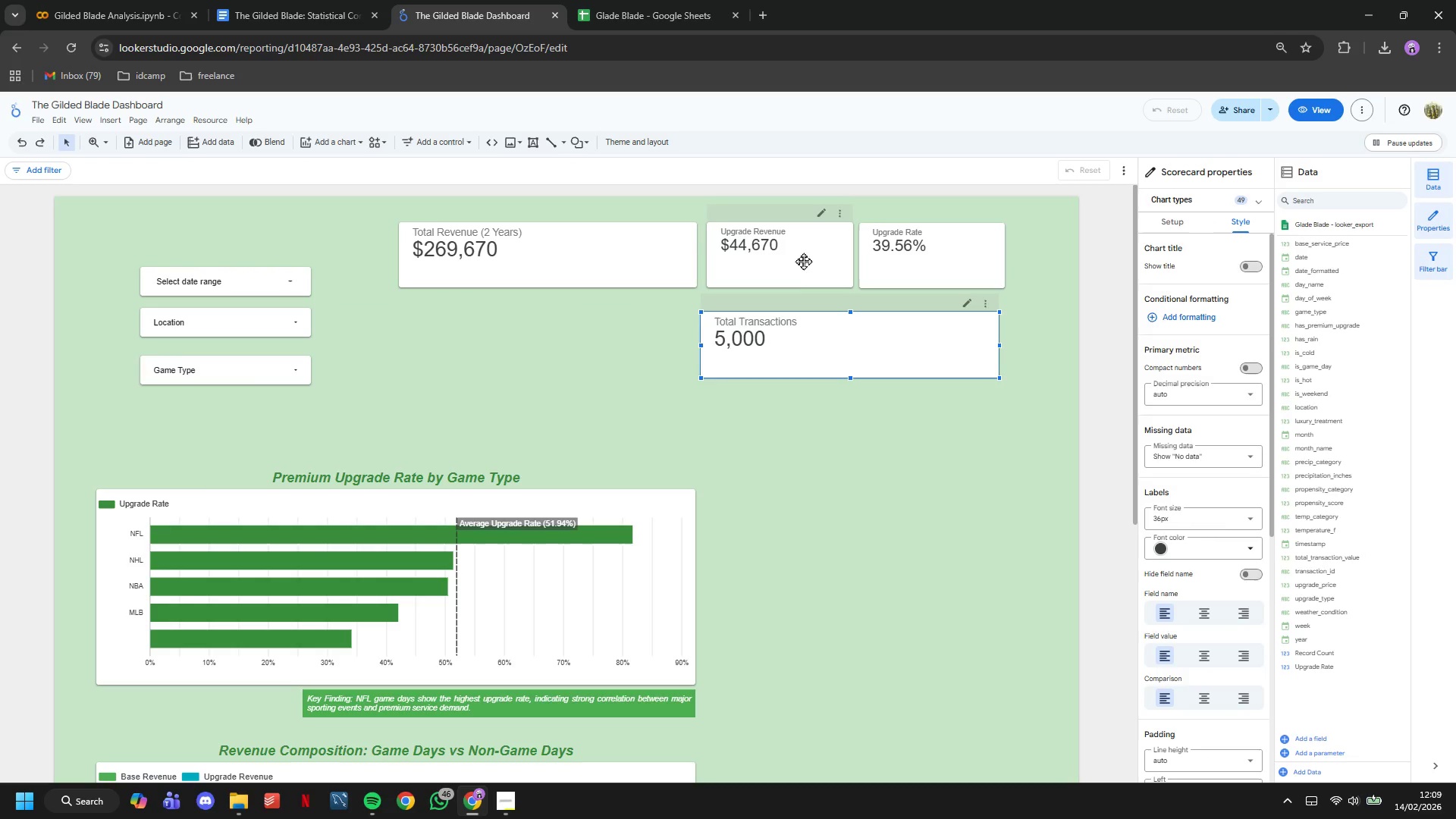 
left_click_drag(start_coordinate=[800, 256], to_coordinate=[805, 265])
 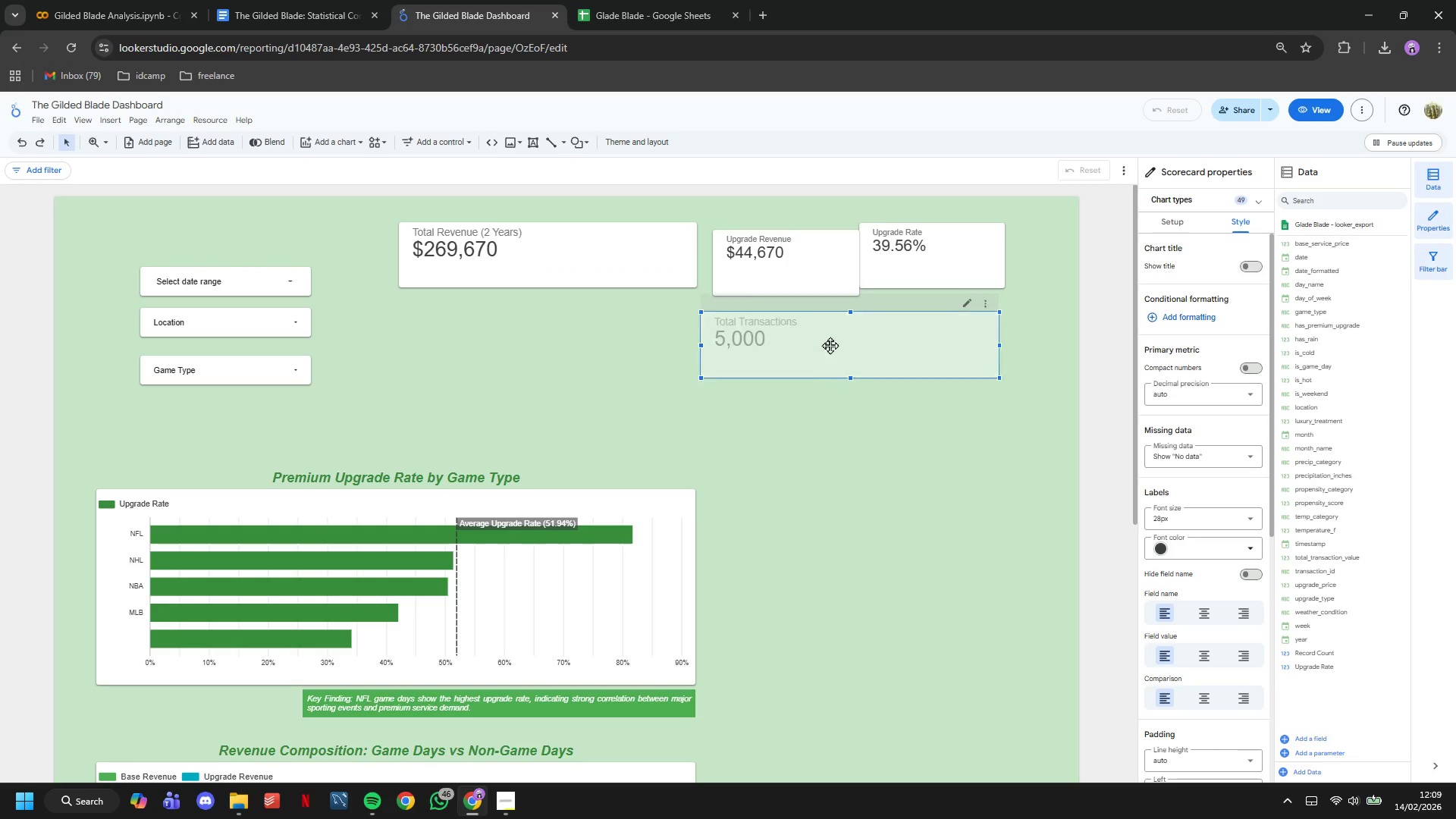 
left_click_drag(start_coordinate=[849, 345], to_coordinate=[548, 331])
 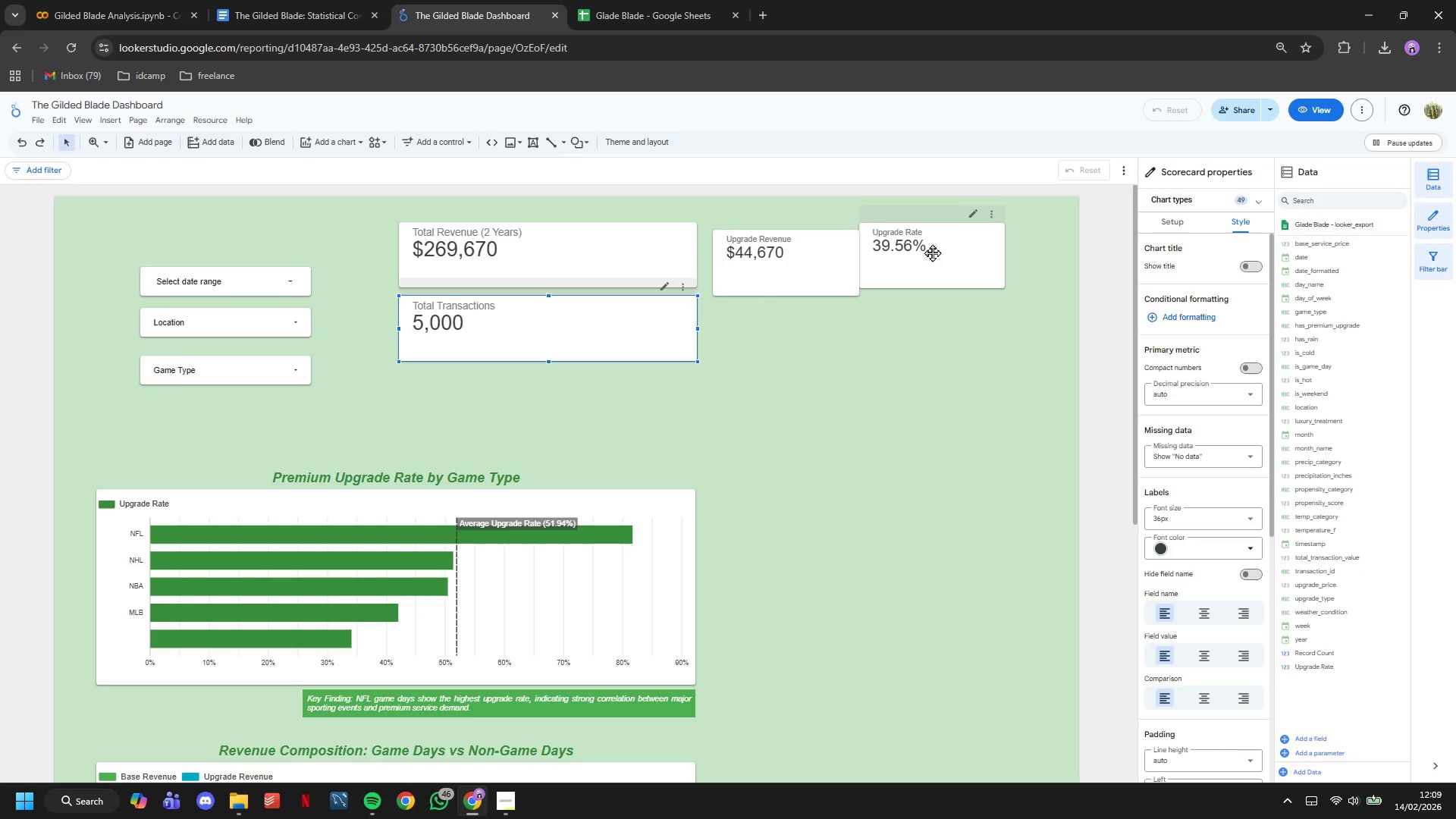 
left_click_drag(start_coordinate=[910, 247], to_coordinate=[767, 330])
 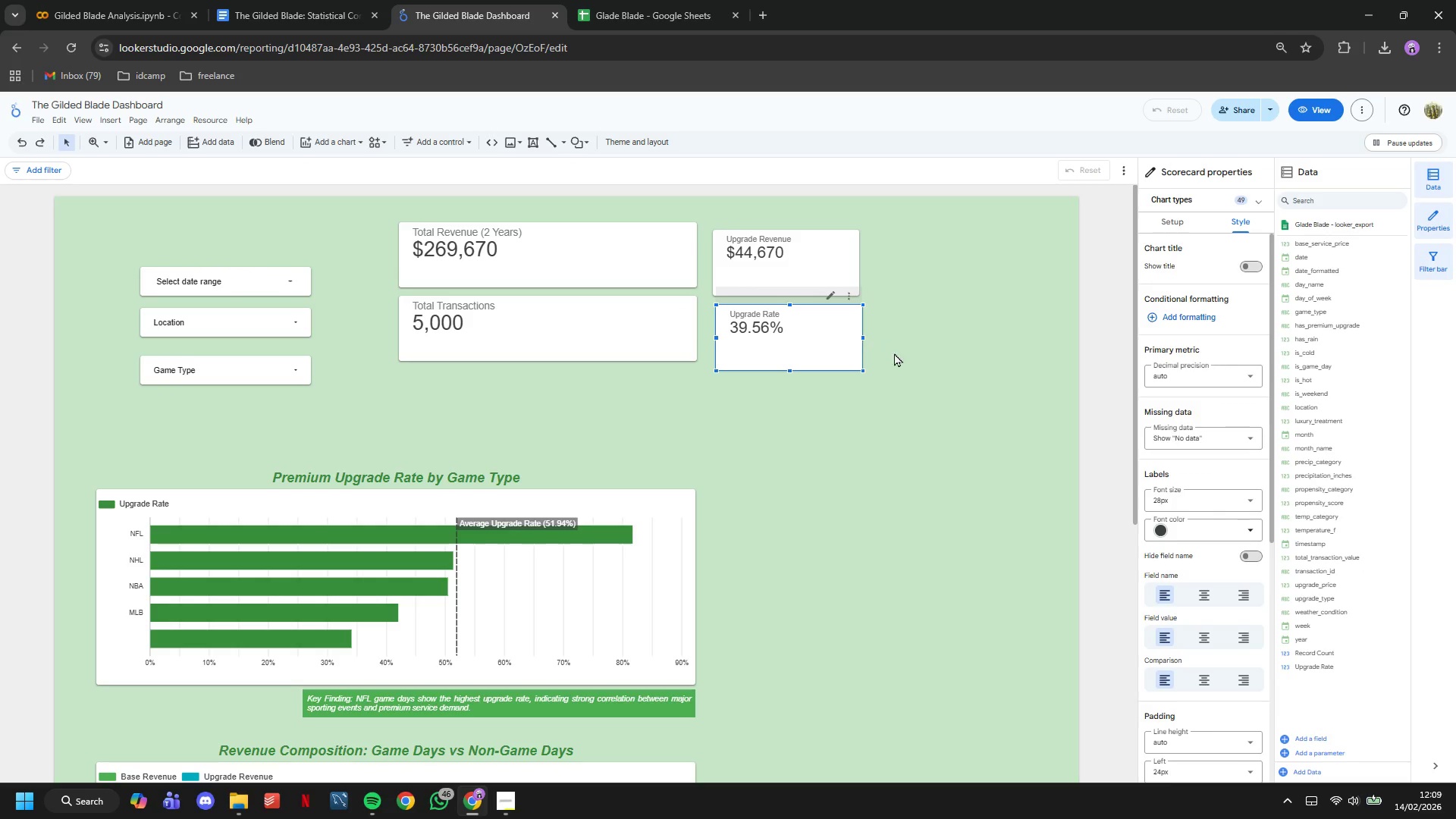 
left_click([896, 353])
 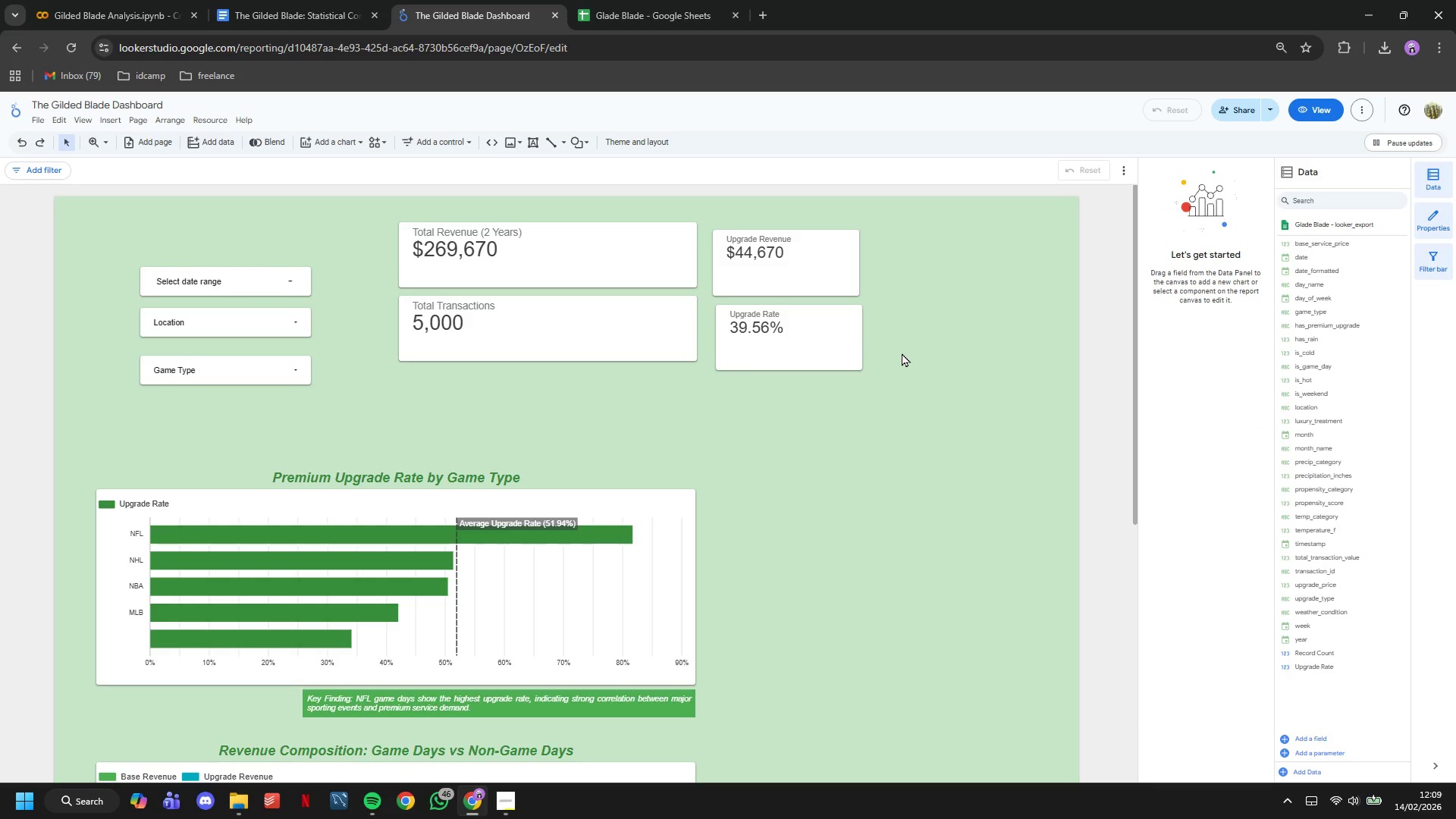 
left_click([902, 353])
 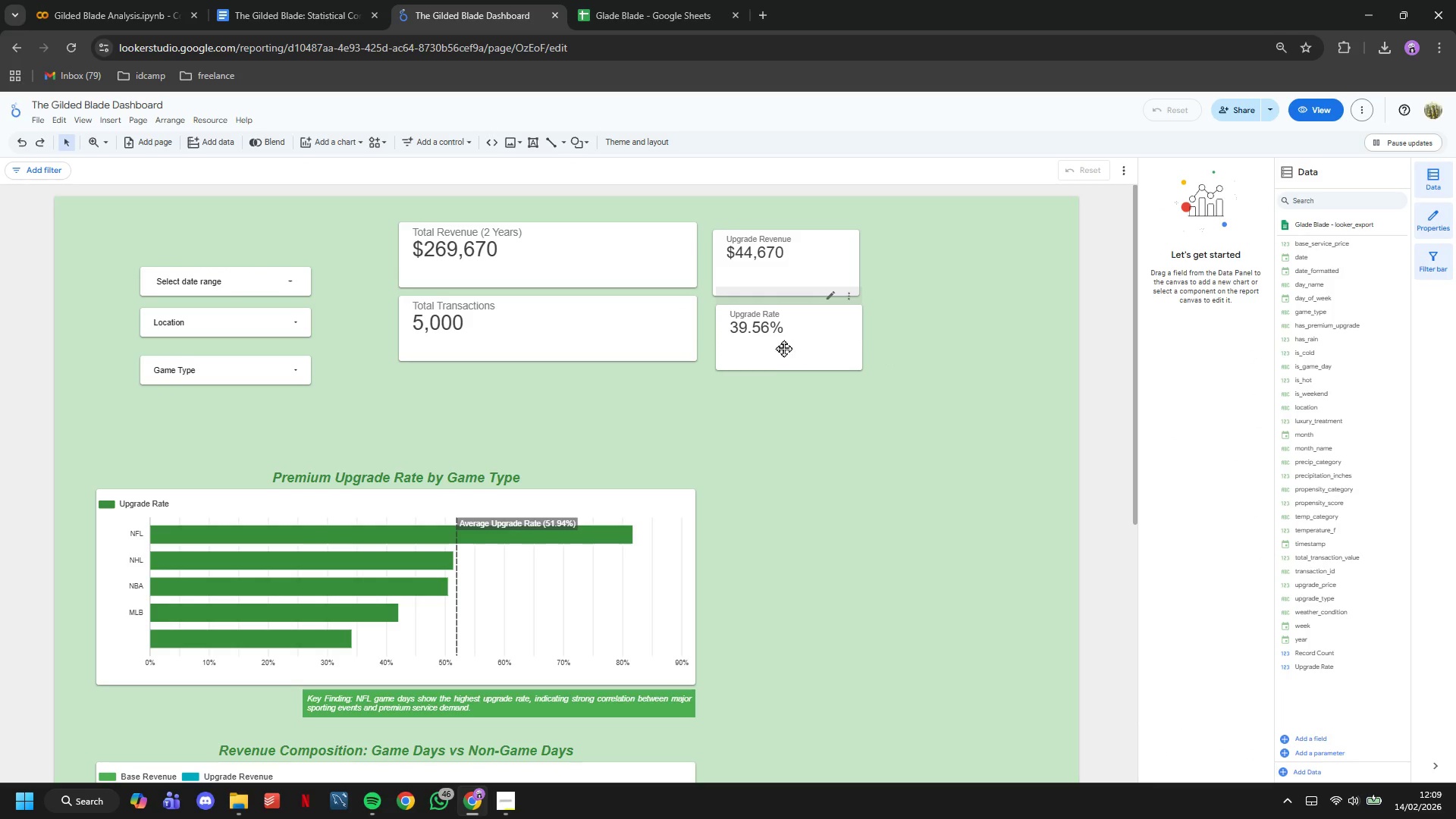 
left_click_drag(start_coordinate=[783, 348], to_coordinate=[777, 347])
 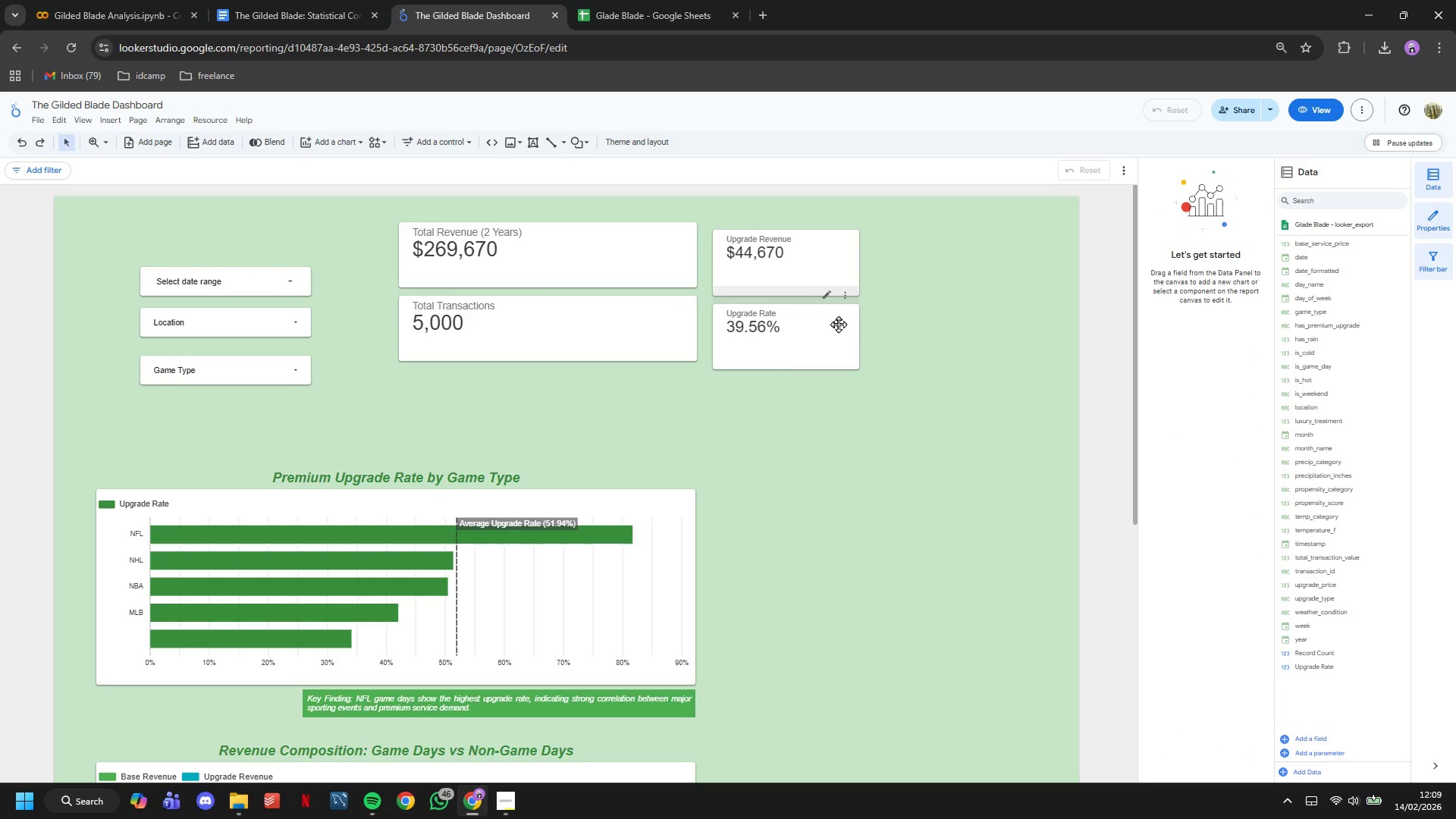 
left_click_drag(start_coordinate=[838, 387], to_coordinate=[781, 284])
 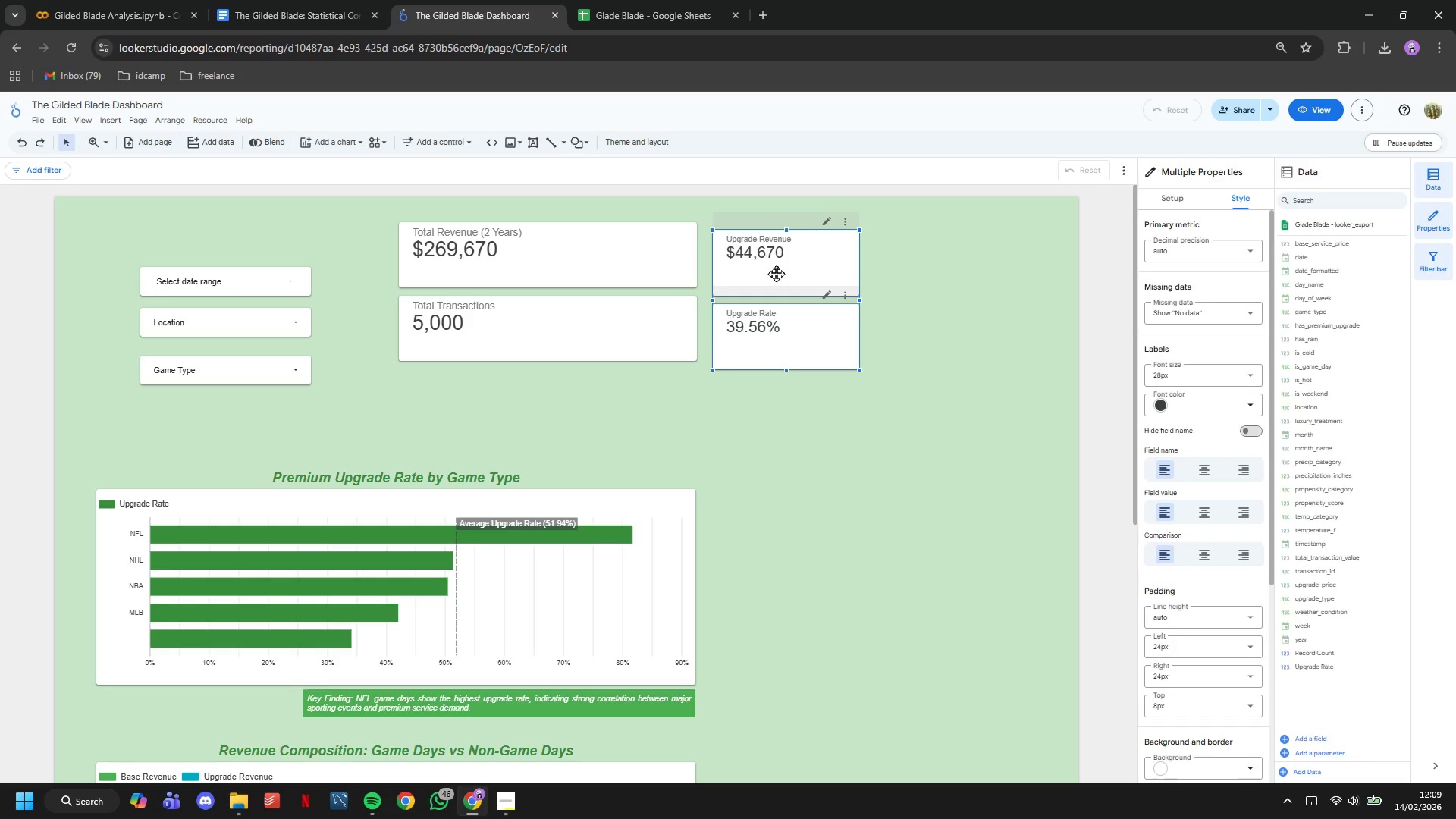 
left_click_drag(start_coordinate=[776, 273], to_coordinate=[775, 266])
 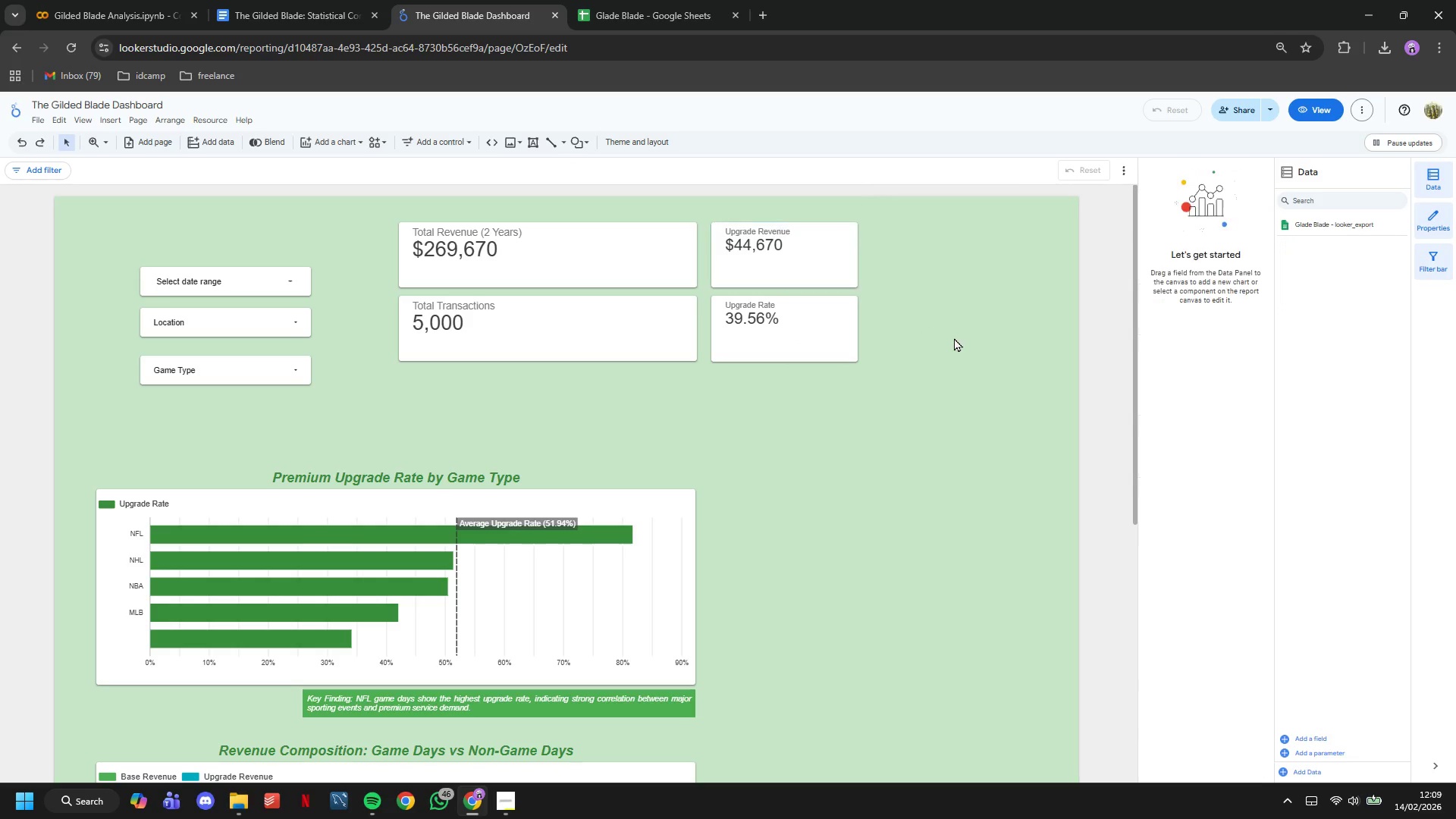 
left_click_drag(start_coordinate=[952, 338], to_coordinate=[541, 264])
 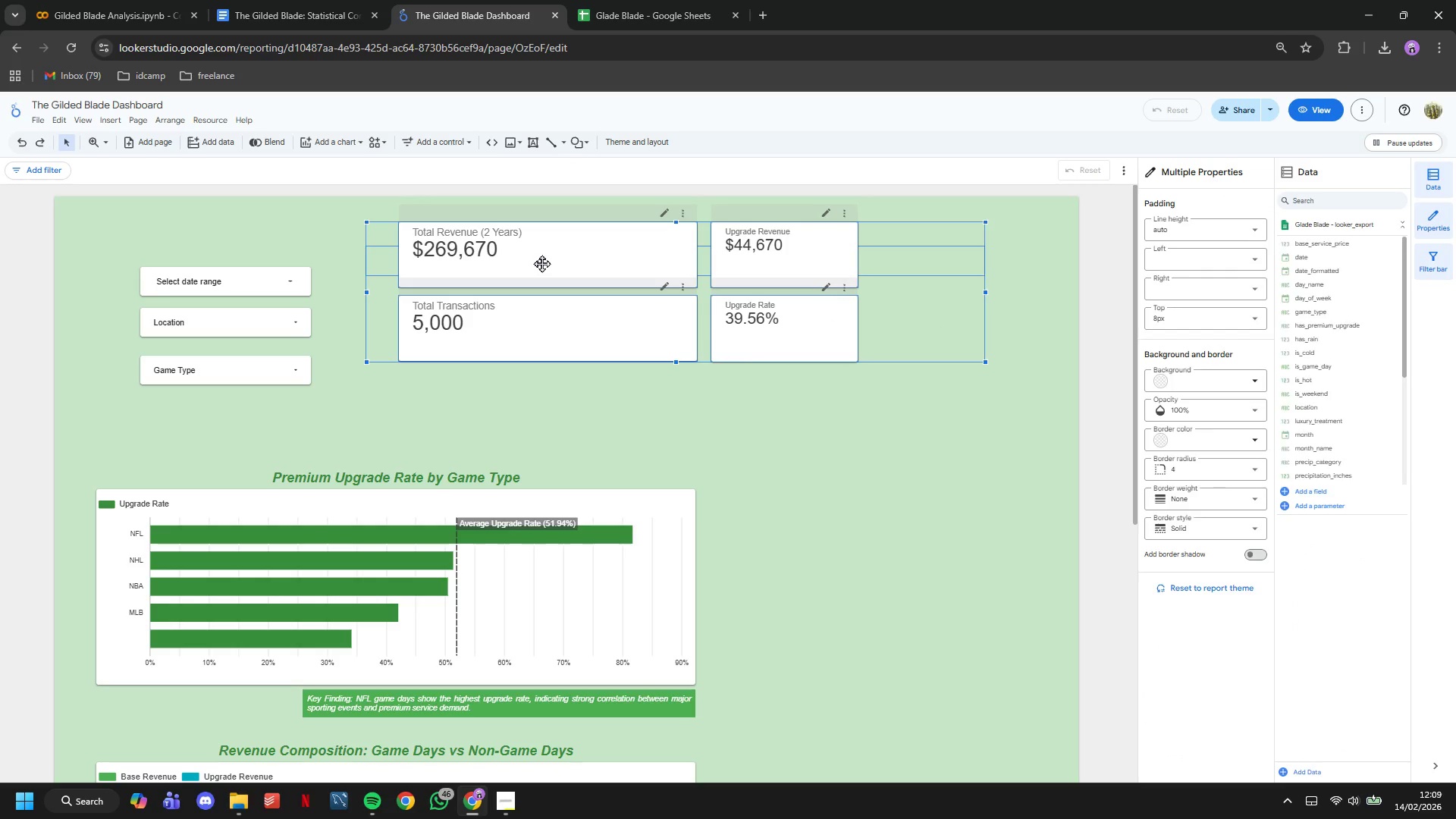 
left_click_drag(start_coordinate=[541, 263], to_coordinate=[699, 259])
 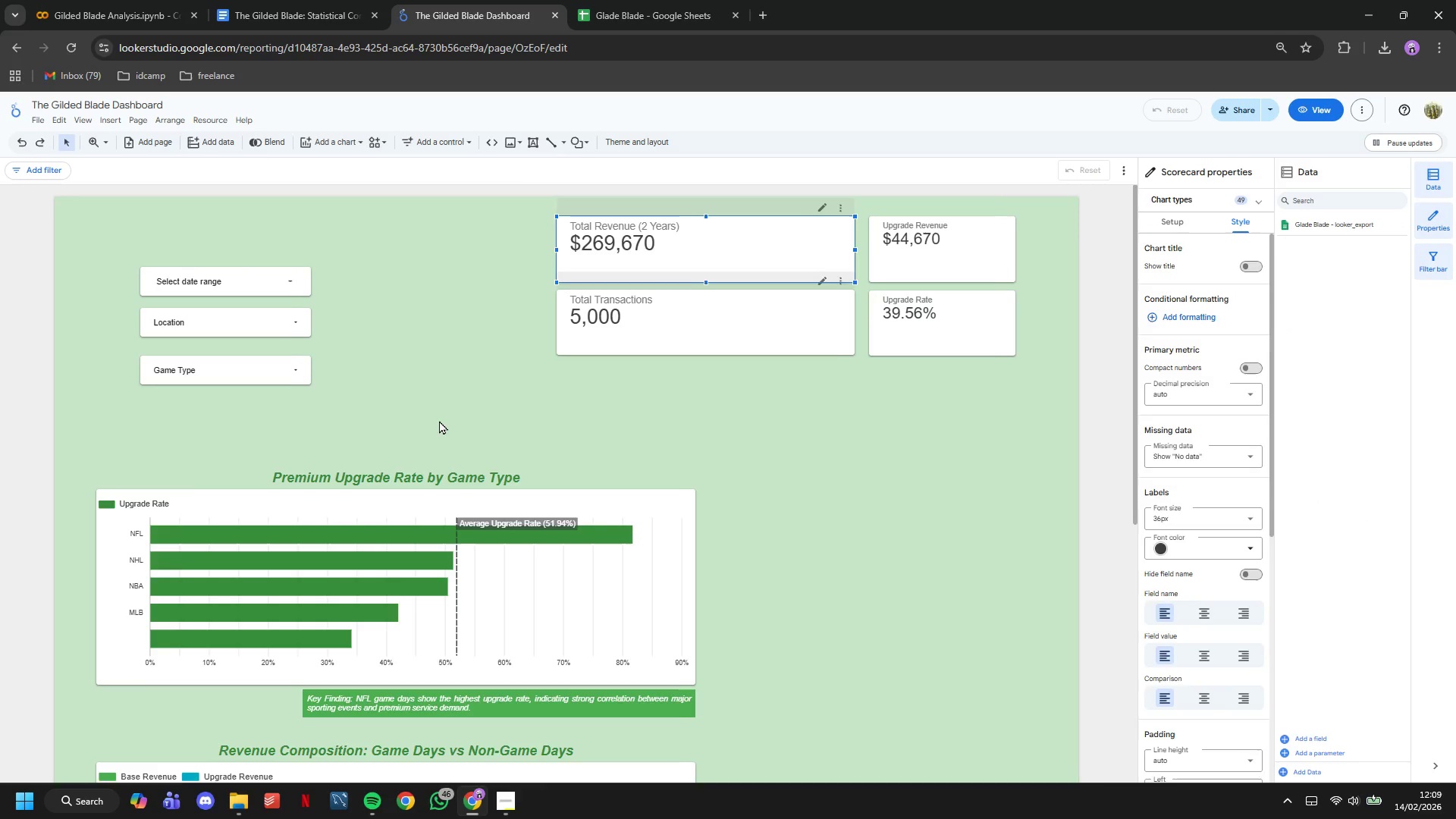 
left_click([438, 420])
 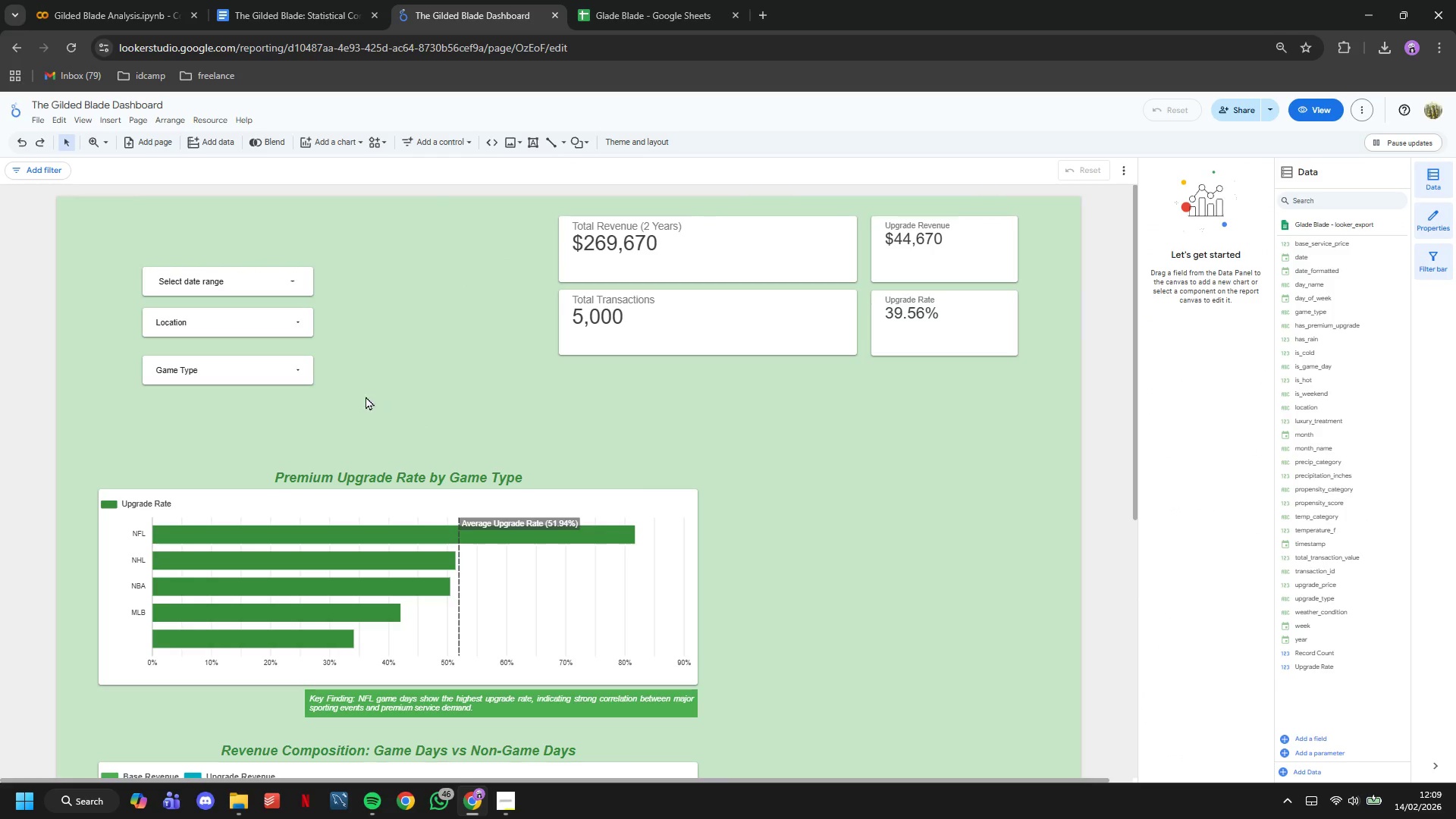 
left_click_drag(start_coordinate=[366, 396], to_coordinate=[111, 244])
 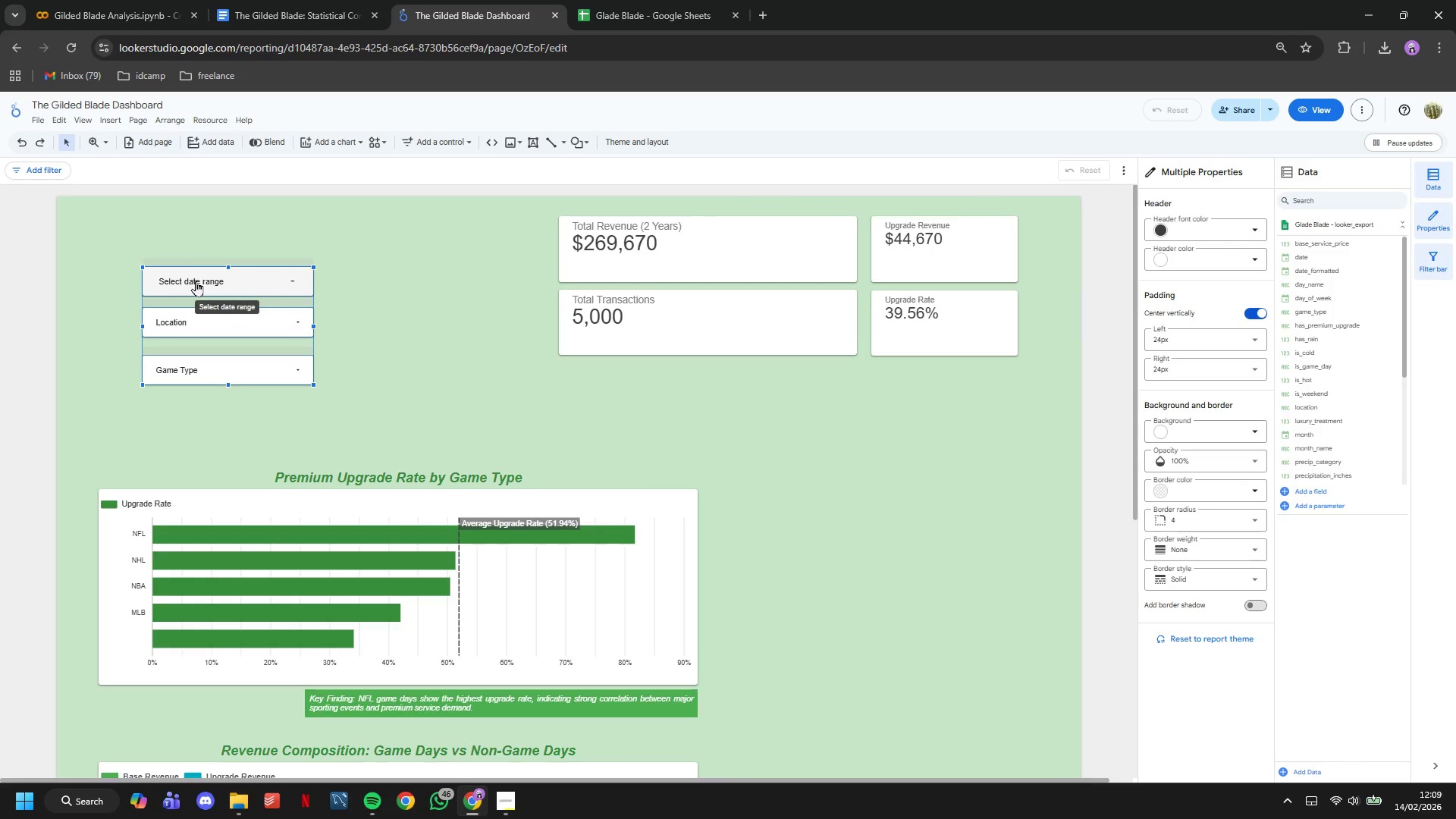 
left_click_drag(start_coordinate=[196, 281], to_coordinate=[259, 243])
 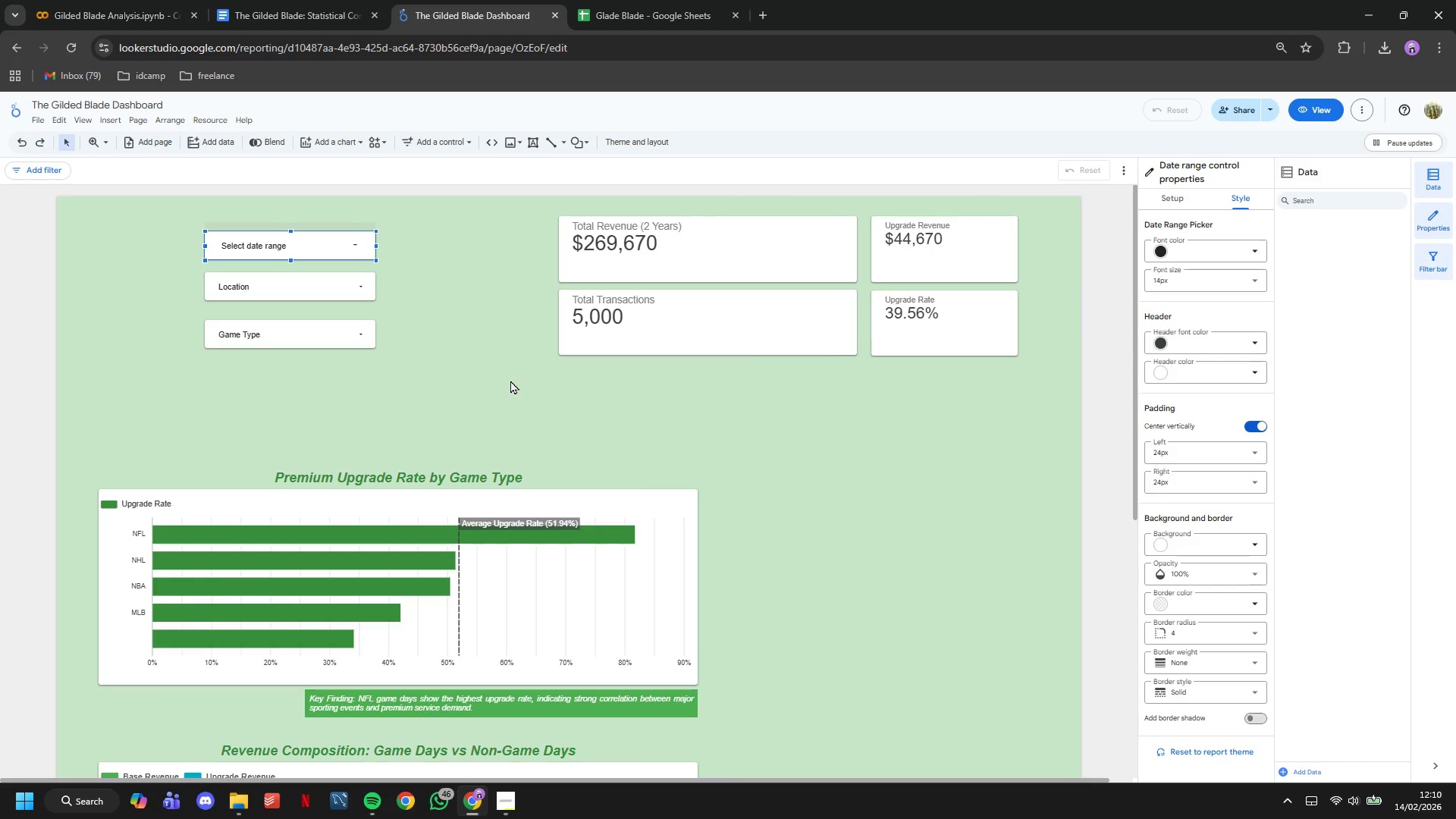 
scroll: coordinate [513, 410], scroll_direction: up, amount: 1.0
 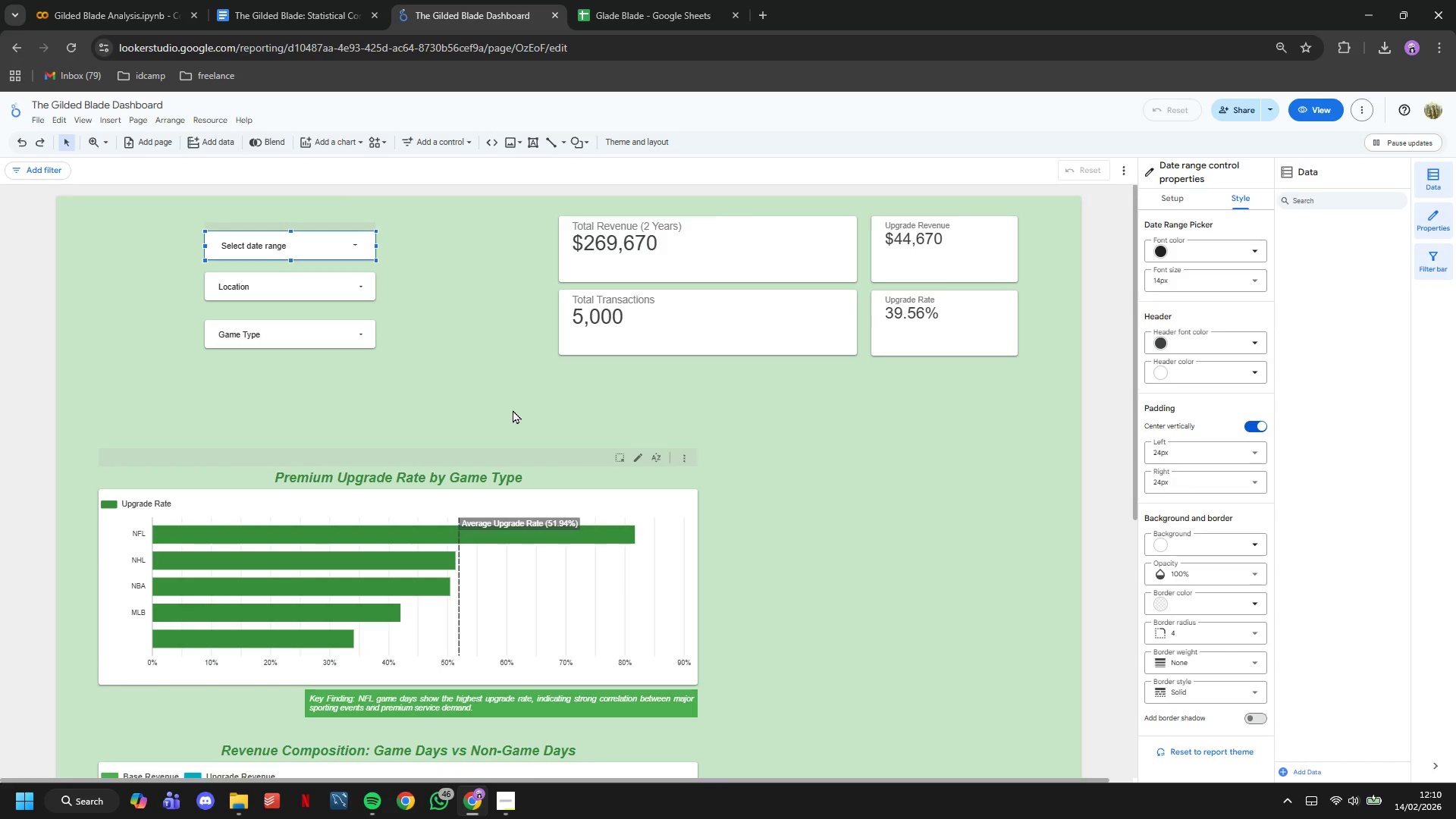 
left_click([513, 410])
 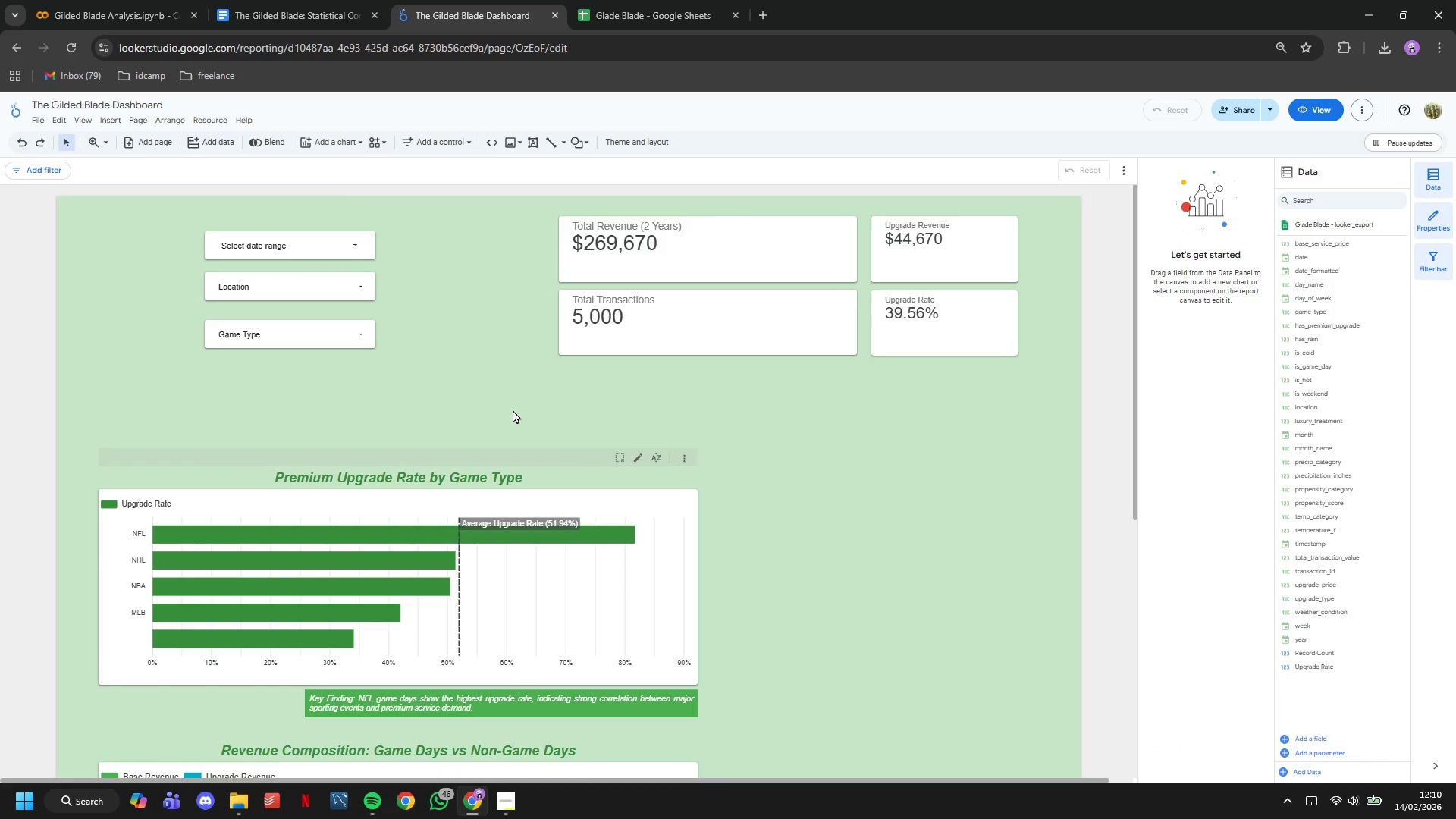 
wait(6.86)
 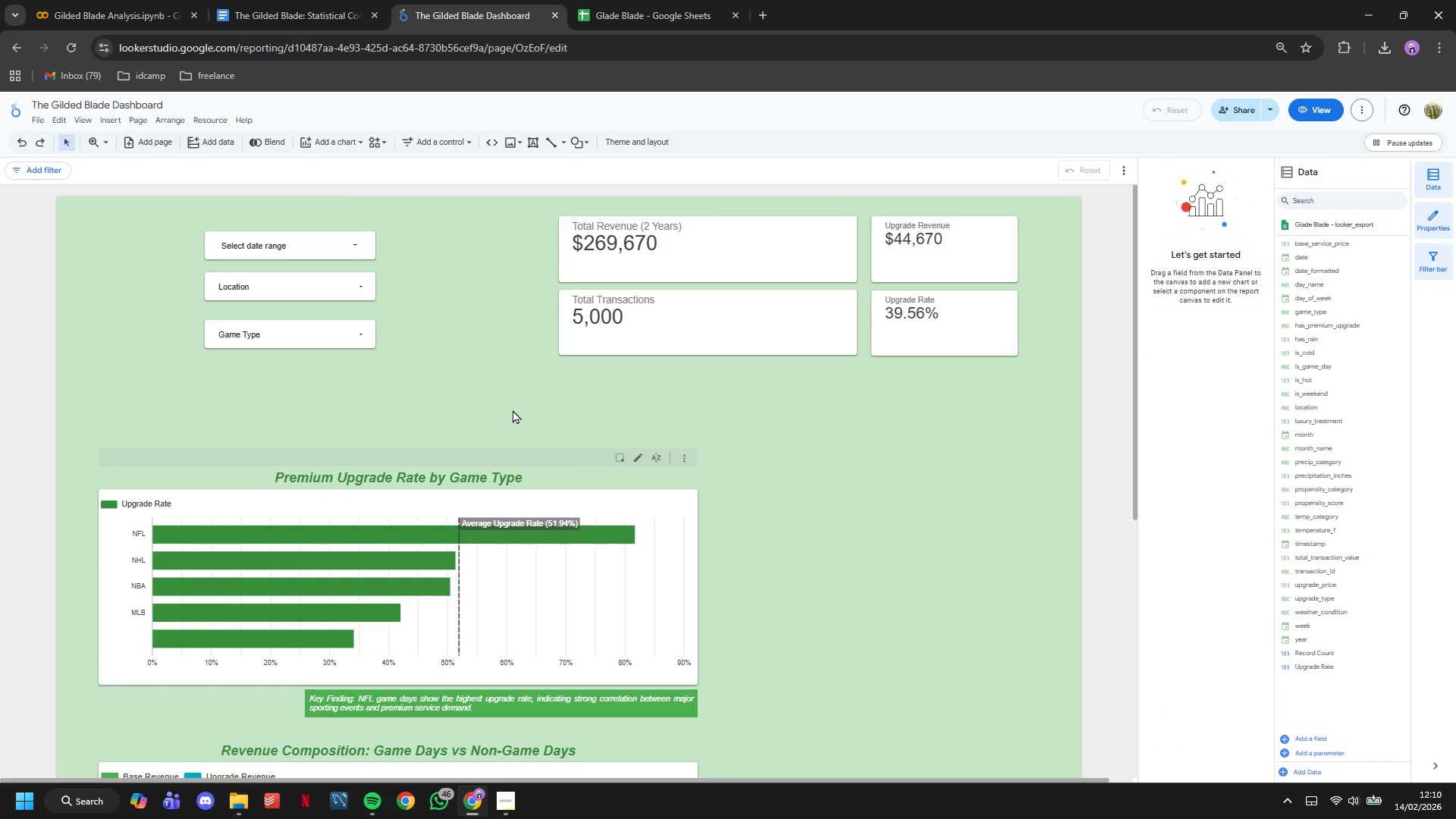 
left_click([750, 278])
 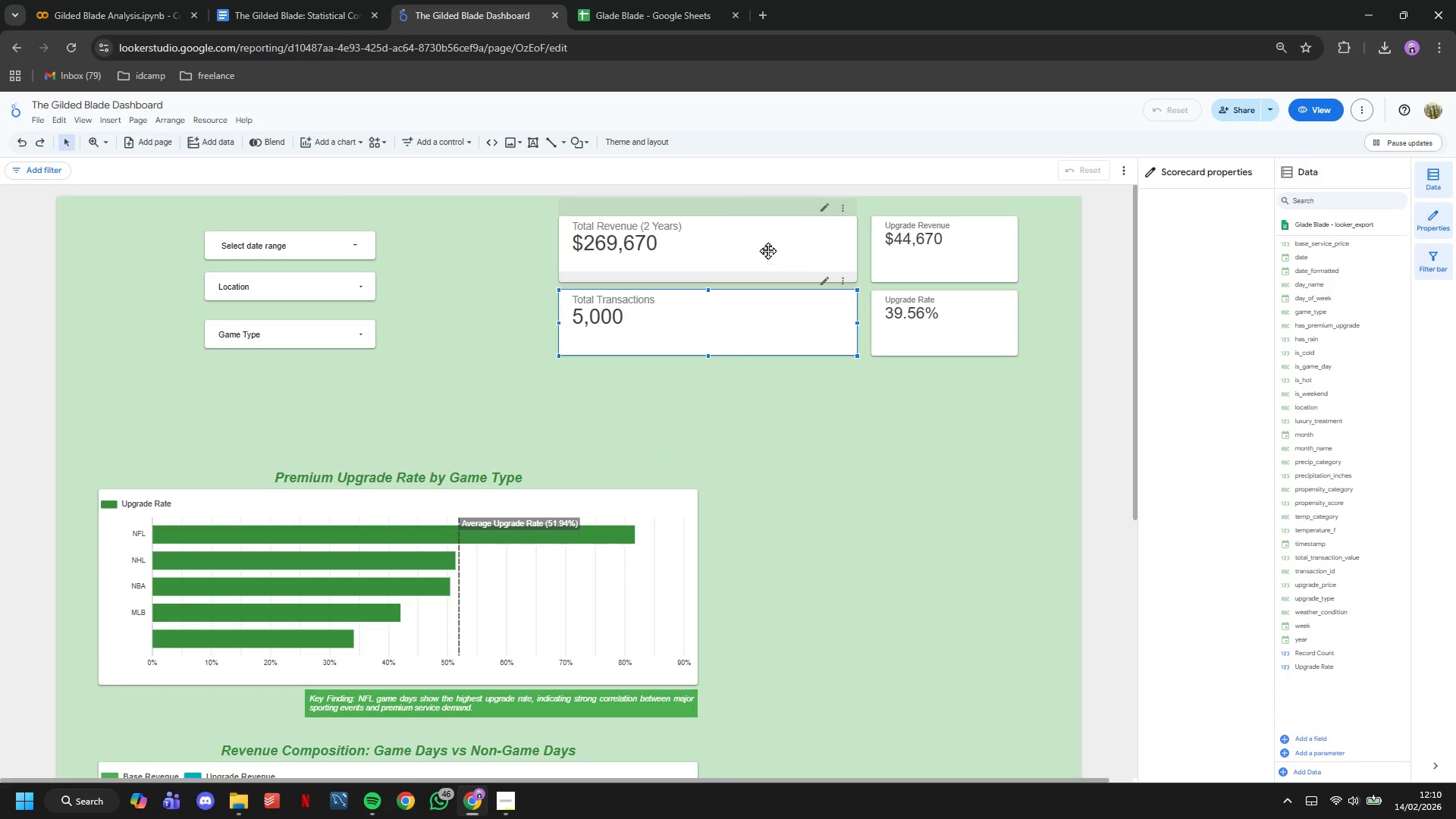 
left_click([767, 249])
 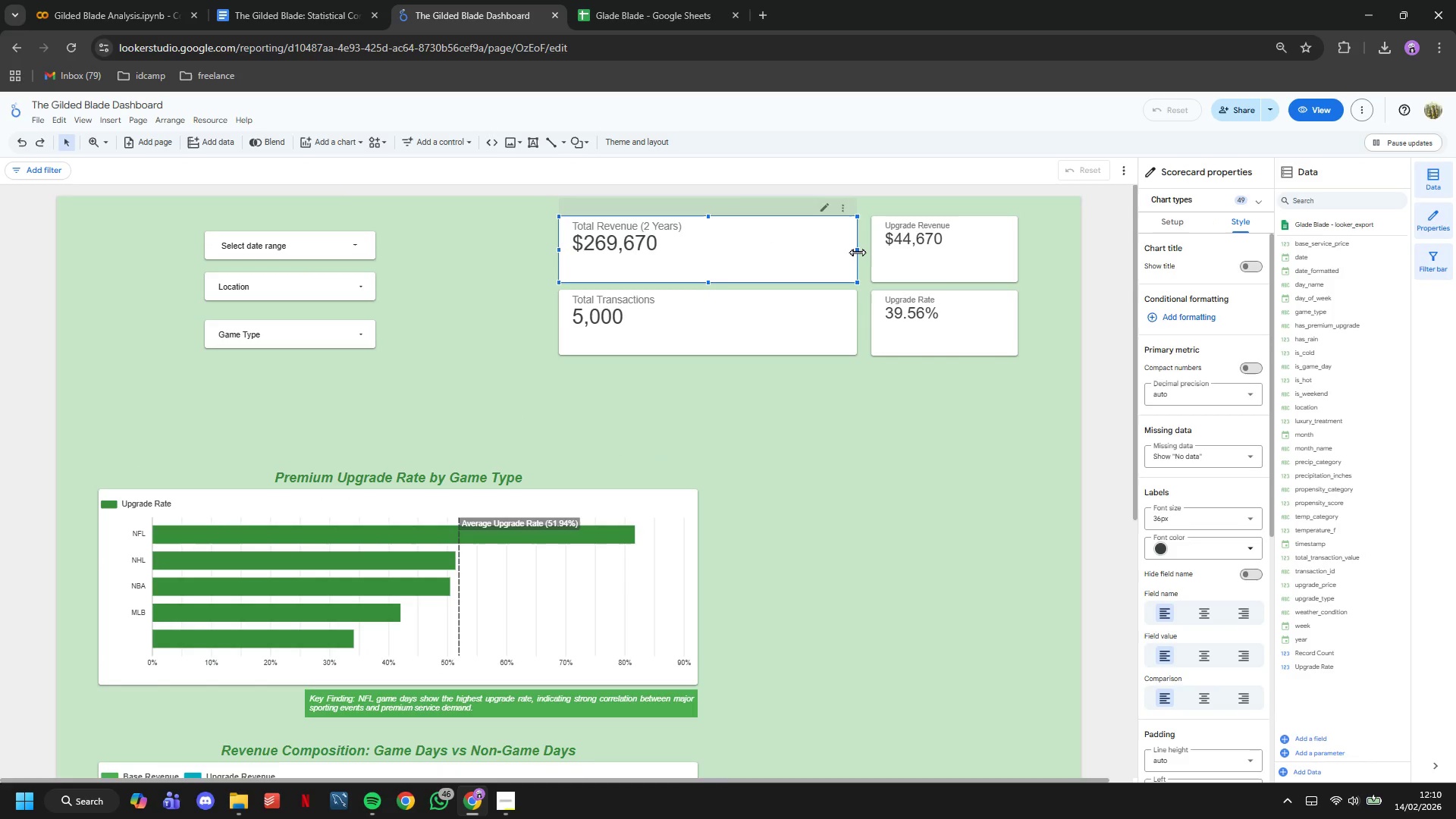 
left_click_drag(start_coordinate=[857, 251], to_coordinate=[765, 256])
 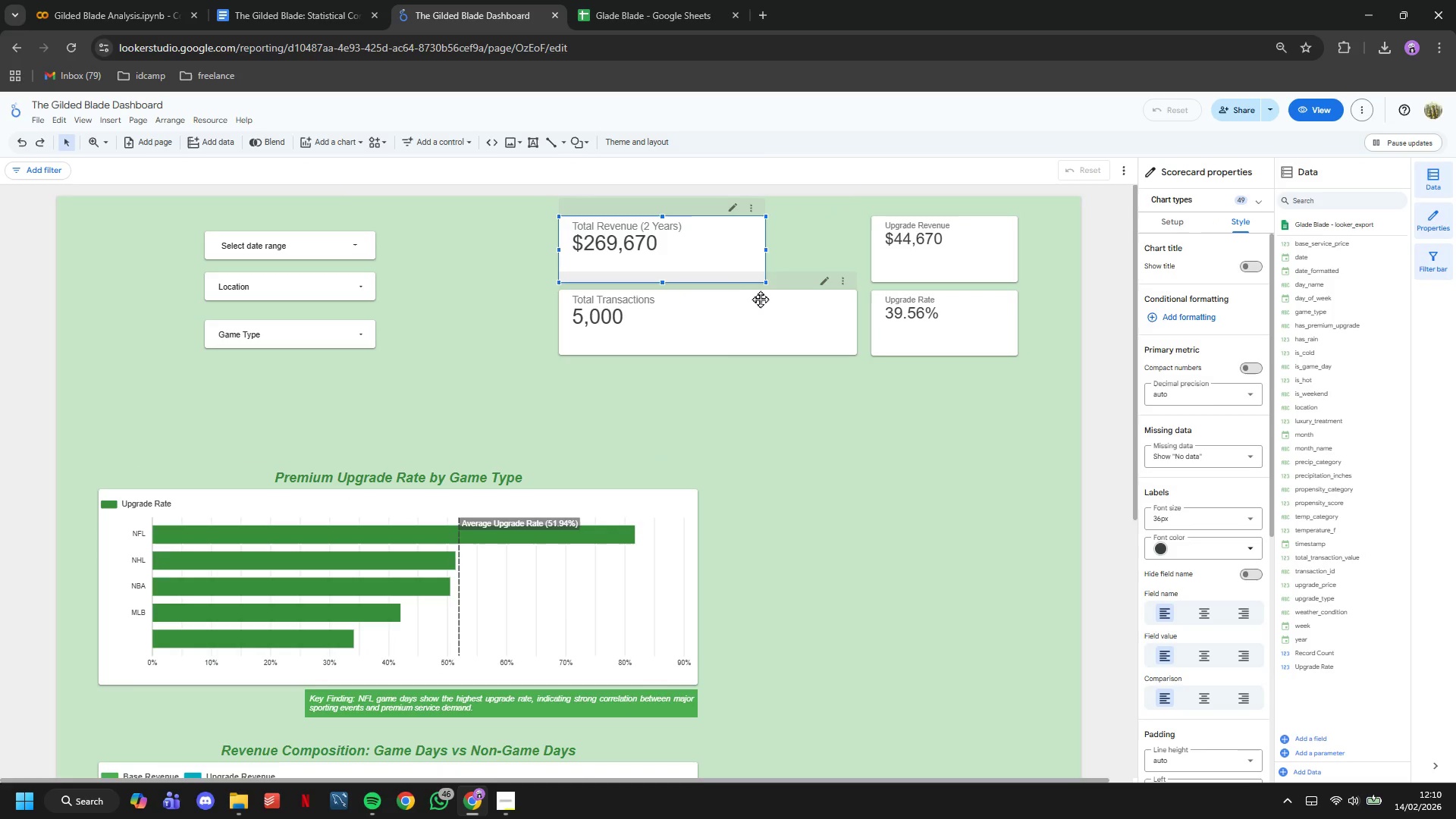 
left_click([758, 302])
 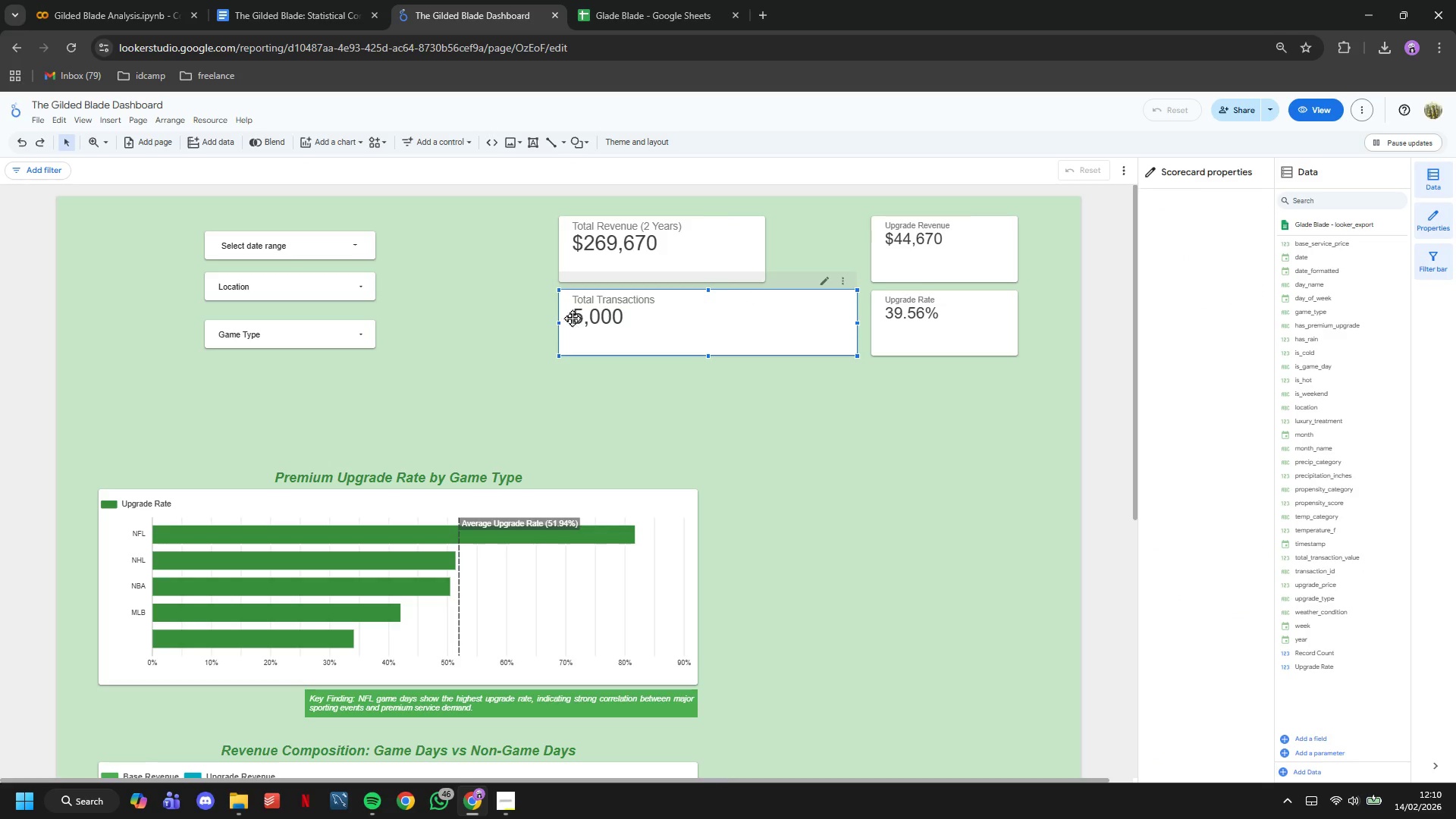 
left_click_drag(start_coordinate=[557, 322], to_coordinate=[602, 319])
 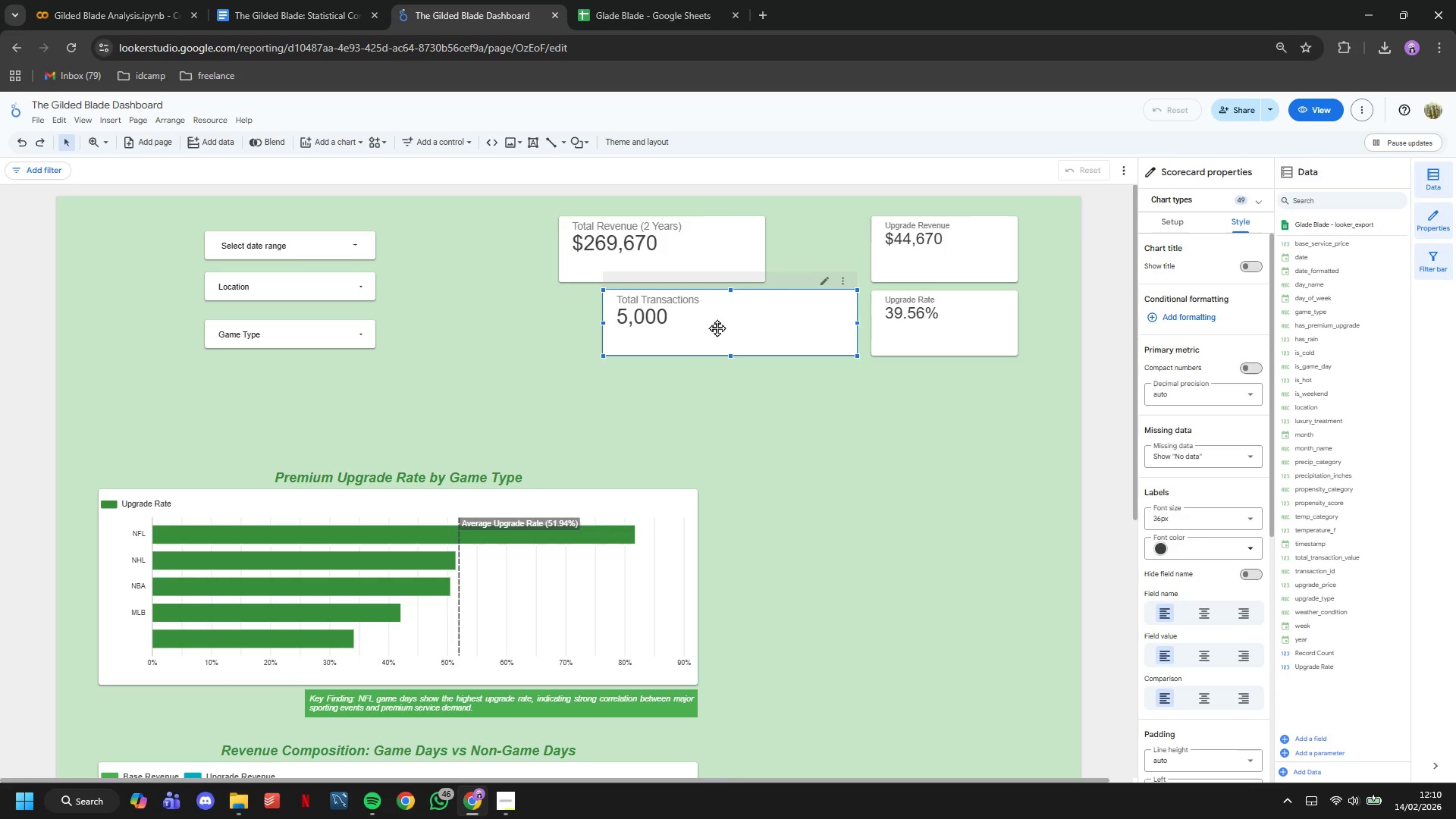 
left_click_drag(start_coordinate=[717, 328], to_coordinate=[676, 328])
 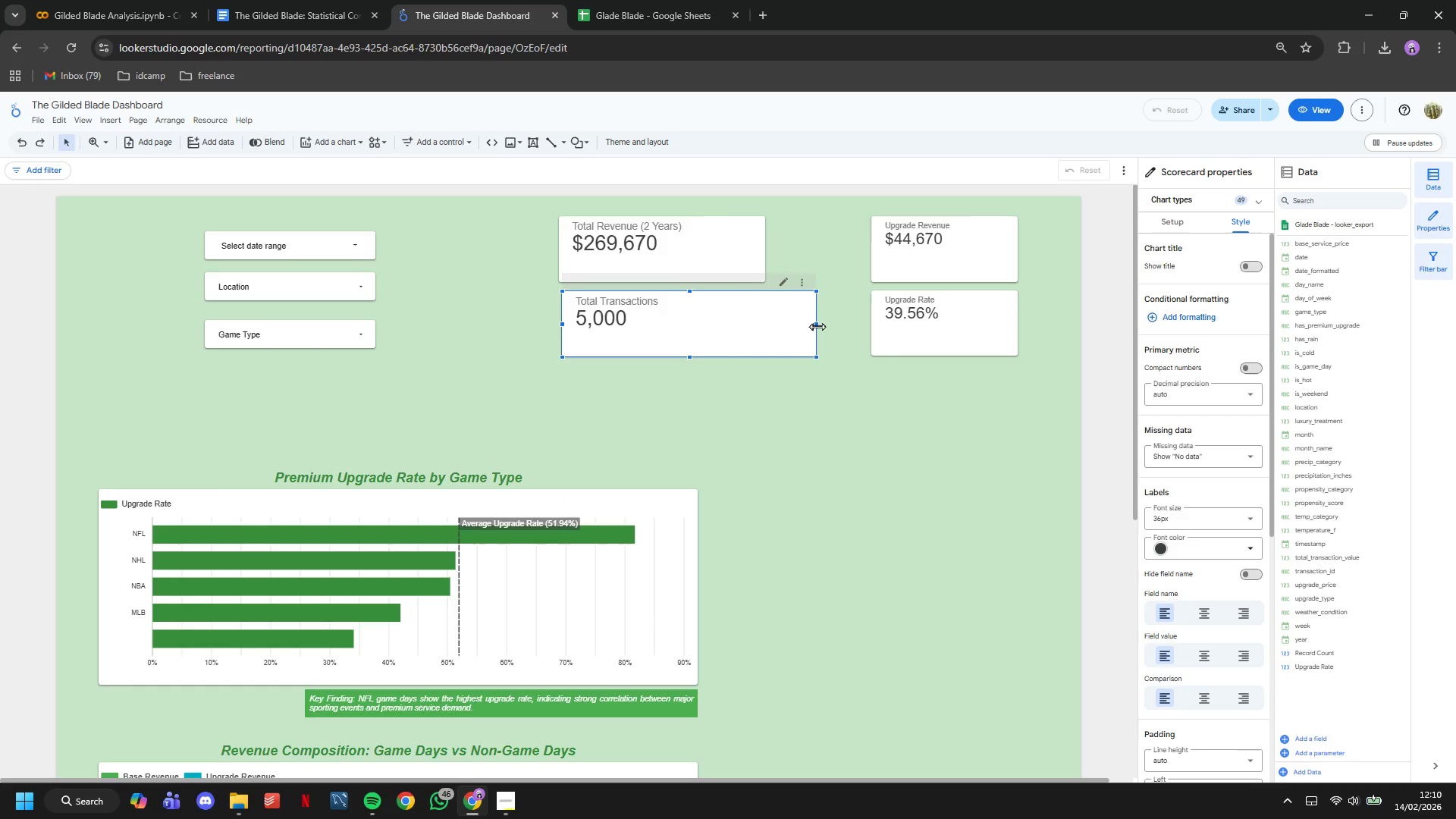 
left_click_drag(start_coordinate=[817, 326], to_coordinate=[767, 319])
 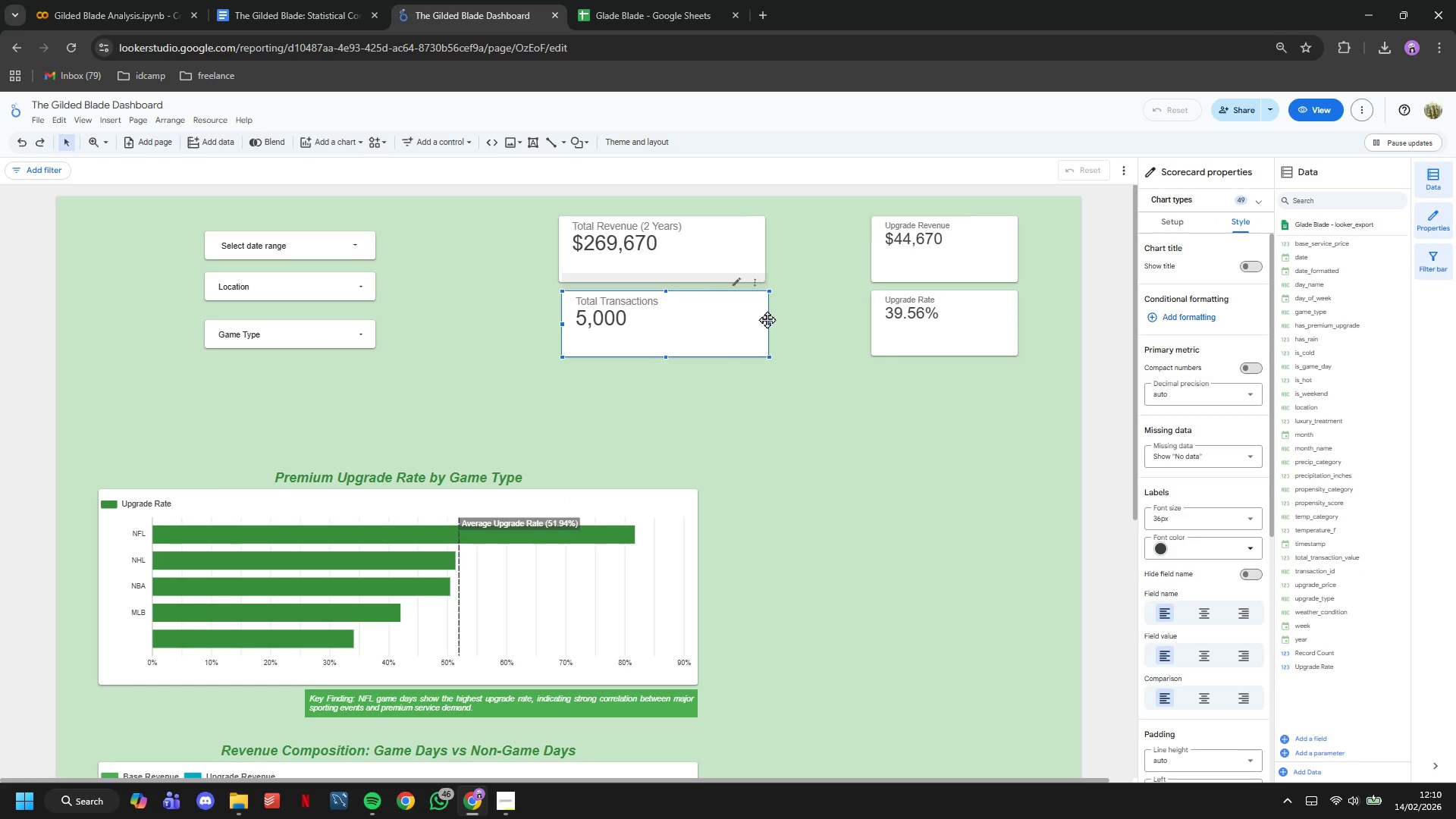 
left_click([767, 319])
 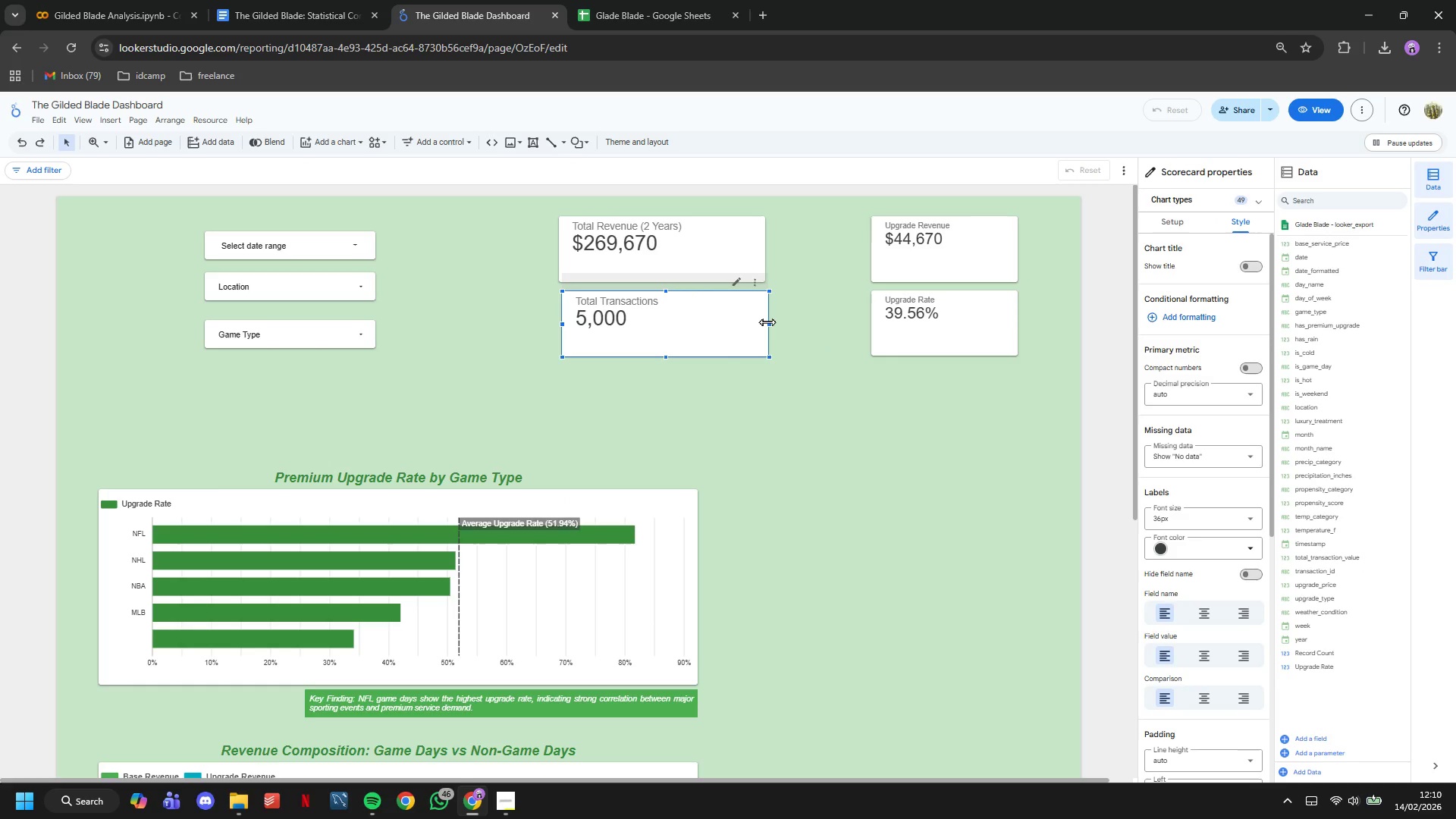 
left_click_drag(start_coordinate=[767, 322], to_coordinate=[762, 324])
 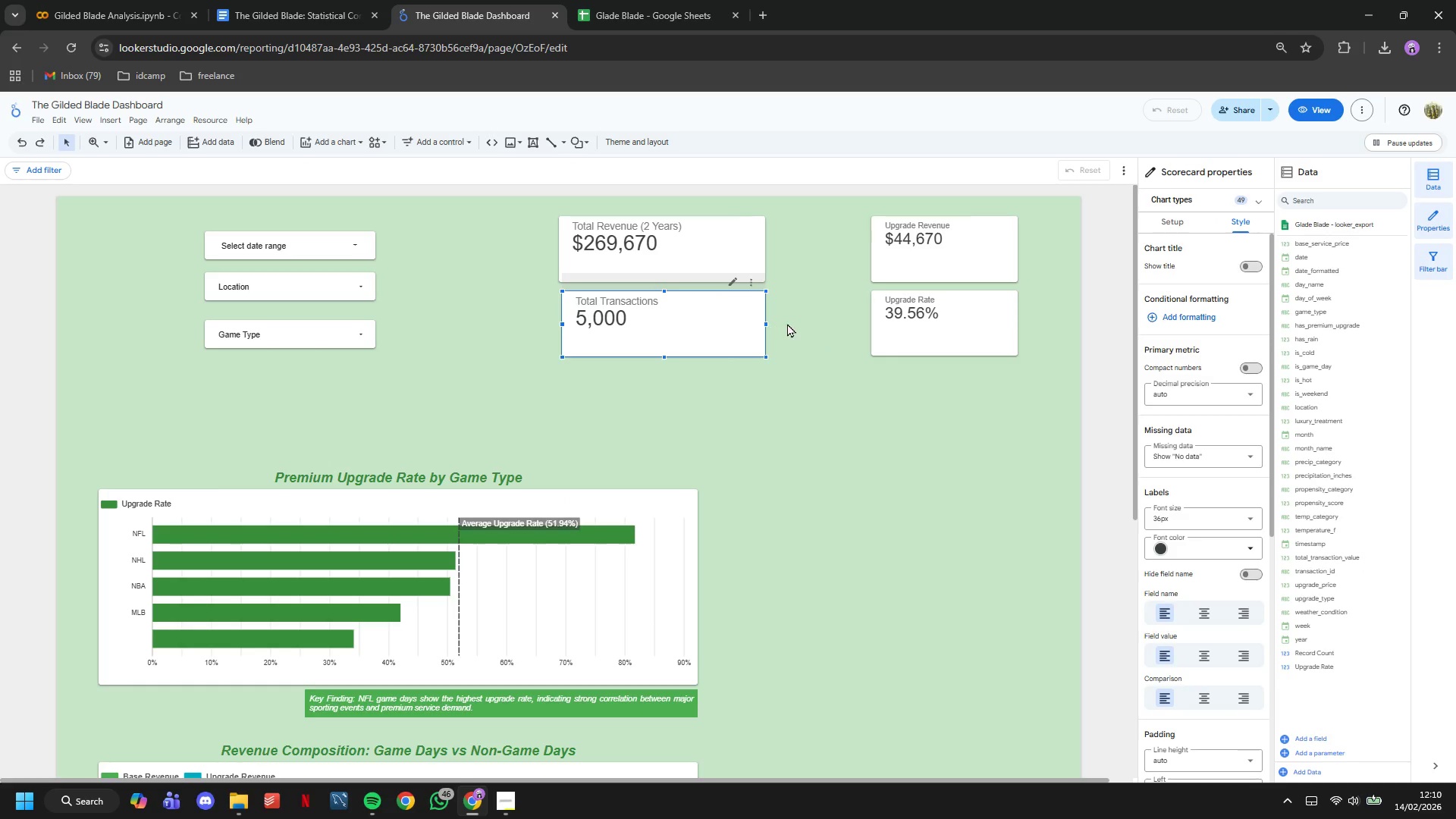 
left_click([787, 323])
 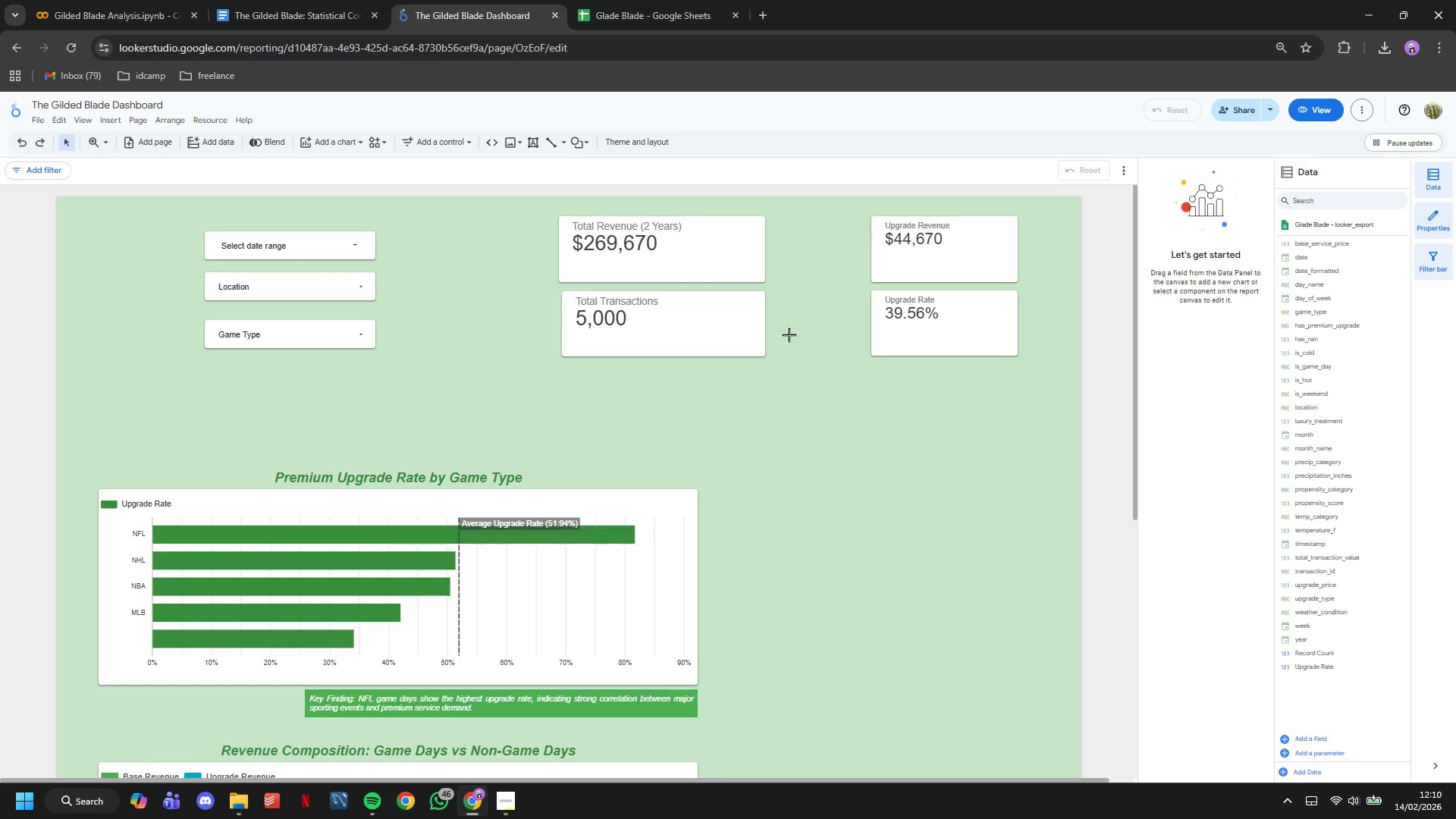 
left_click_drag(start_coordinate=[789, 334], to_coordinate=[733, 276])
 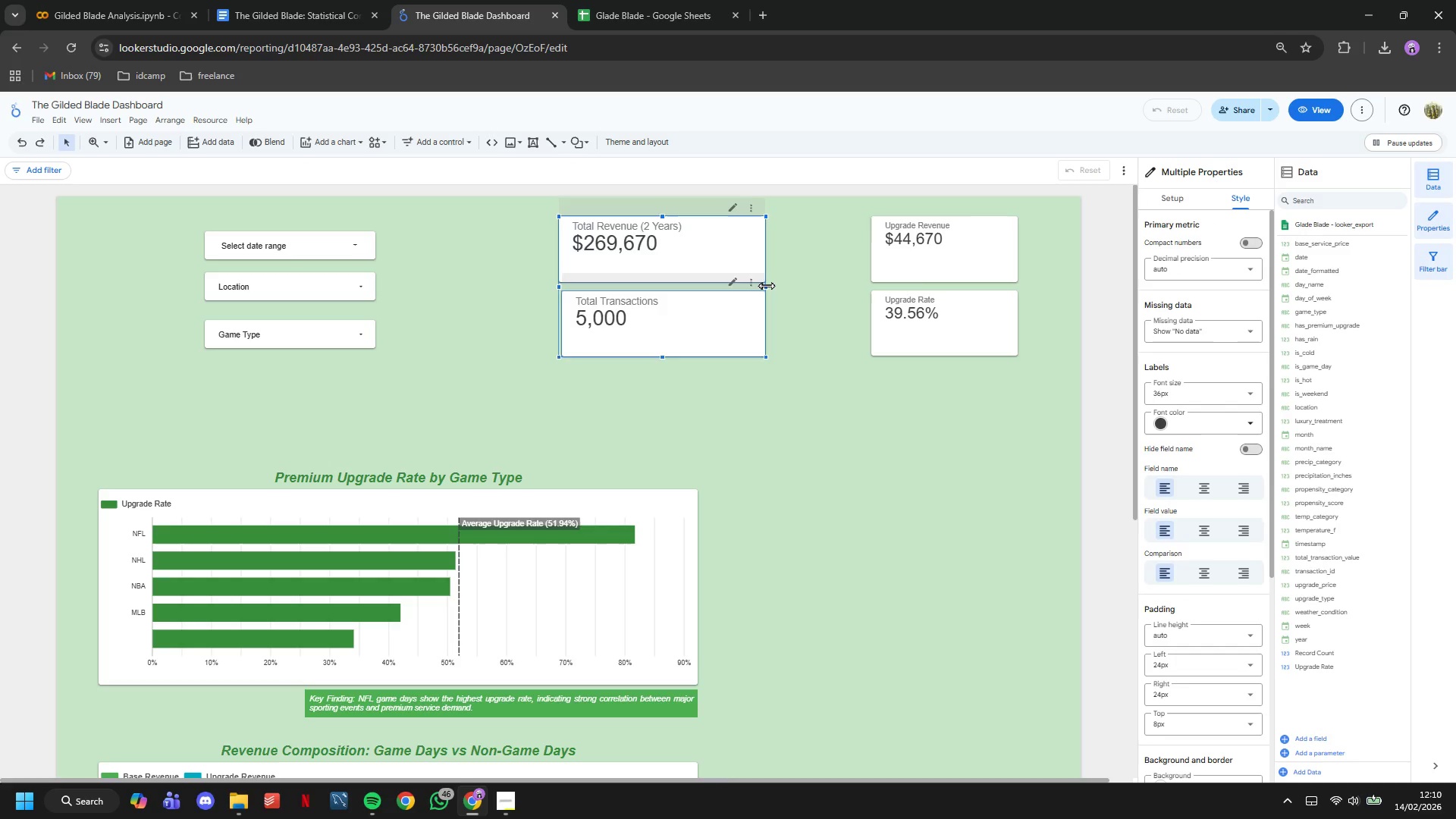 
left_click_drag(start_coordinate=[766, 285], to_coordinate=[714, 281])
 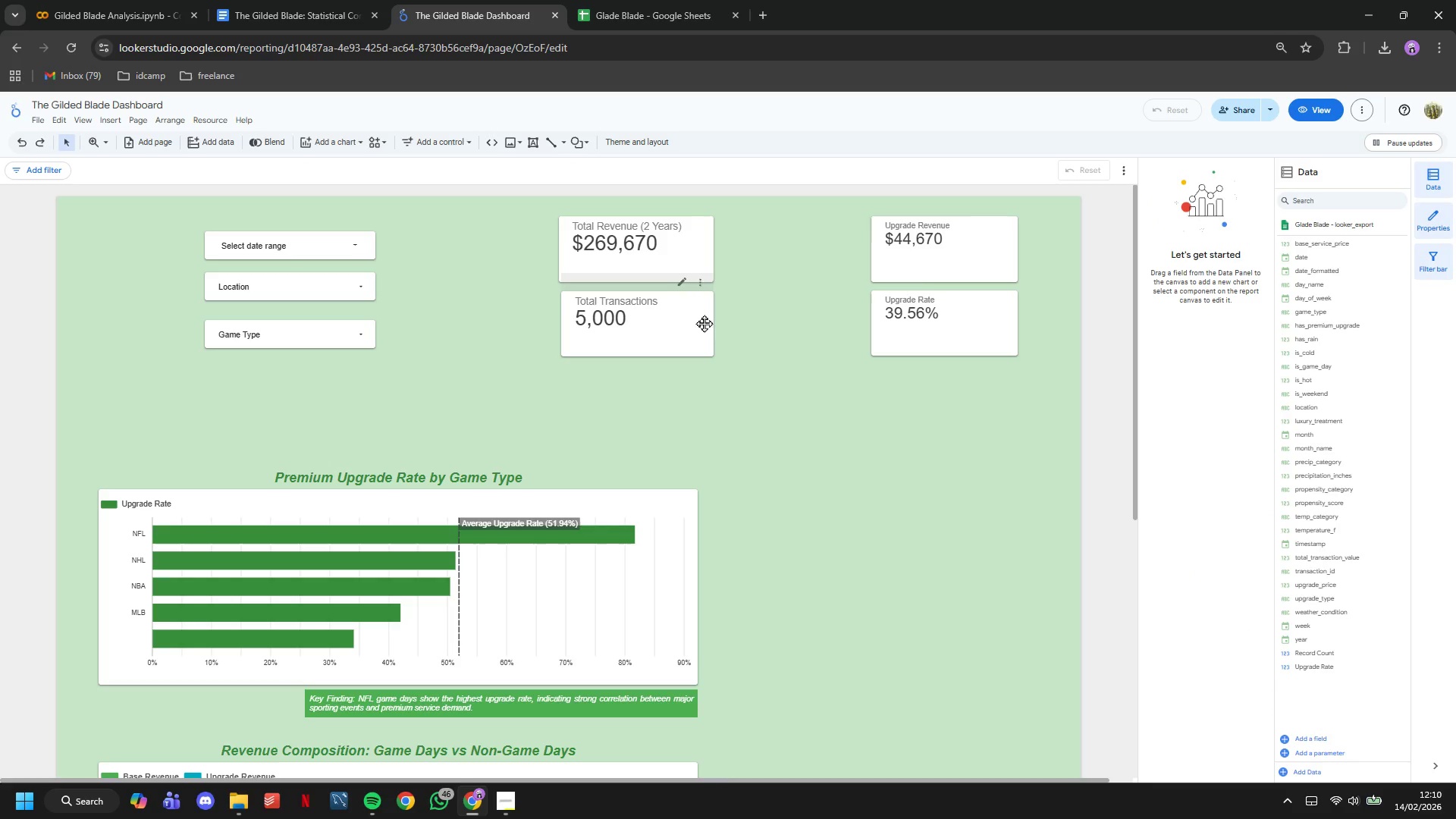 
left_click_drag(start_coordinate=[667, 323], to_coordinate=[821, 249])
 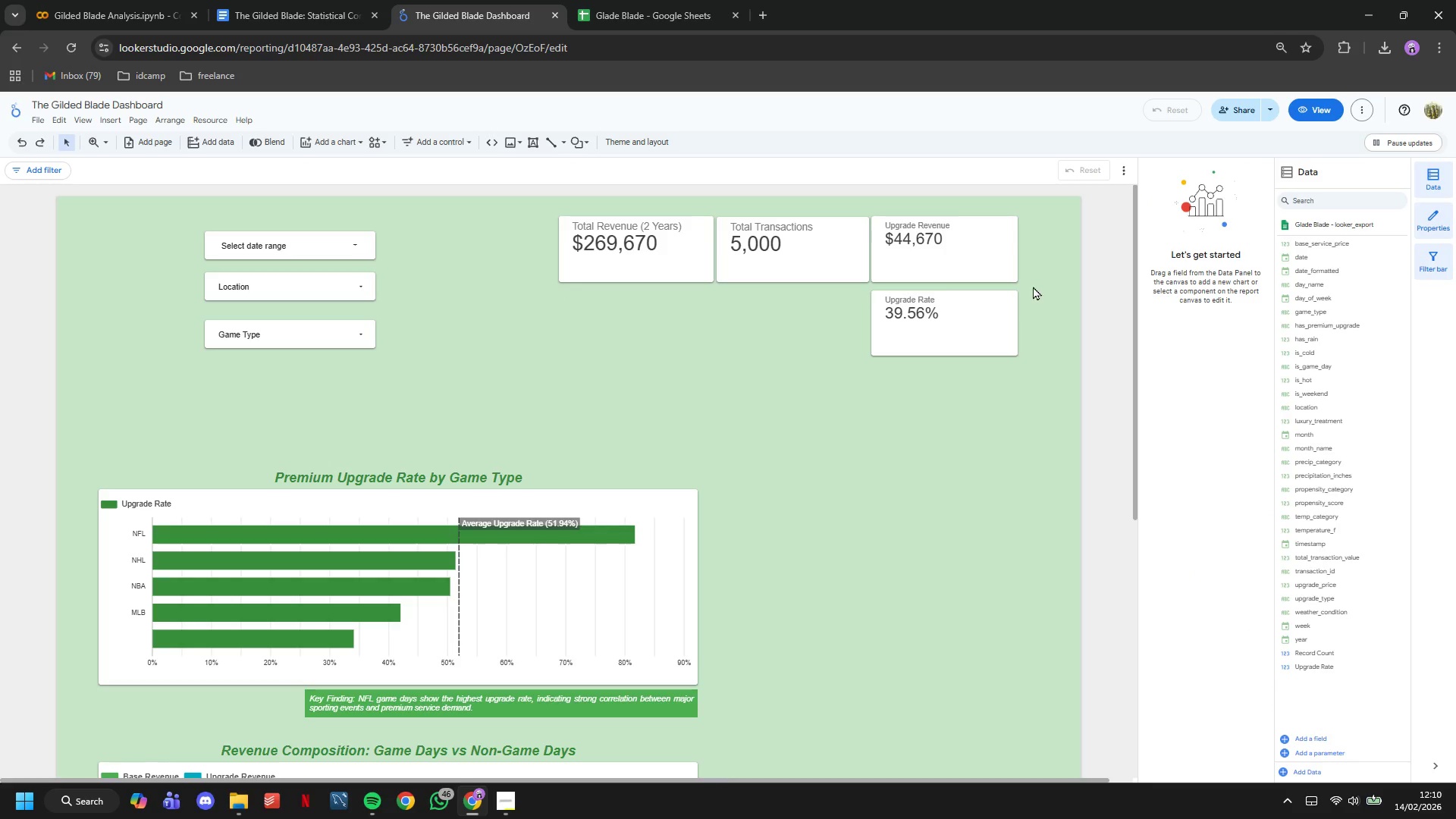 
left_click_drag(start_coordinate=[1036, 265], to_coordinate=[847, 243])
 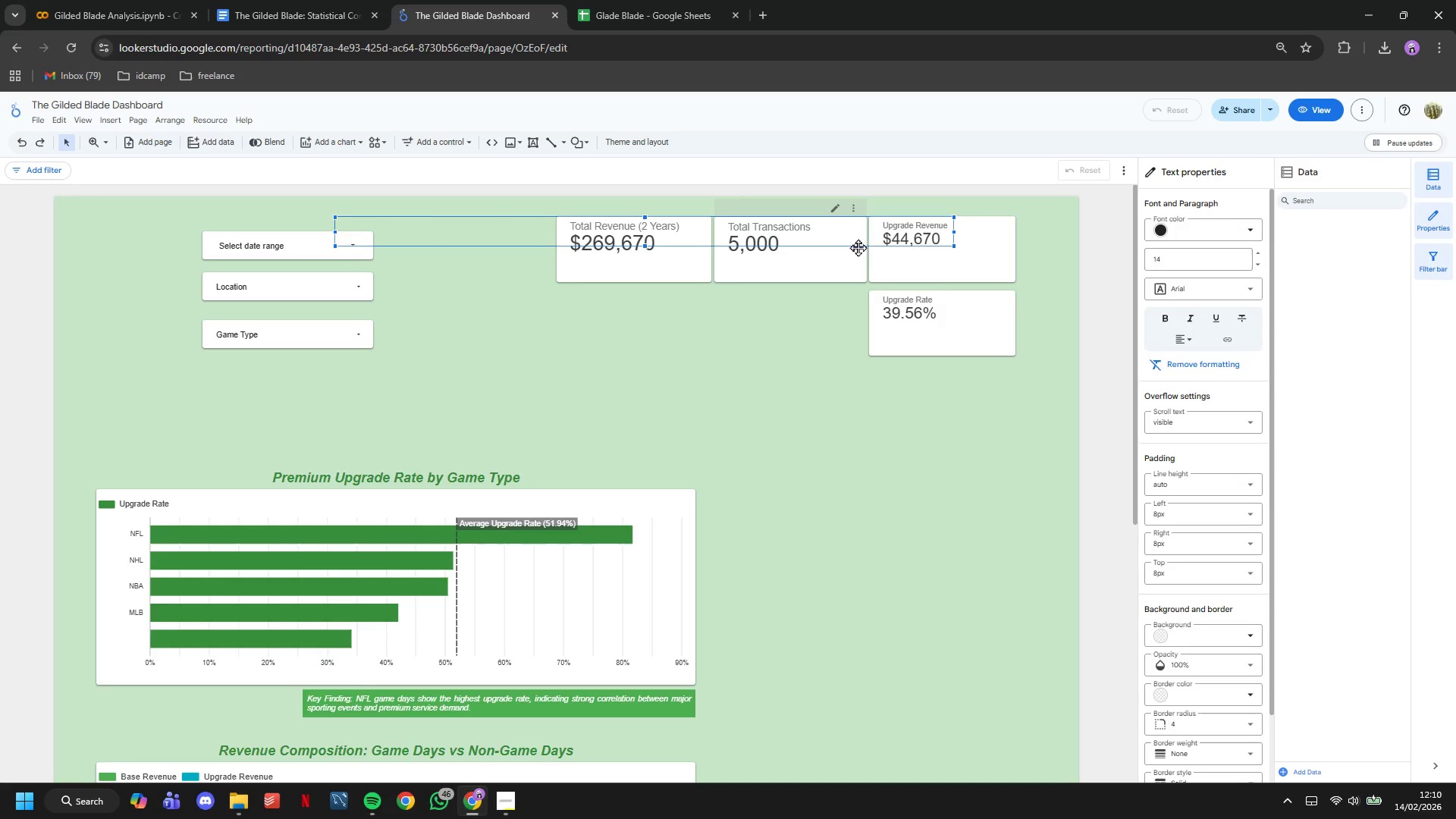 
key(Control+Z)
 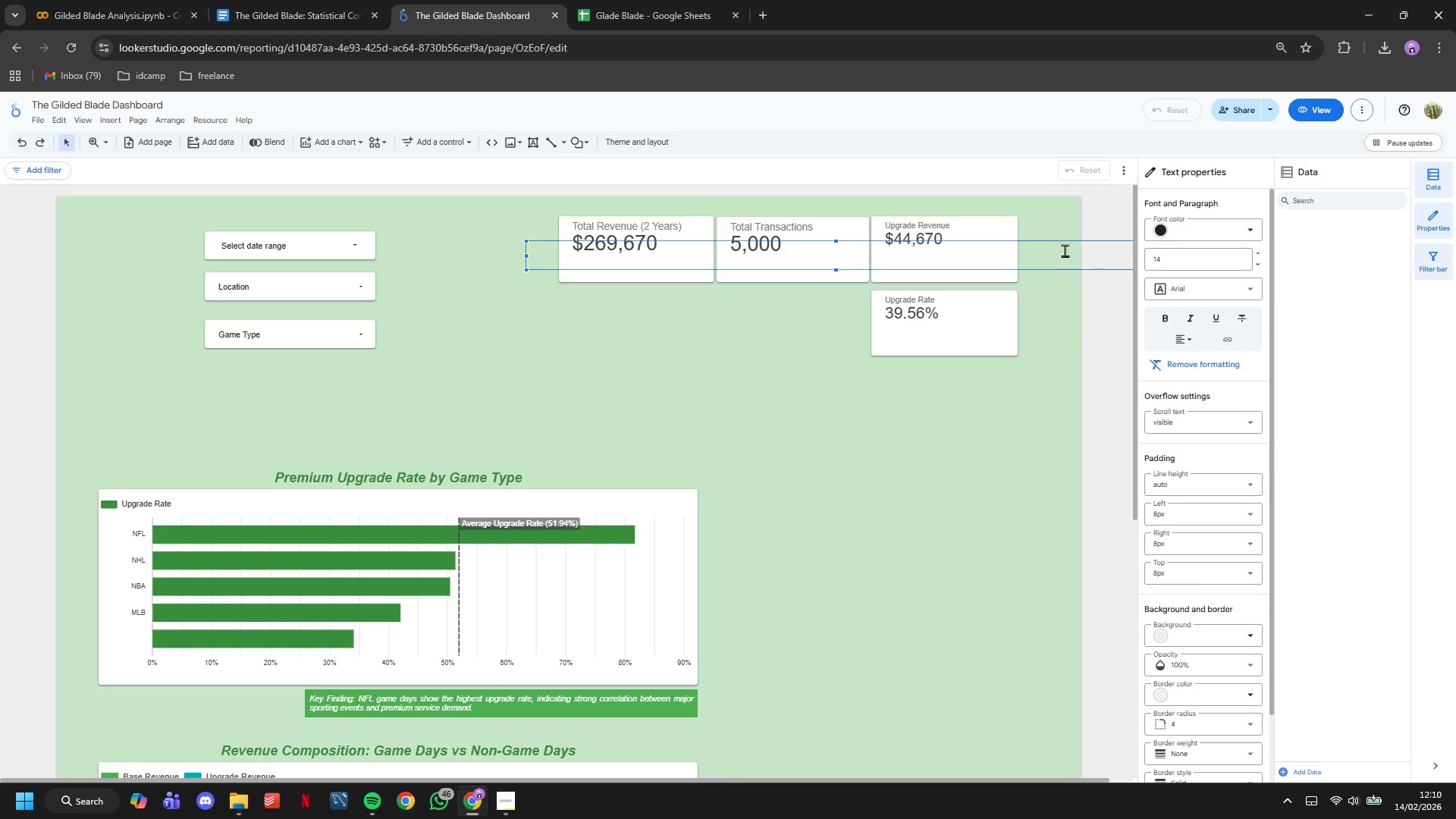 
key(Backspace)
 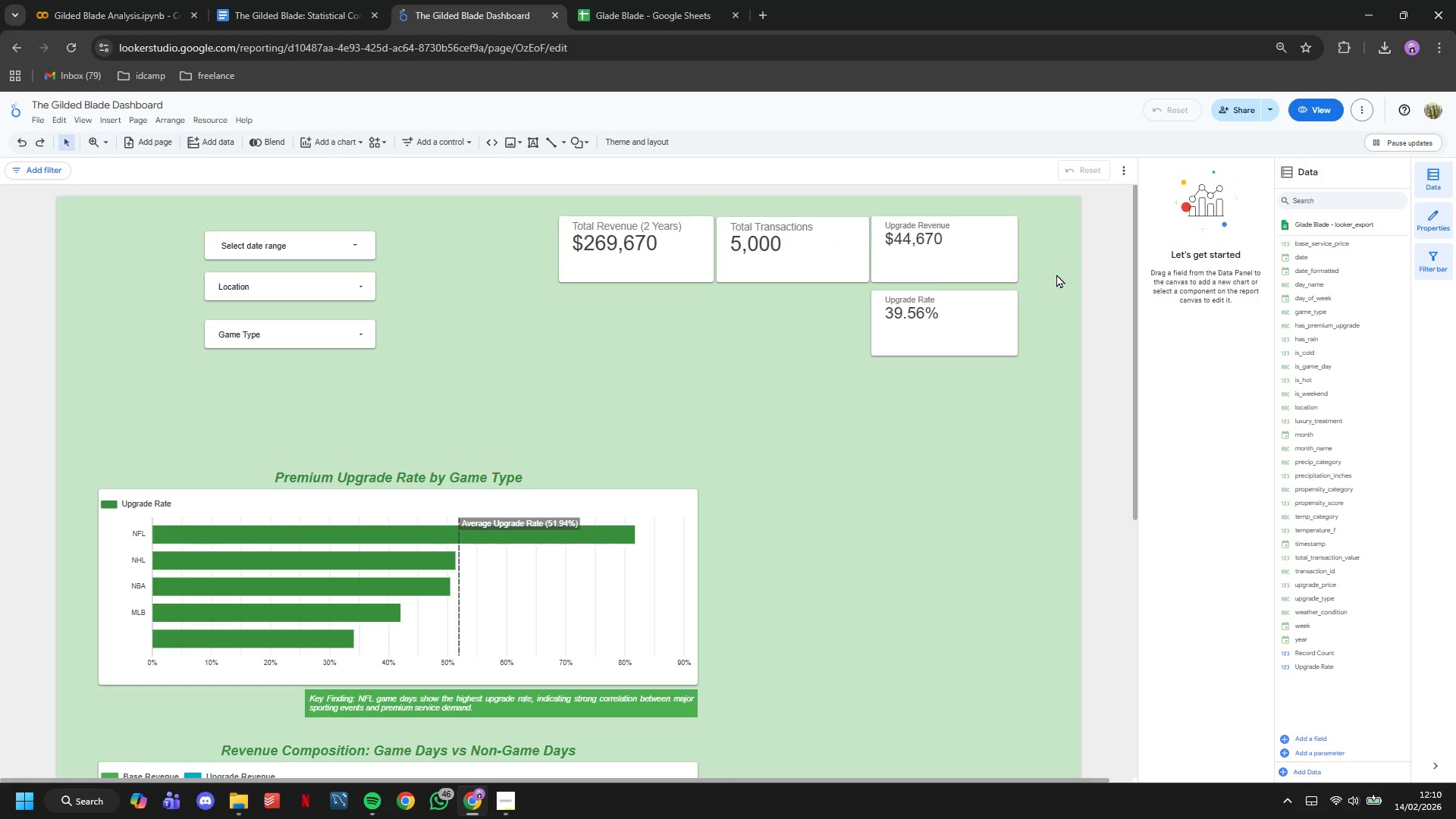 
left_click_drag(start_coordinate=[1050, 265], to_coordinate=[694, 229])
 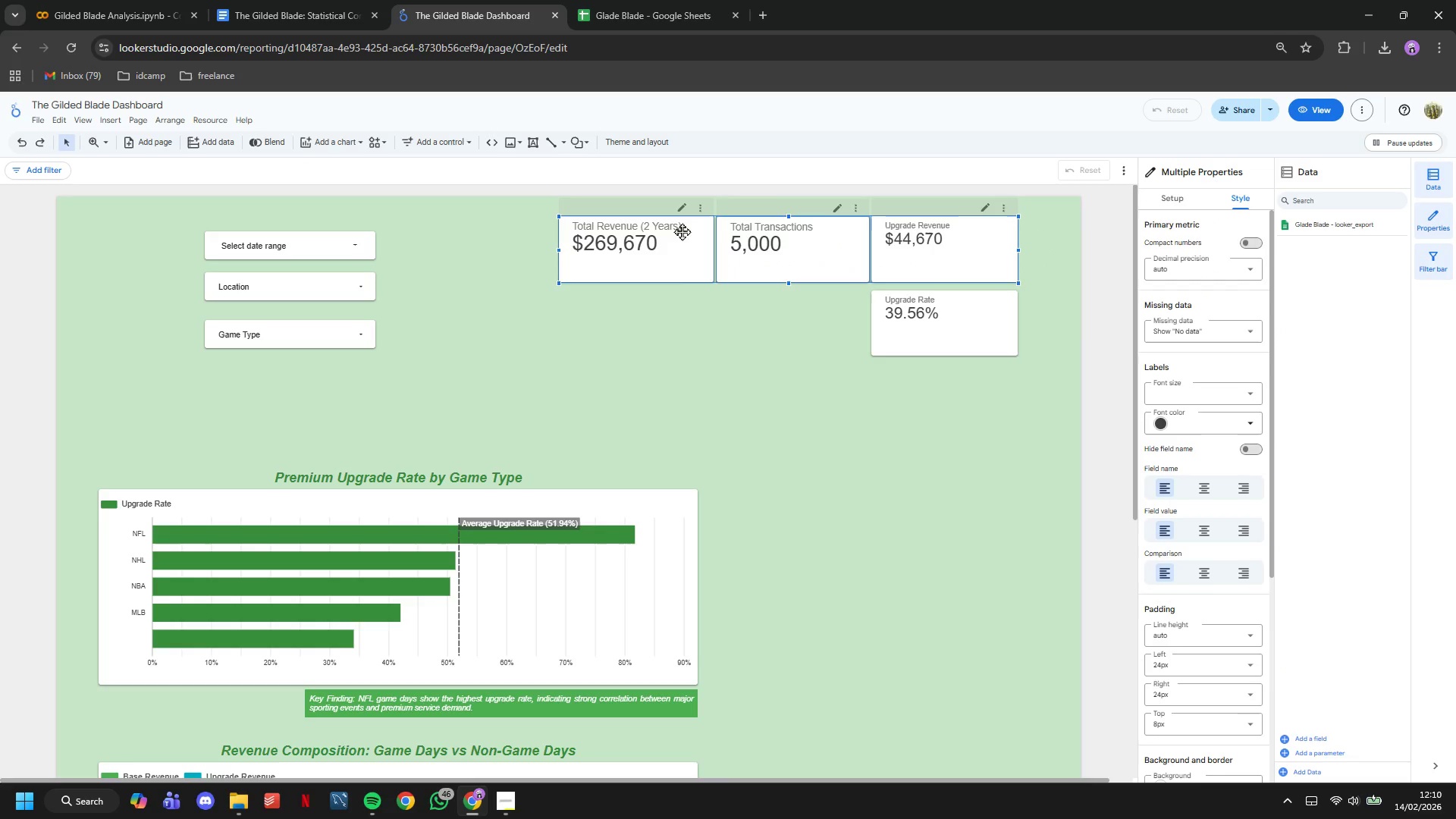 
left_click_drag(start_coordinate=[679, 232], to_coordinate=[551, 246])
 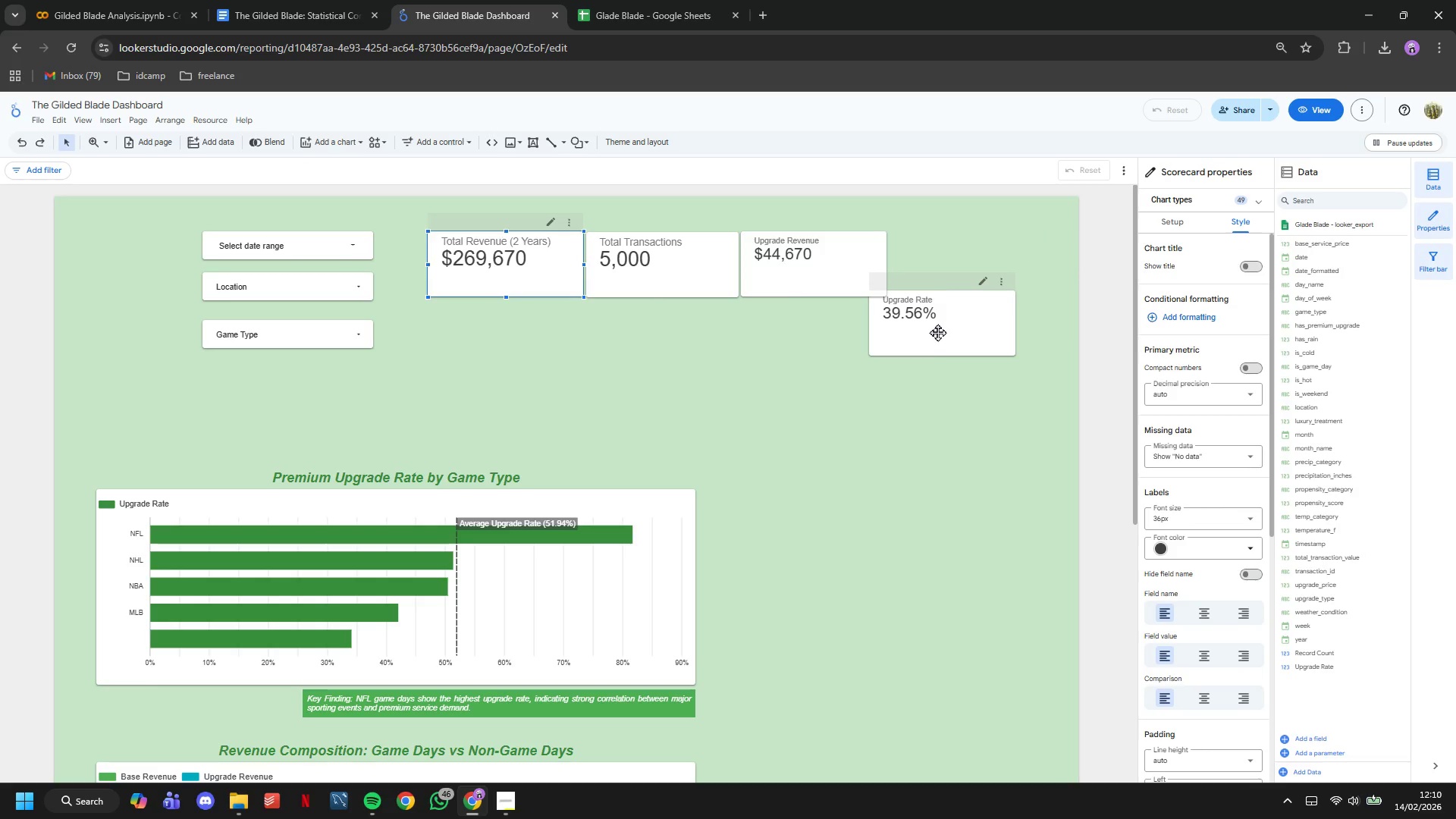 
left_click_drag(start_coordinate=[937, 332], to_coordinate=[961, 272])
 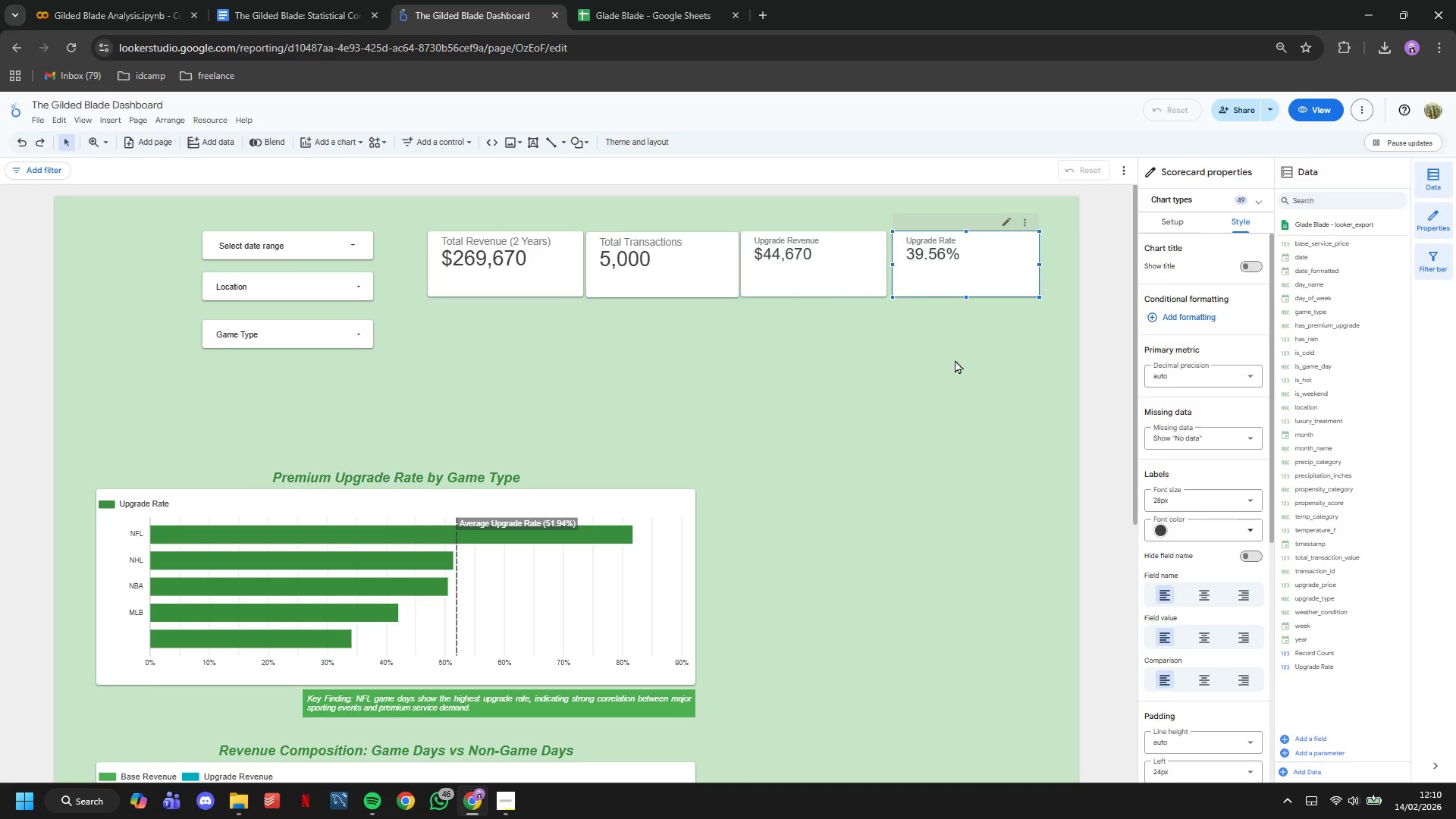 
left_click([955, 359])
 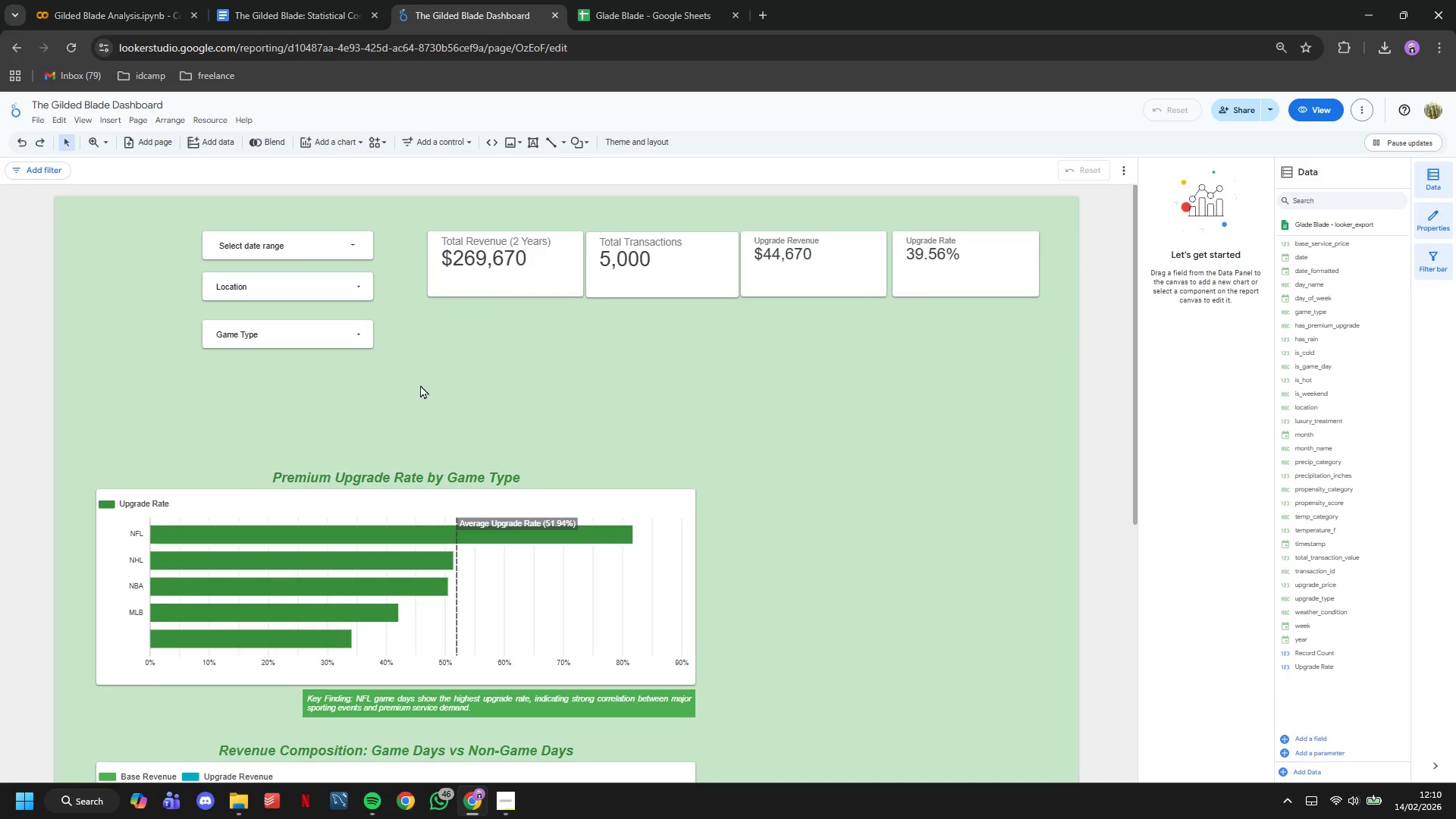 
scroll: coordinate [416, 391], scroll_direction: up, amount: 4.0
 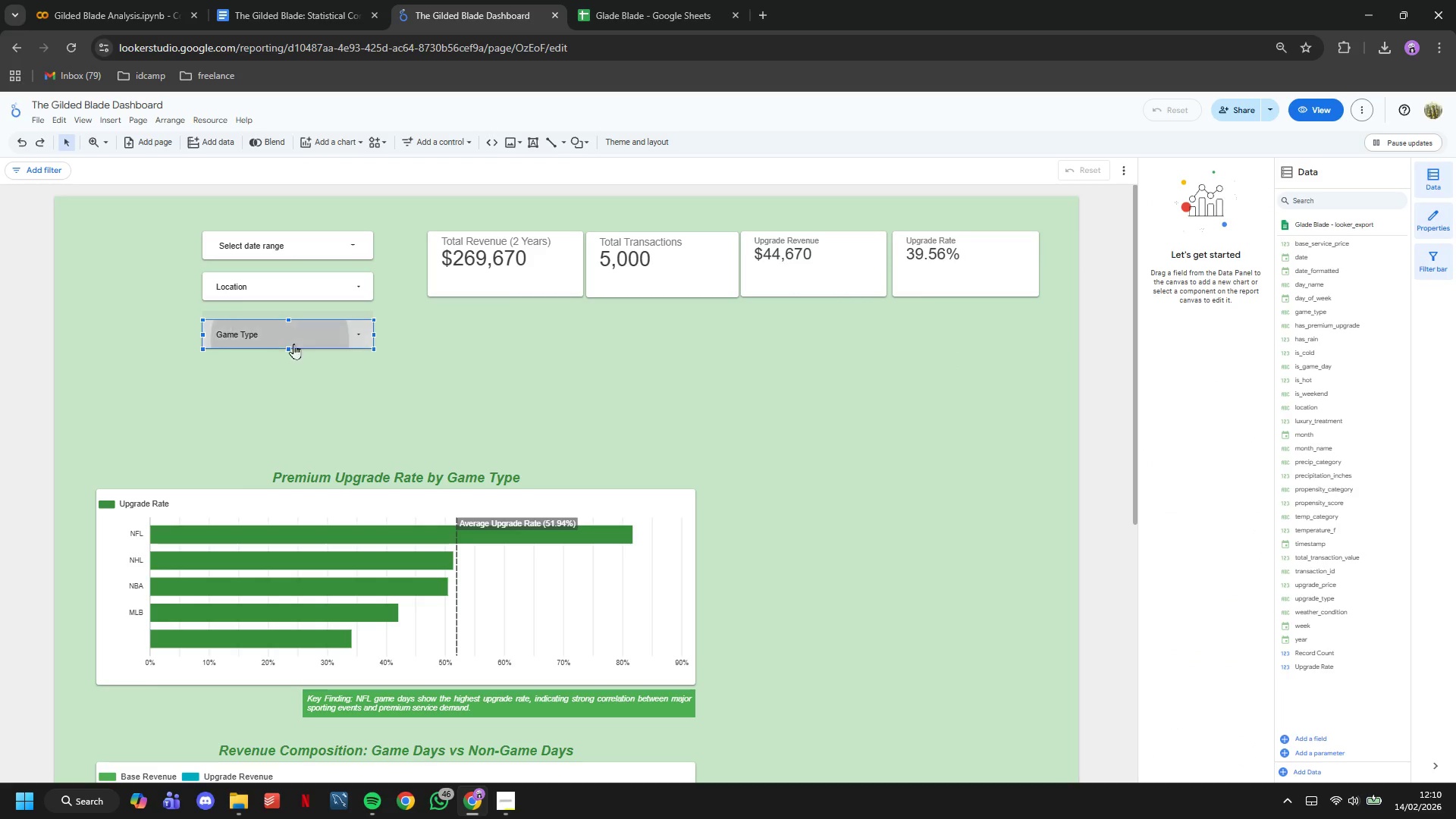 
key(Backspace)
 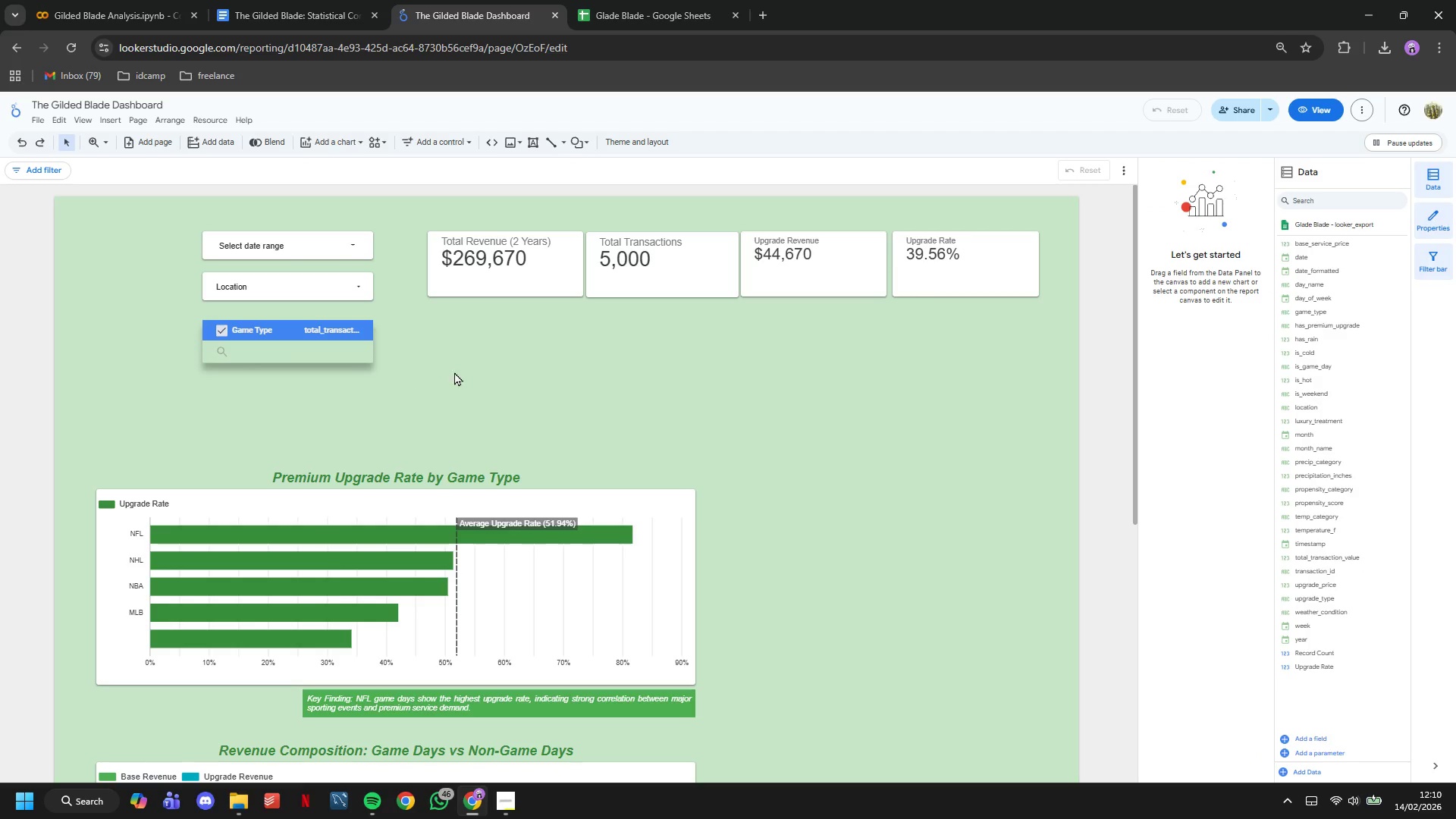 
left_click([480, 359])
 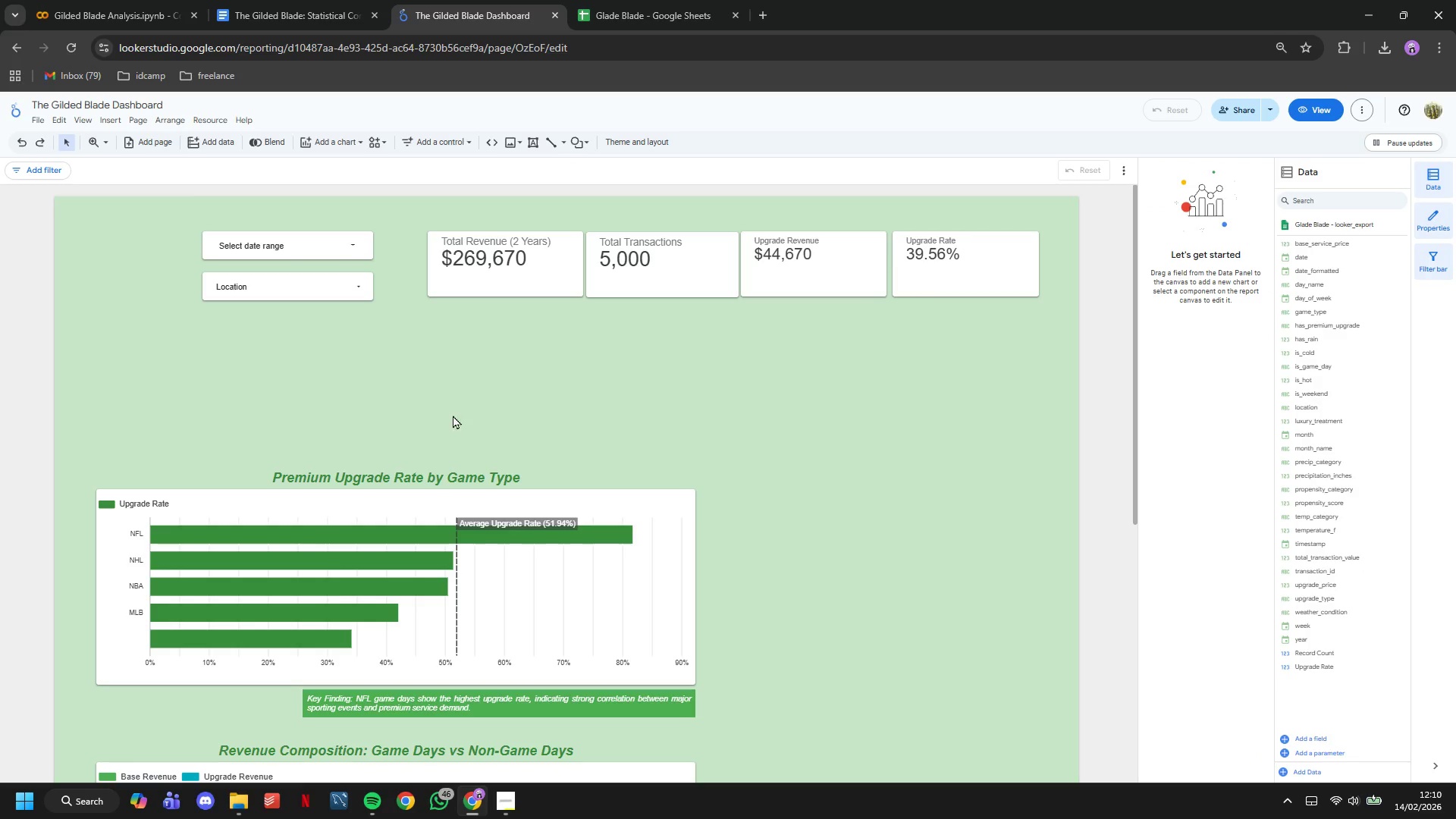 
scroll: coordinate [453, 416], scroll_direction: up, amount: 5.0
 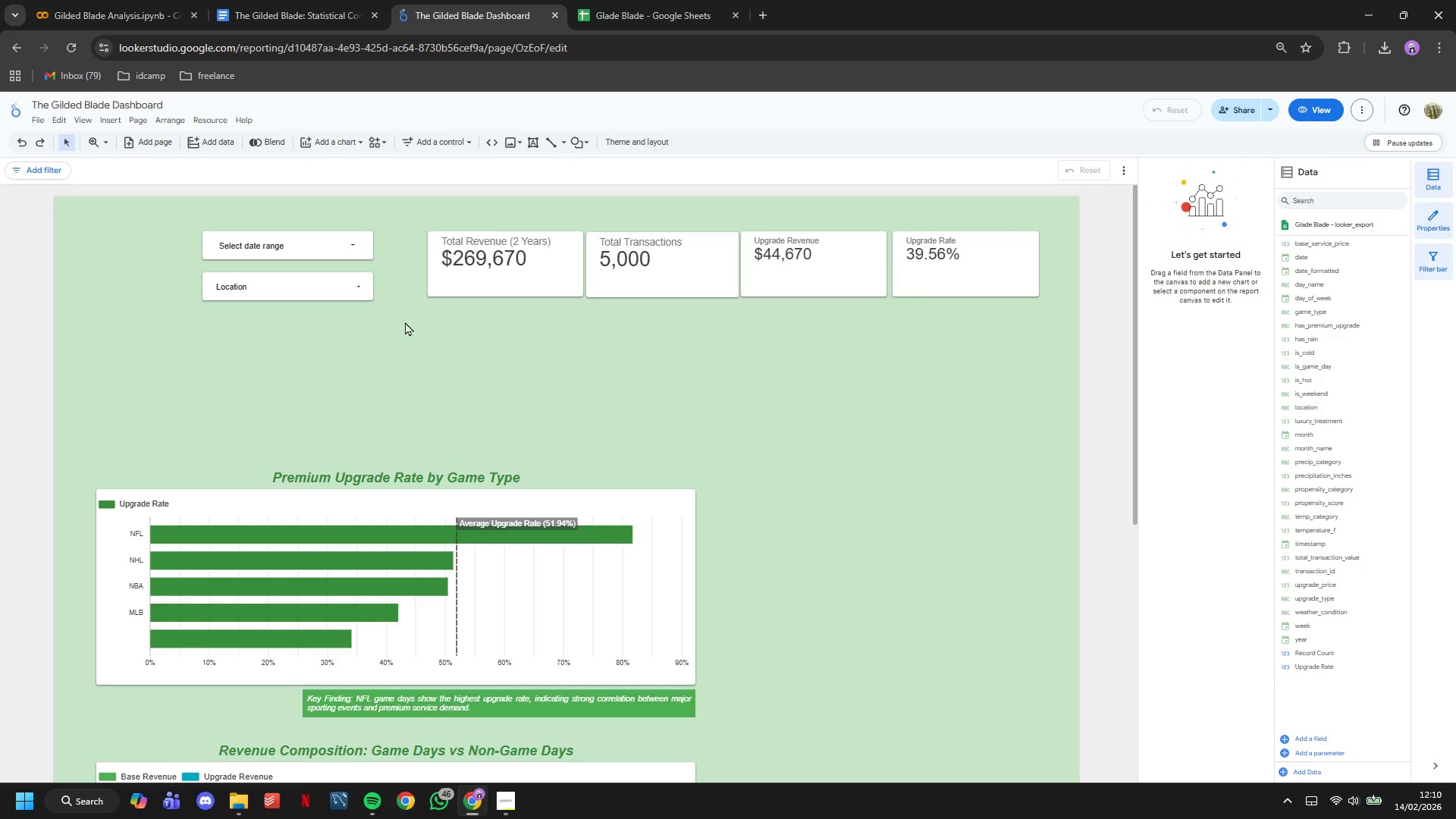 
left_click_drag(start_coordinate=[385, 305], to_coordinate=[281, 246])
 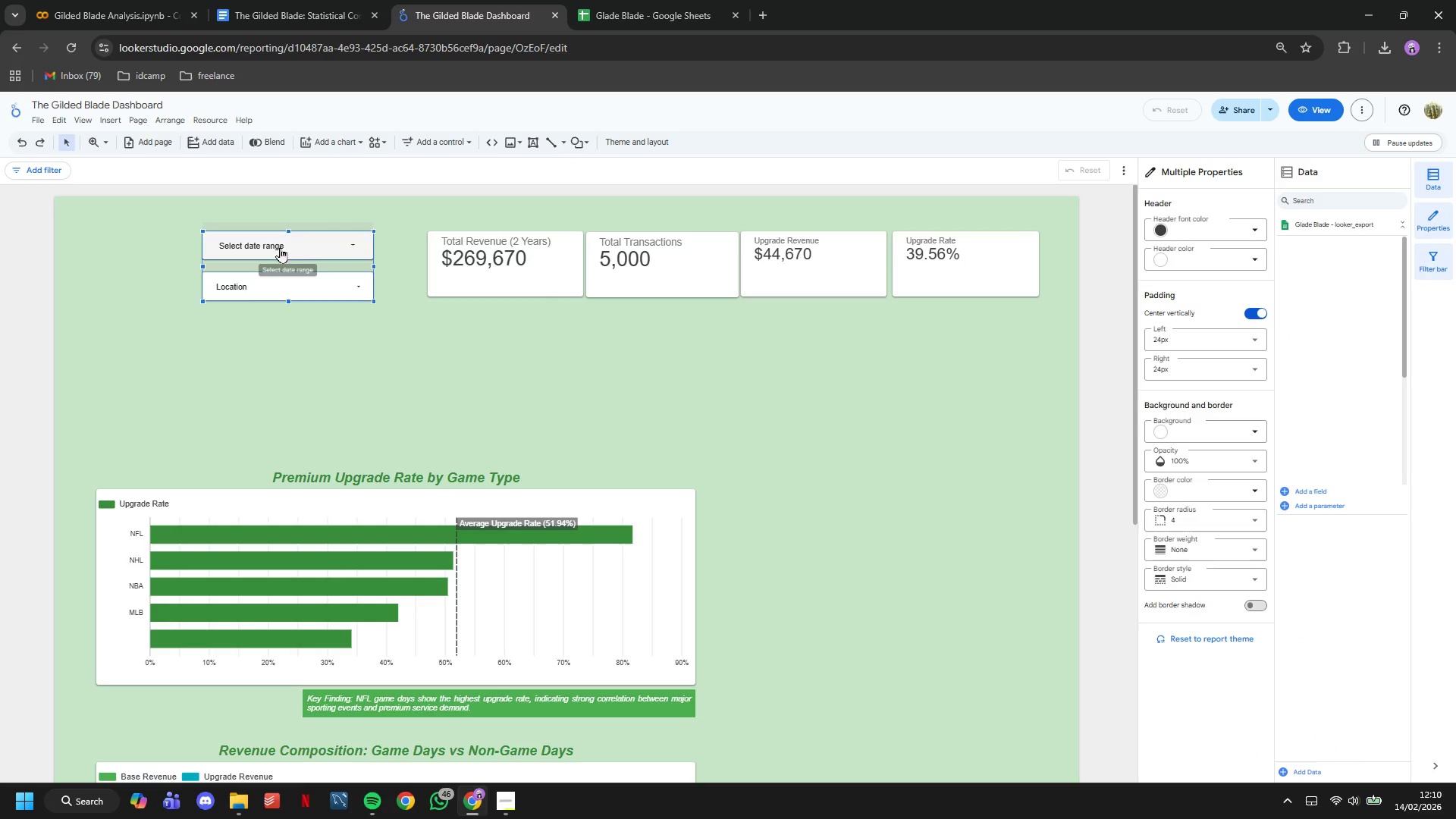 
left_click_drag(start_coordinate=[280, 247], to_coordinate=[220, 240])
 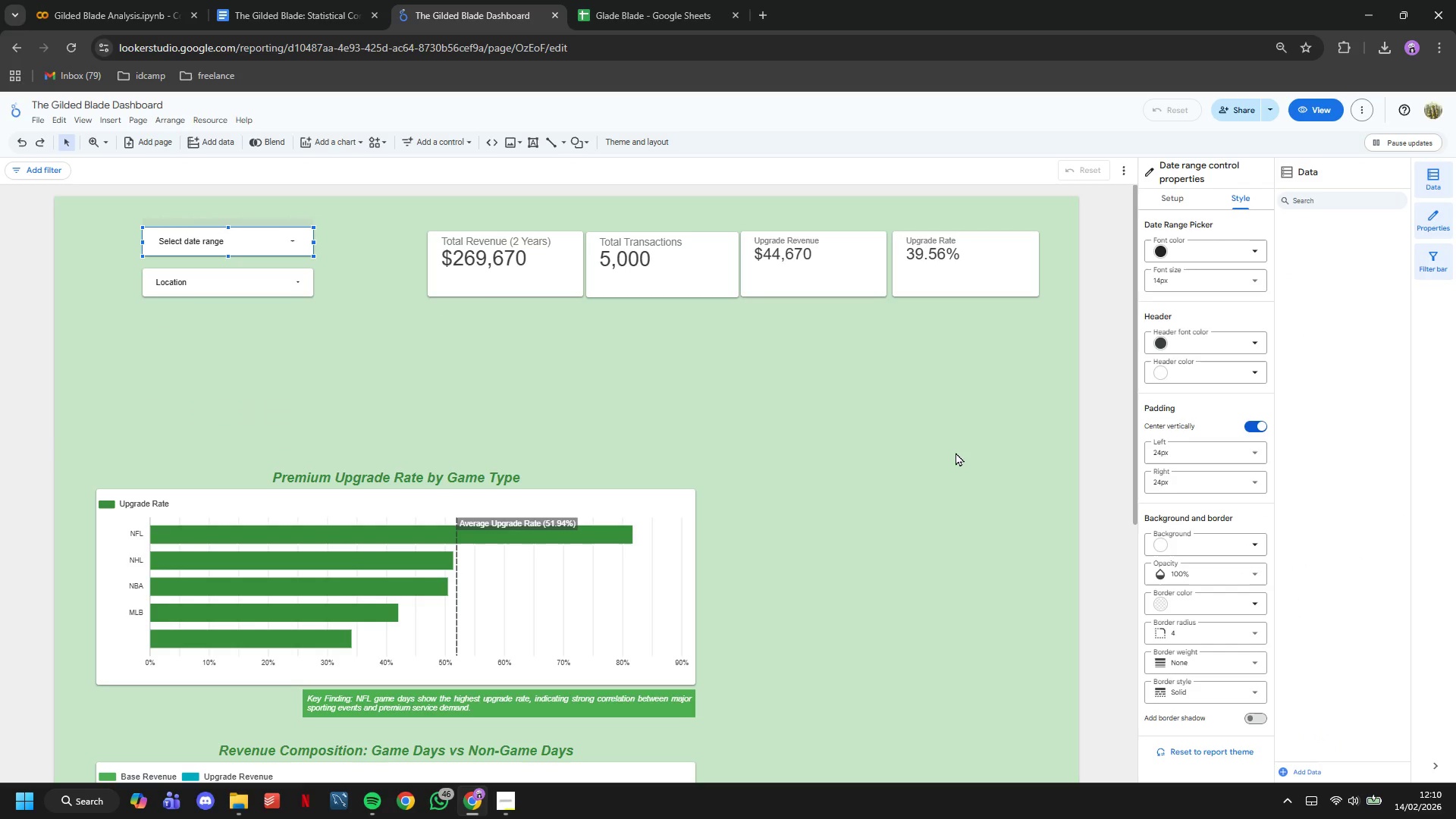 
double_click([955, 452])
 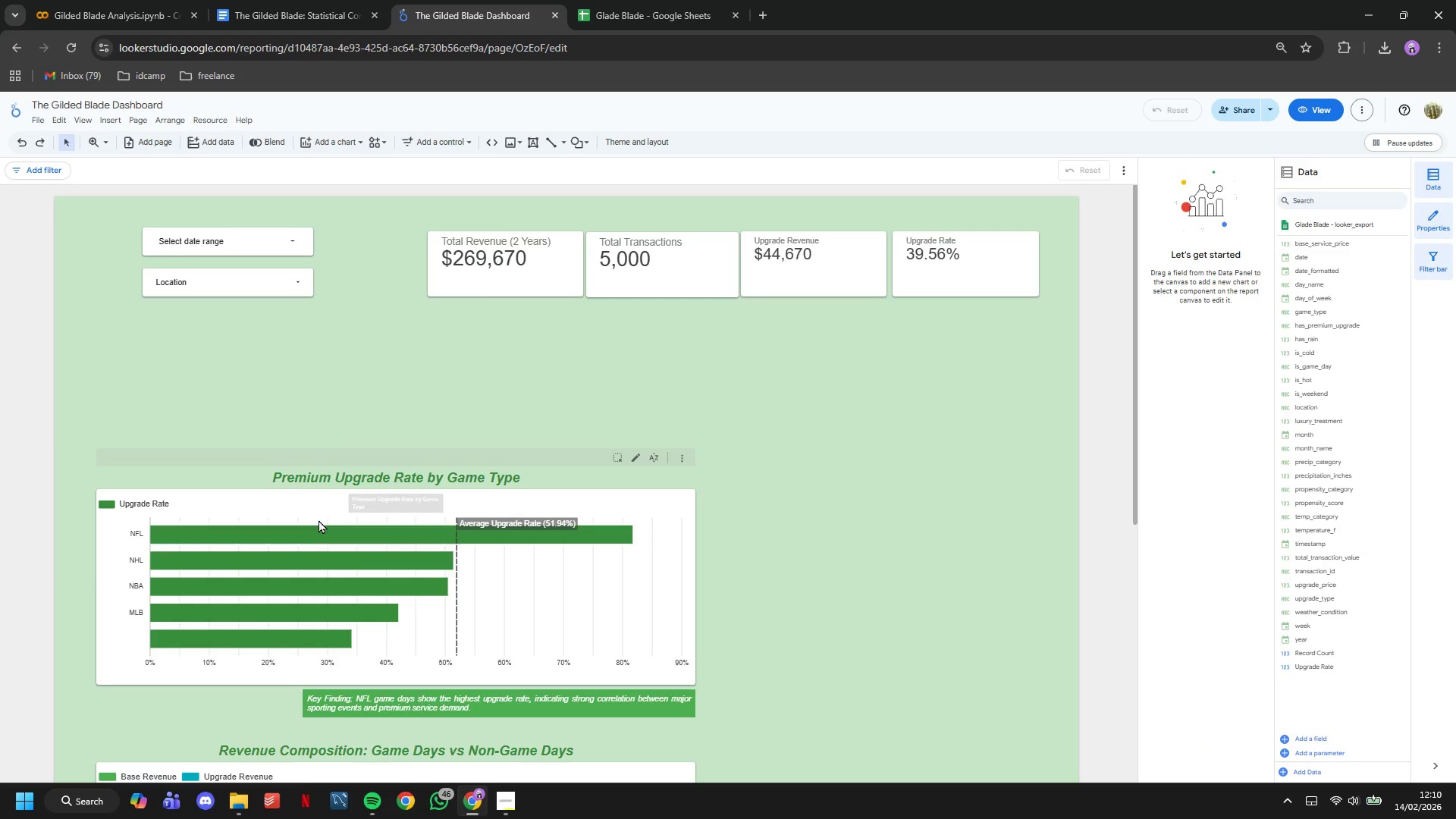 
left_click_drag(start_coordinate=[316, 529], to_coordinate=[297, 428])
 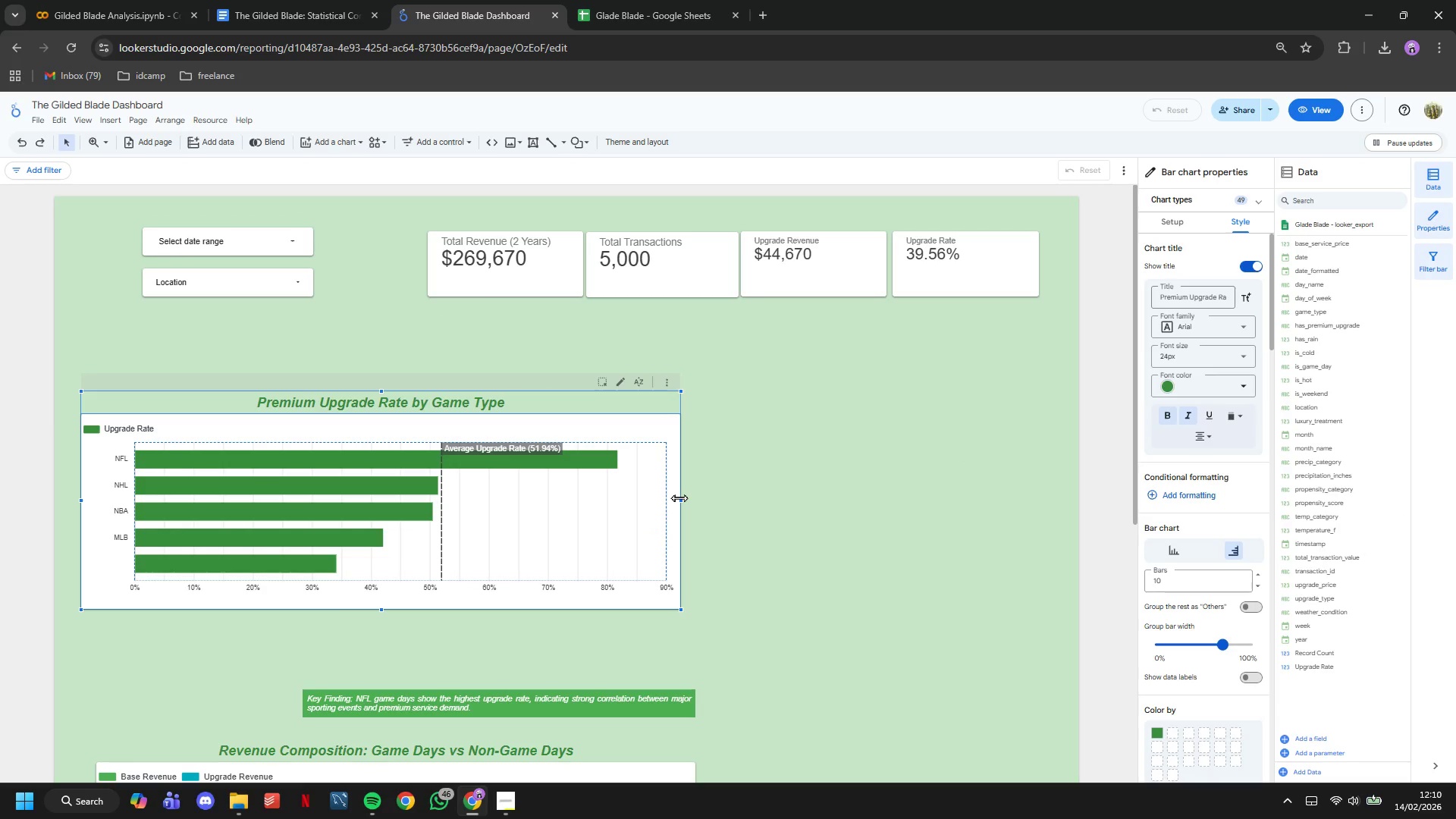 
left_click_drag(start_coordinate=[679, 497], to_coordinate=[528, 493])
 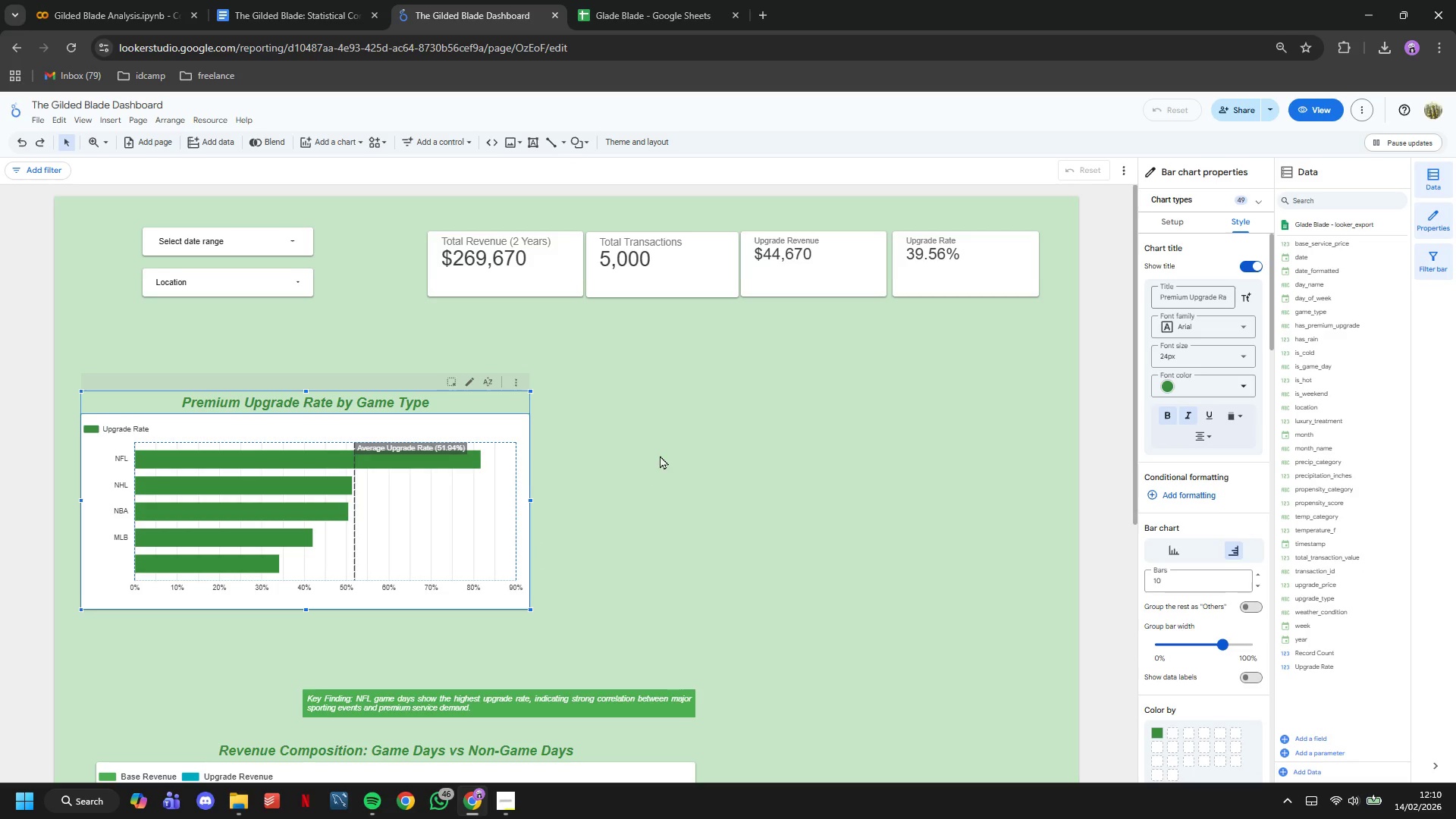 
left_click([620, 503])
 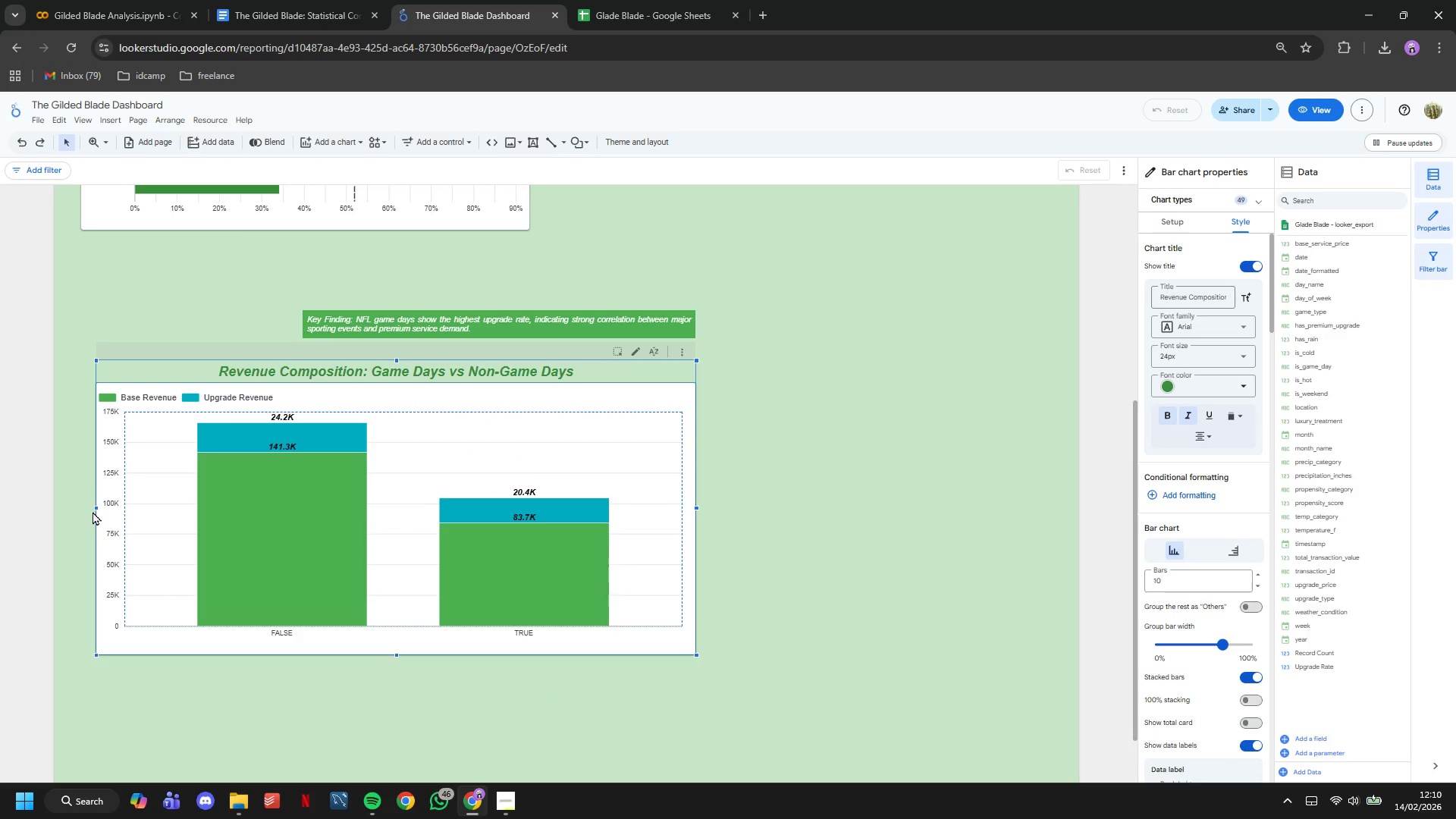 
scroll: coordinate [665, 450], scroll_direction: down, amount: 5.0
 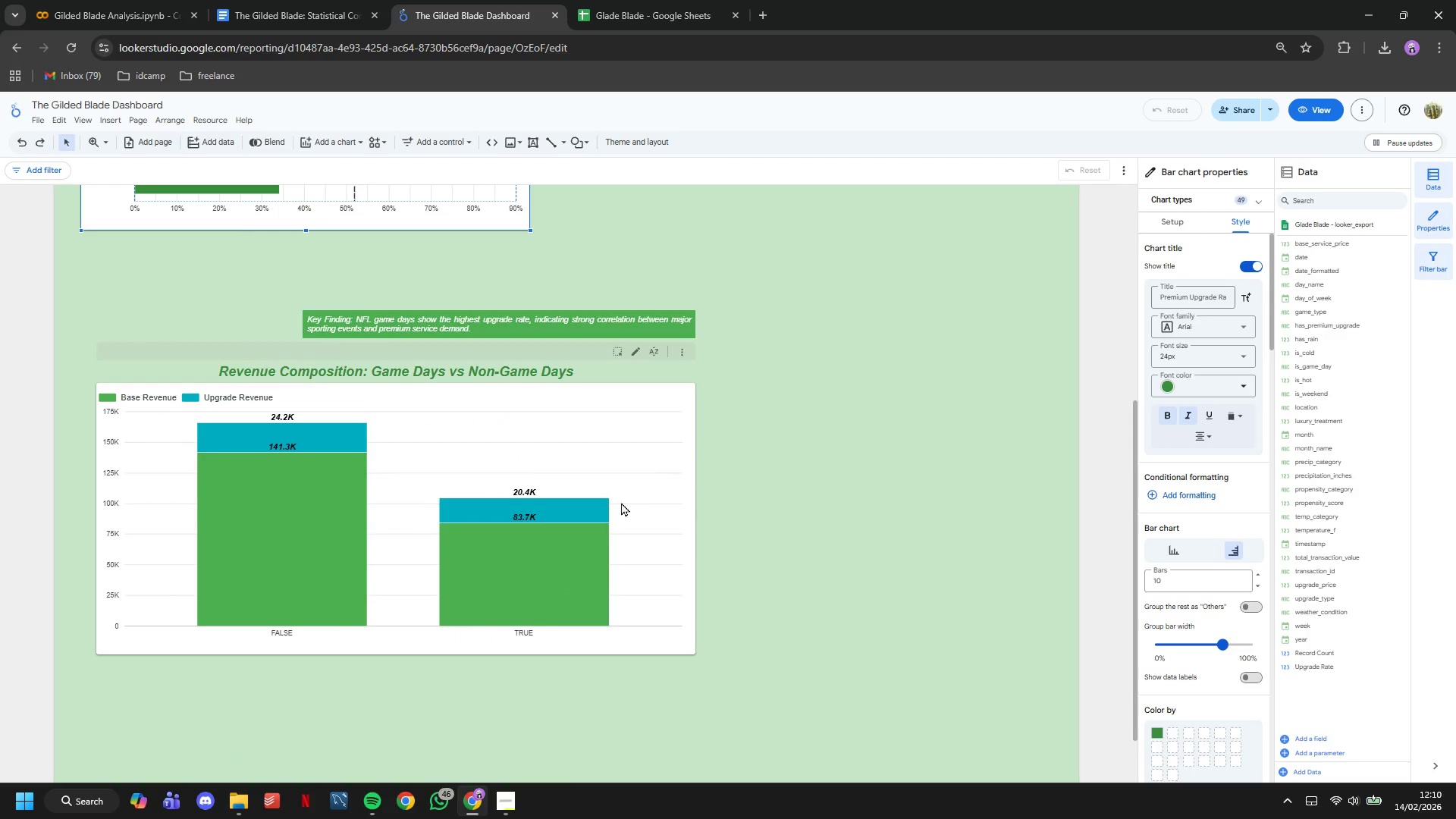 
left_click_drag(start_coordinate=[98, 509], to_coordinate=[268, 521])
 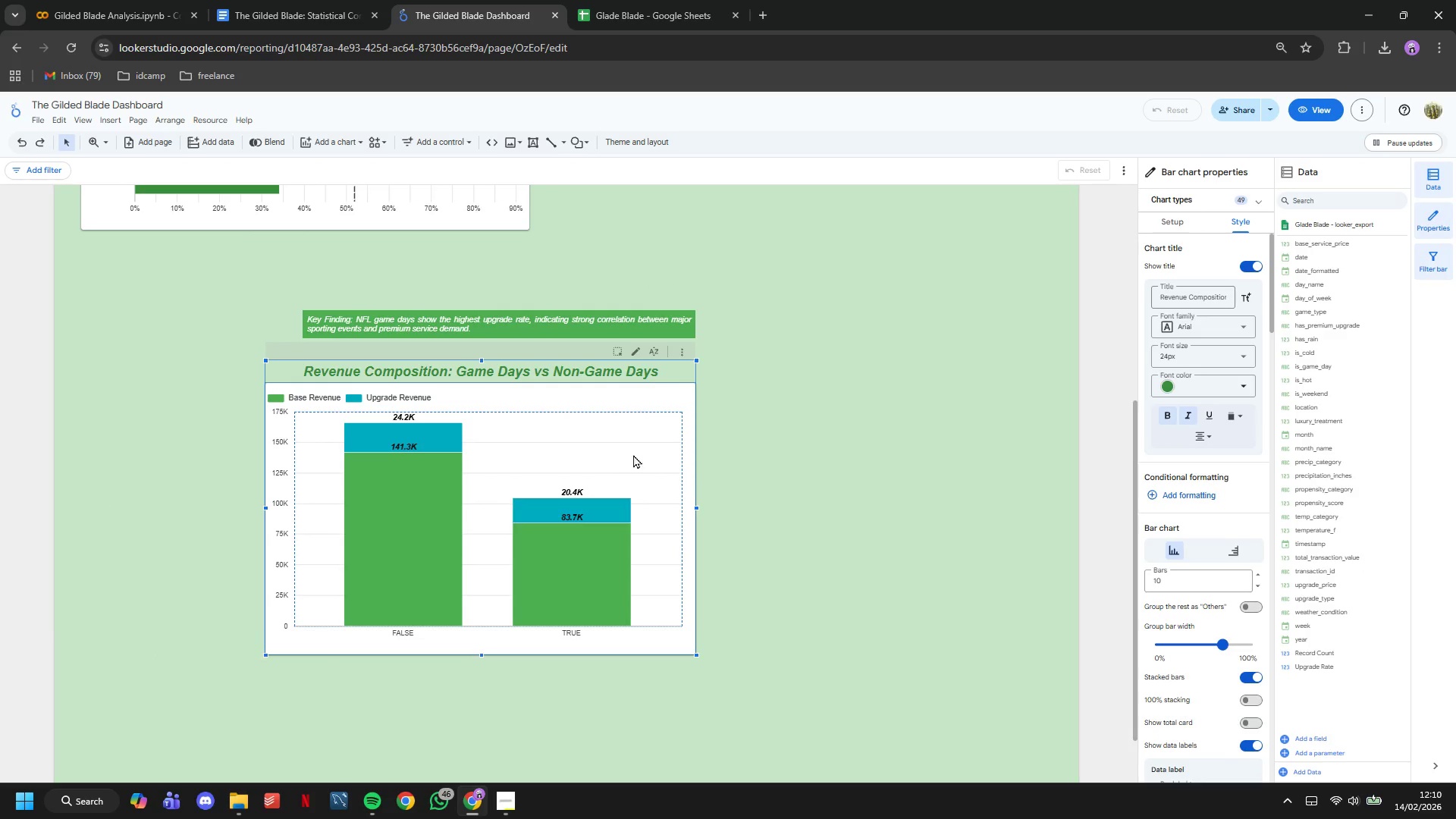 
left_click_drag(start_coordinate=[629, 453], to_coordinate=[984, 176])
 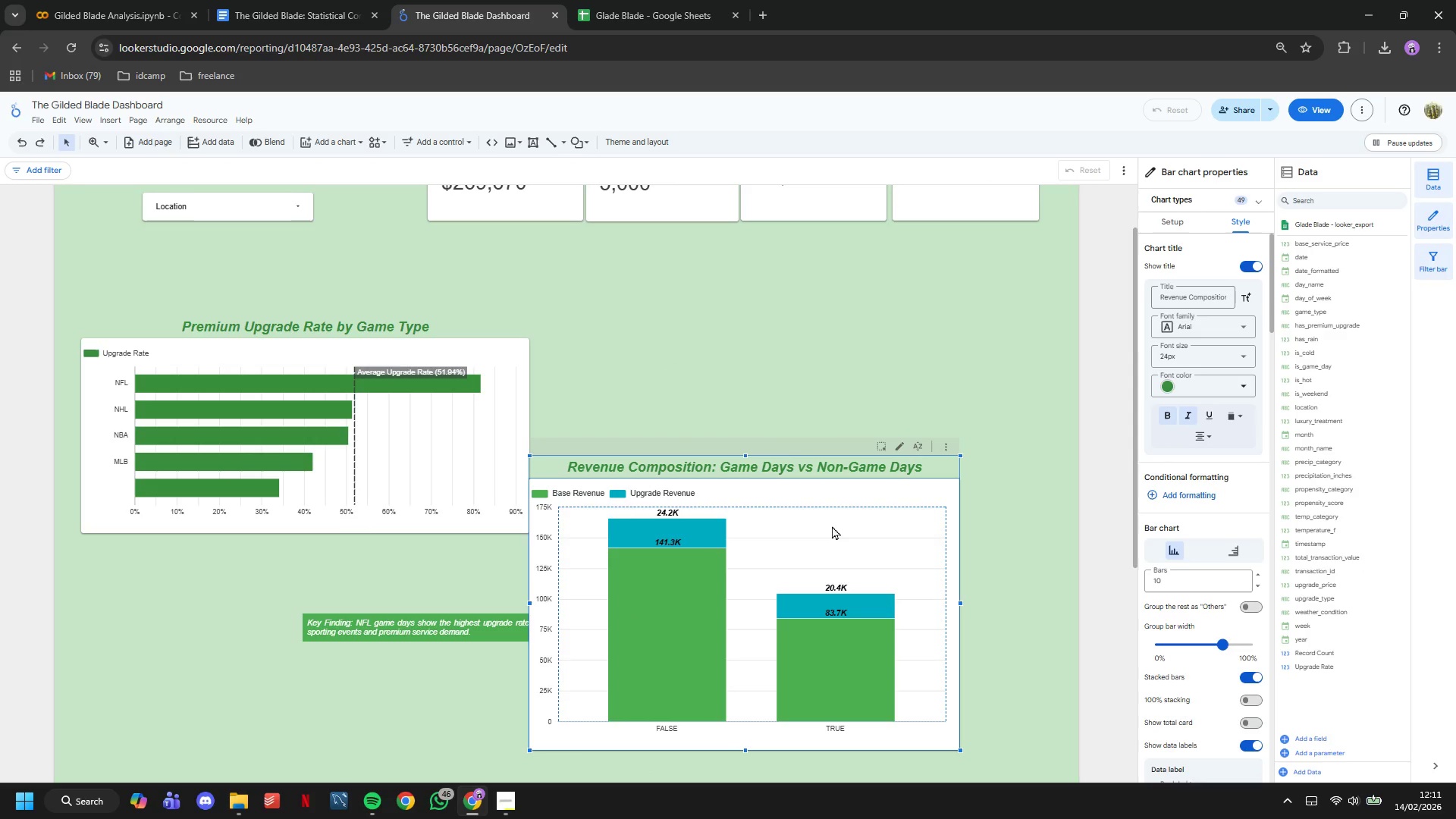 
scroll: coordinate [901, 392], scroll_direction: up, amount: 4.0
 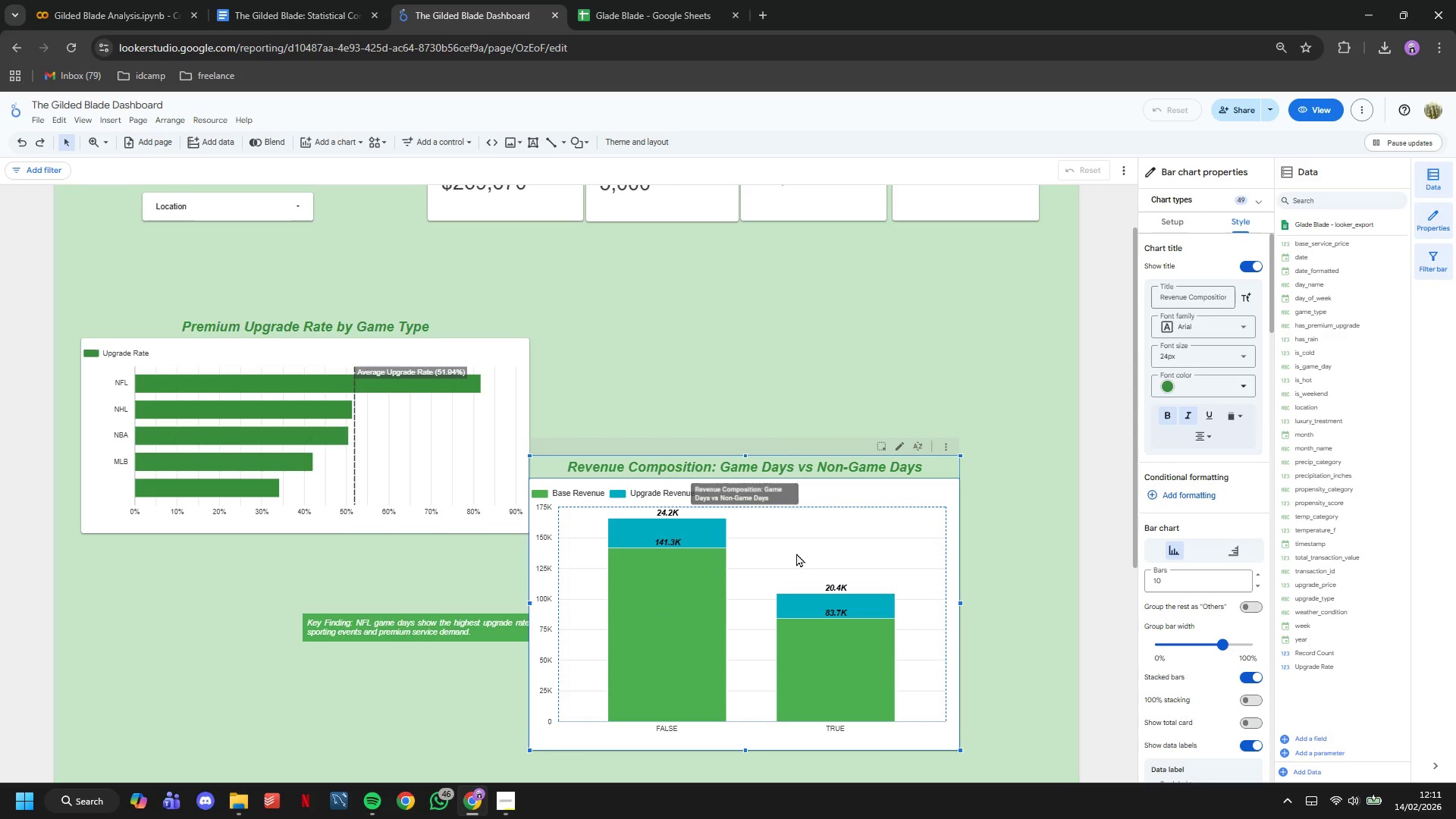 
left_click_drag(start_coordinate=[833, 523], to_coordinate=[903, 329])
 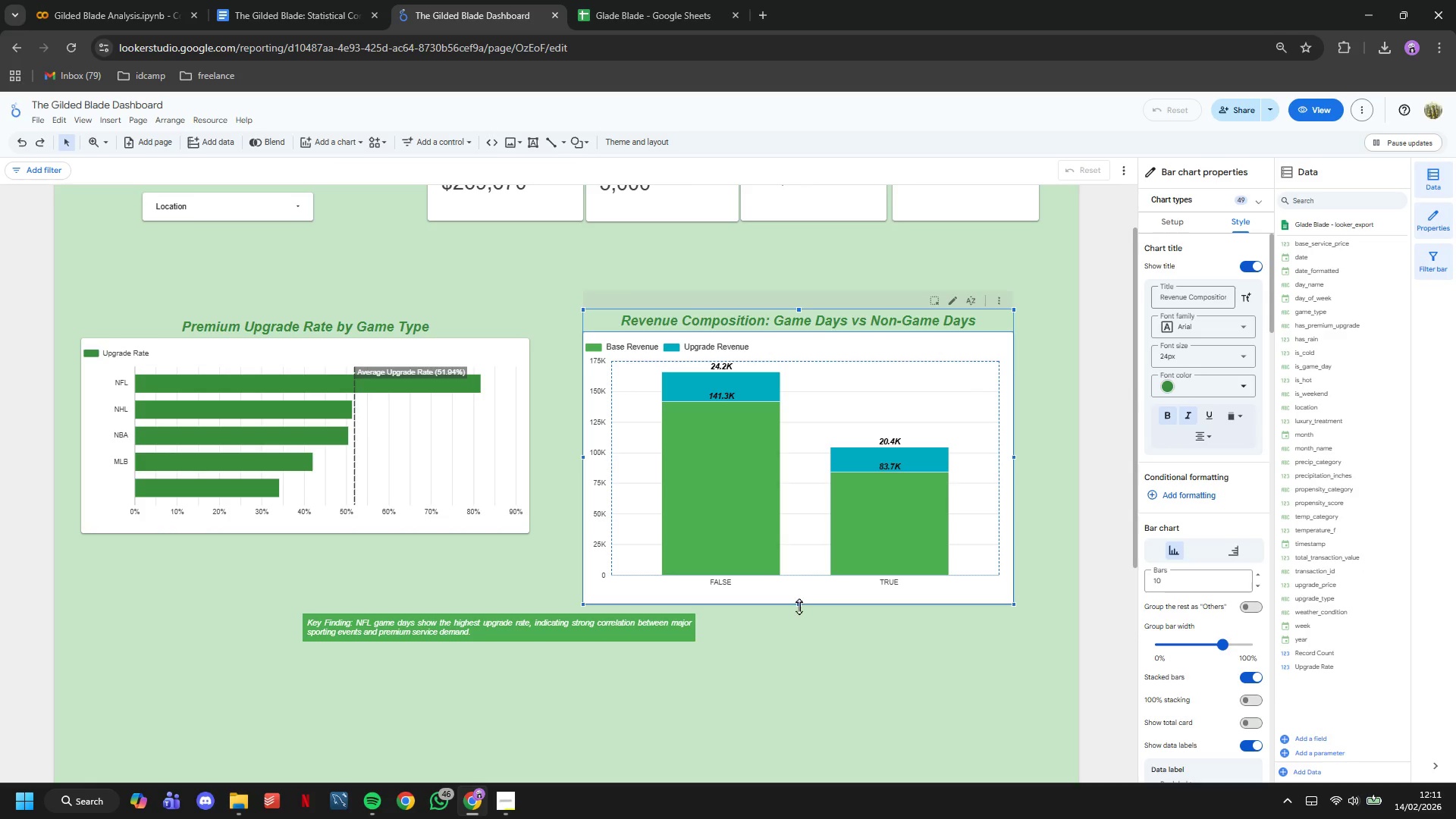 
left_click_drag(start_coordinate=[798, 606], to_coordinate=[802, 536])
 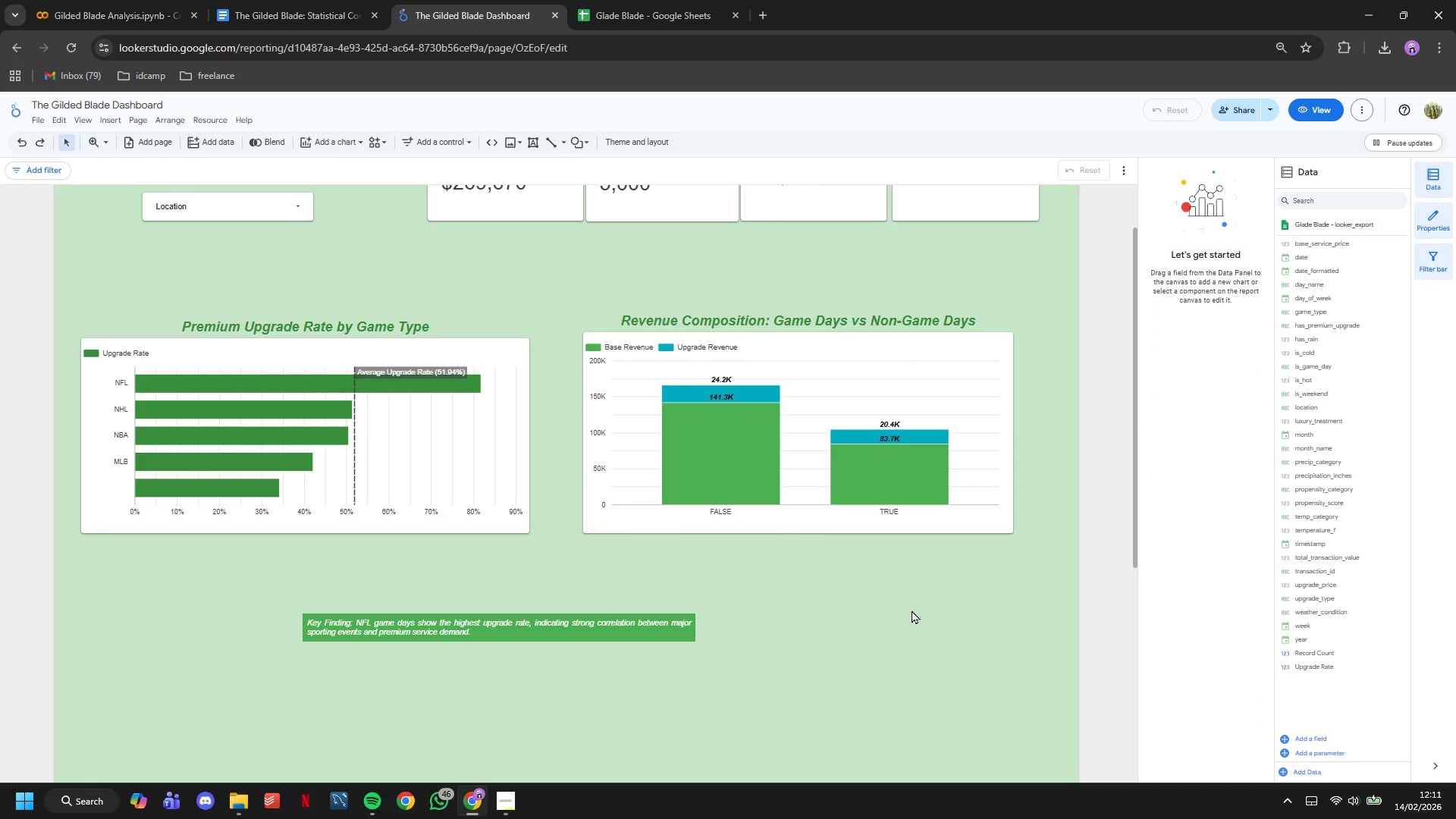 
scroll: coordinate [883, 583], scroll_direction: up, amount: 5.0
 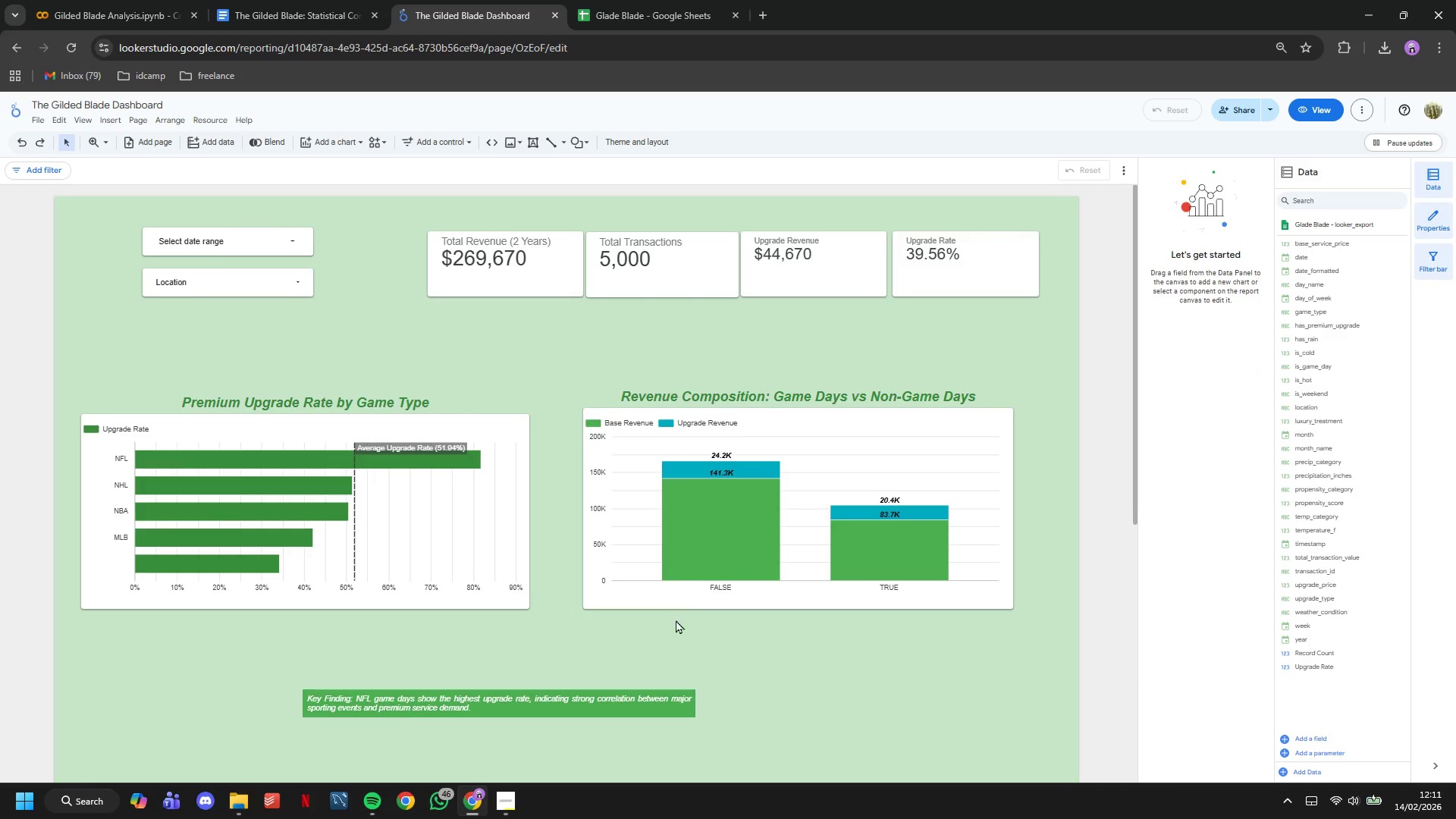 
scroll: coordinate [695, 582], scroll_direction: down, amount: 3.0
 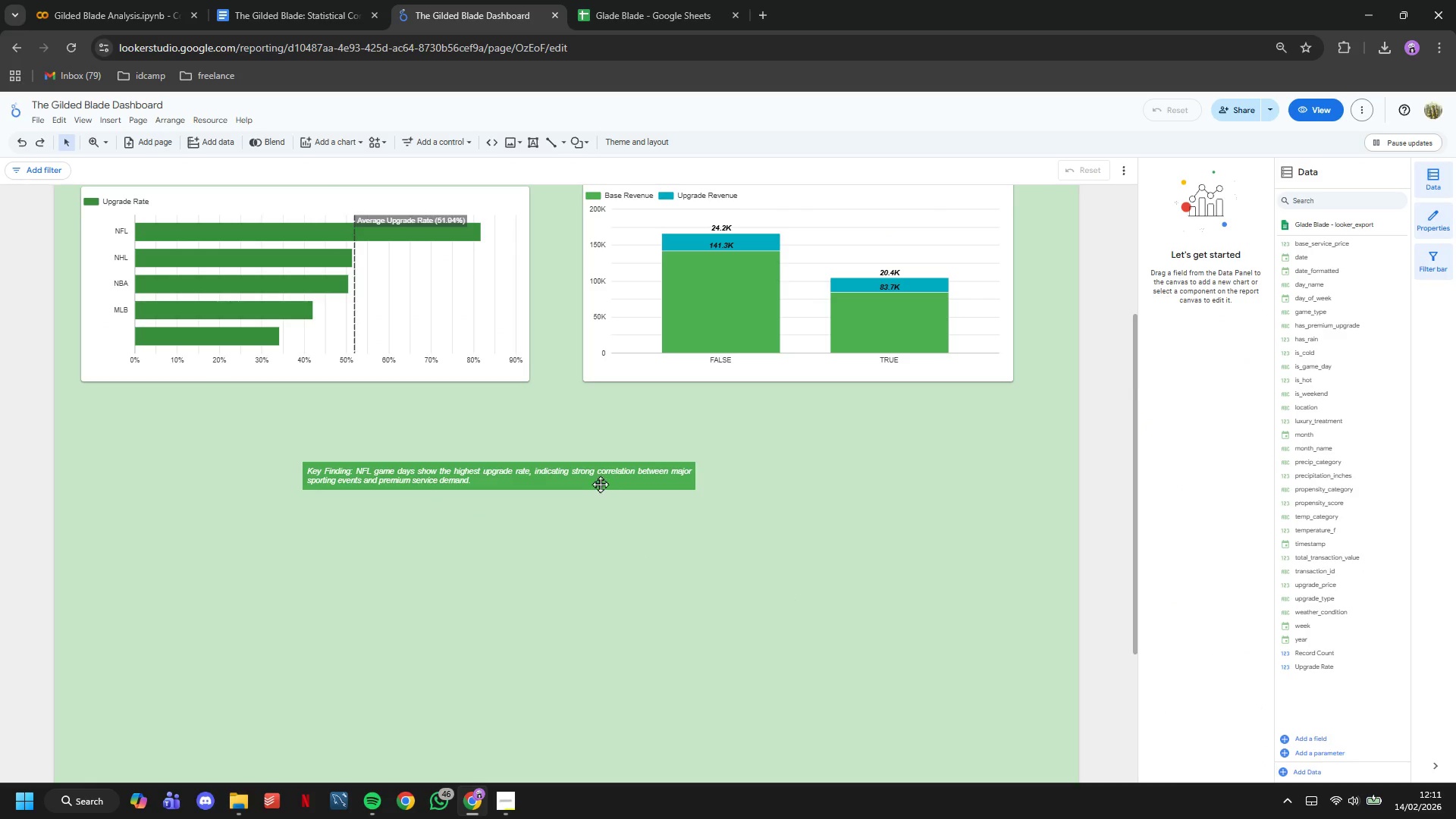 
left_click_drag(start_coordinate=[600, 484], to_coordinate=[433, 403])
 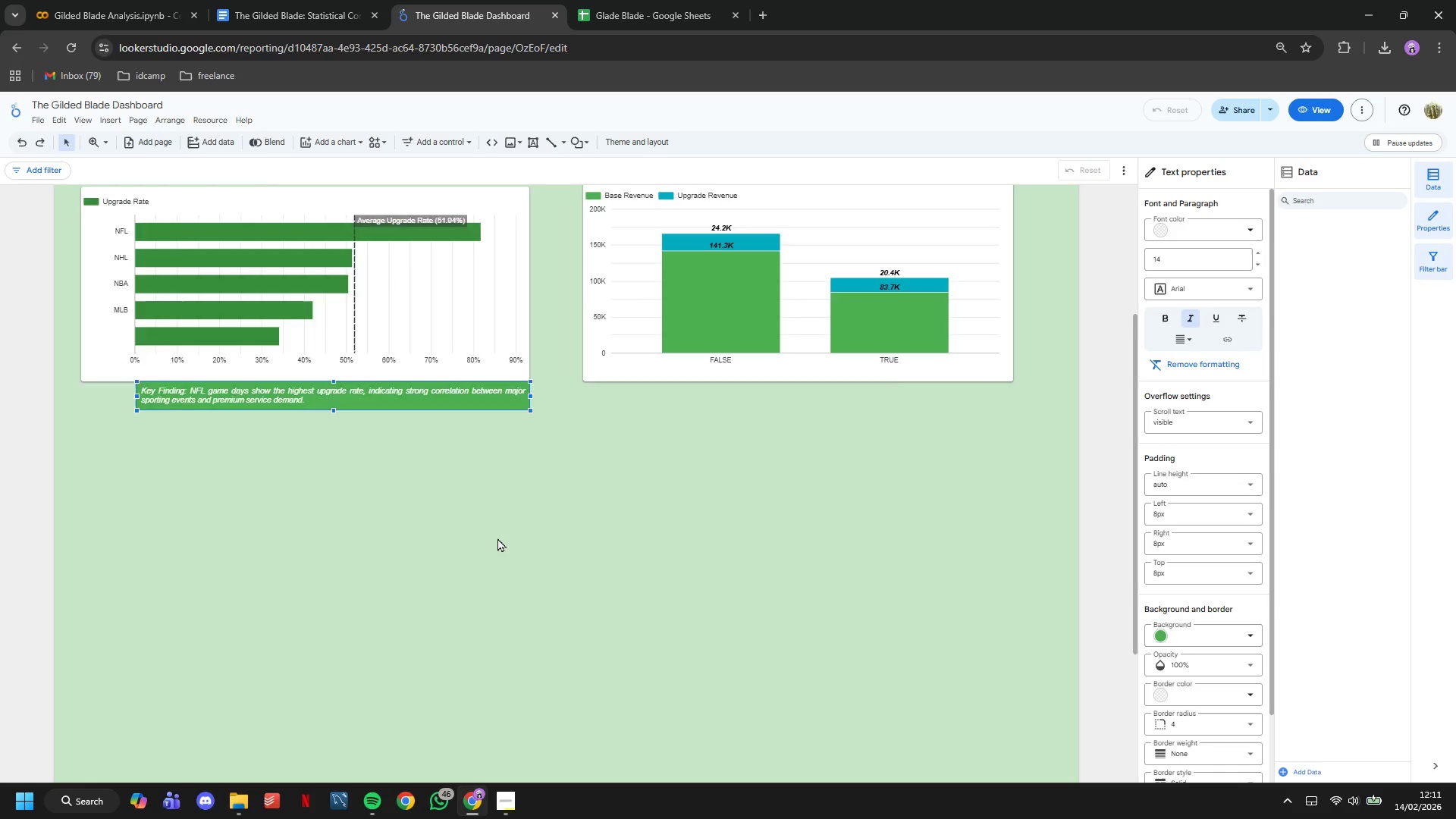 
scroll: coordinate [498, 539], scroll_direction: up, amount: 5.0
 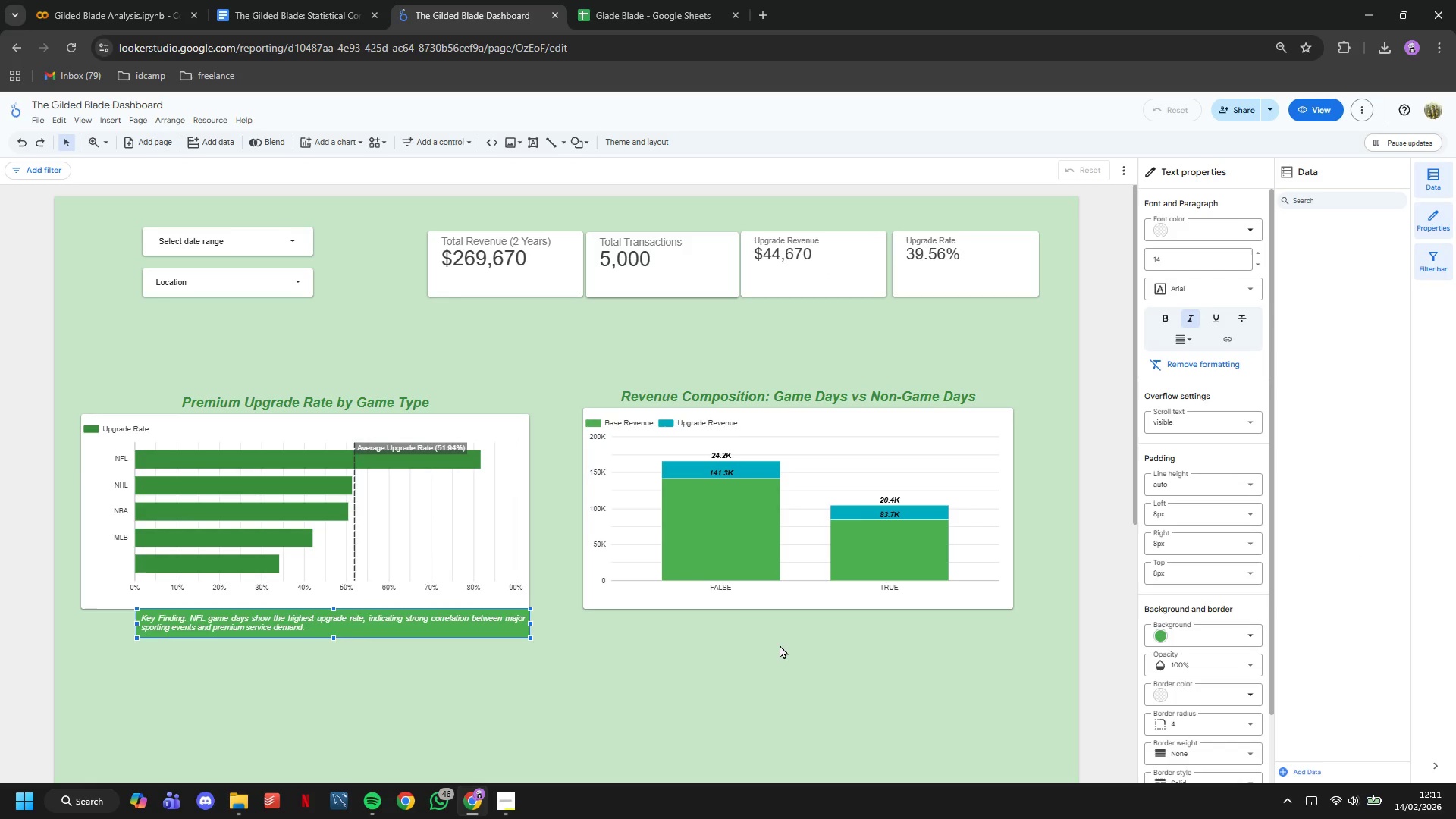 
left_click([780, 645])
 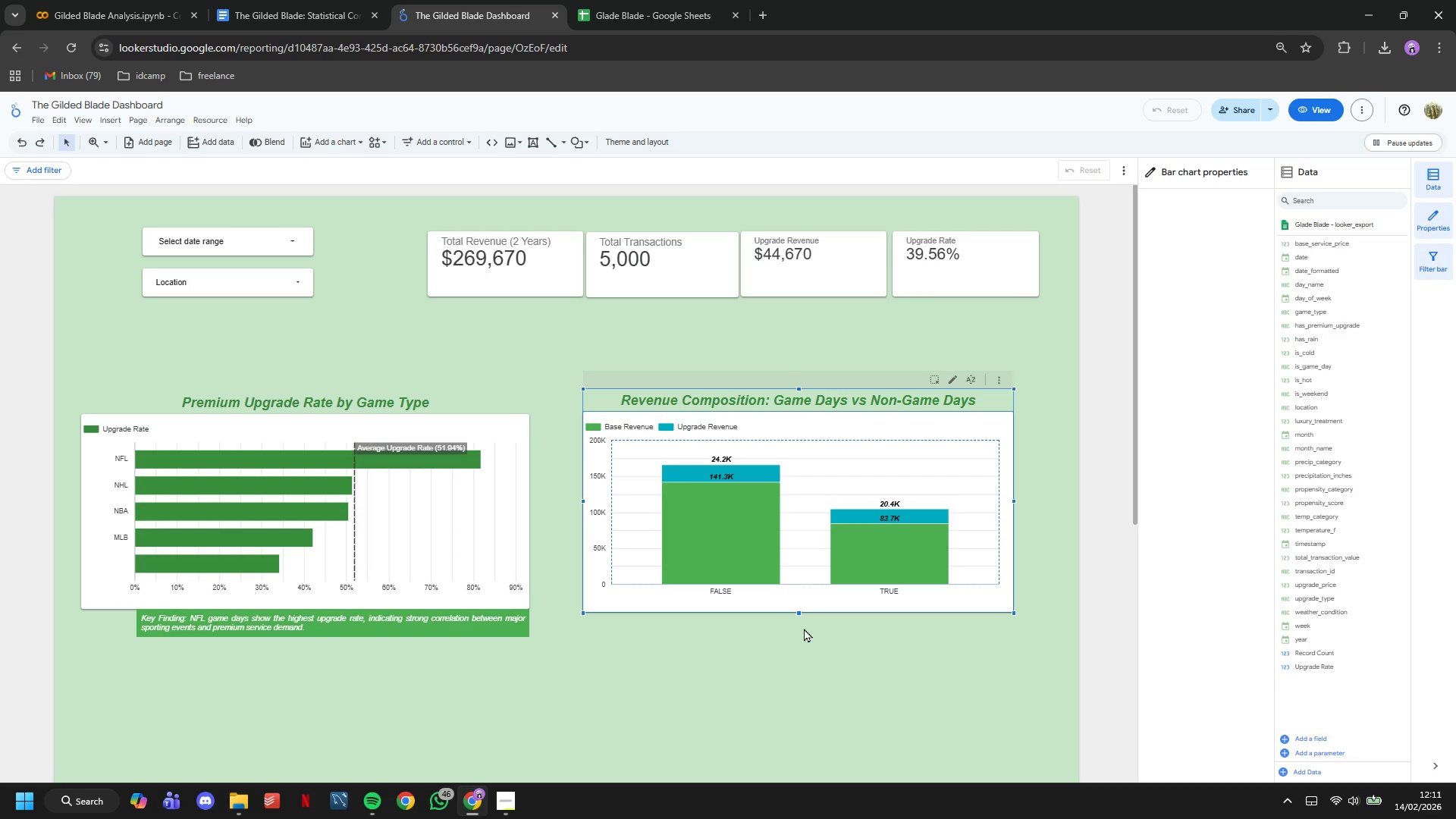 
left_click_drag(start_coordinate=[799, 611], to_coordinate=[799, 615])
 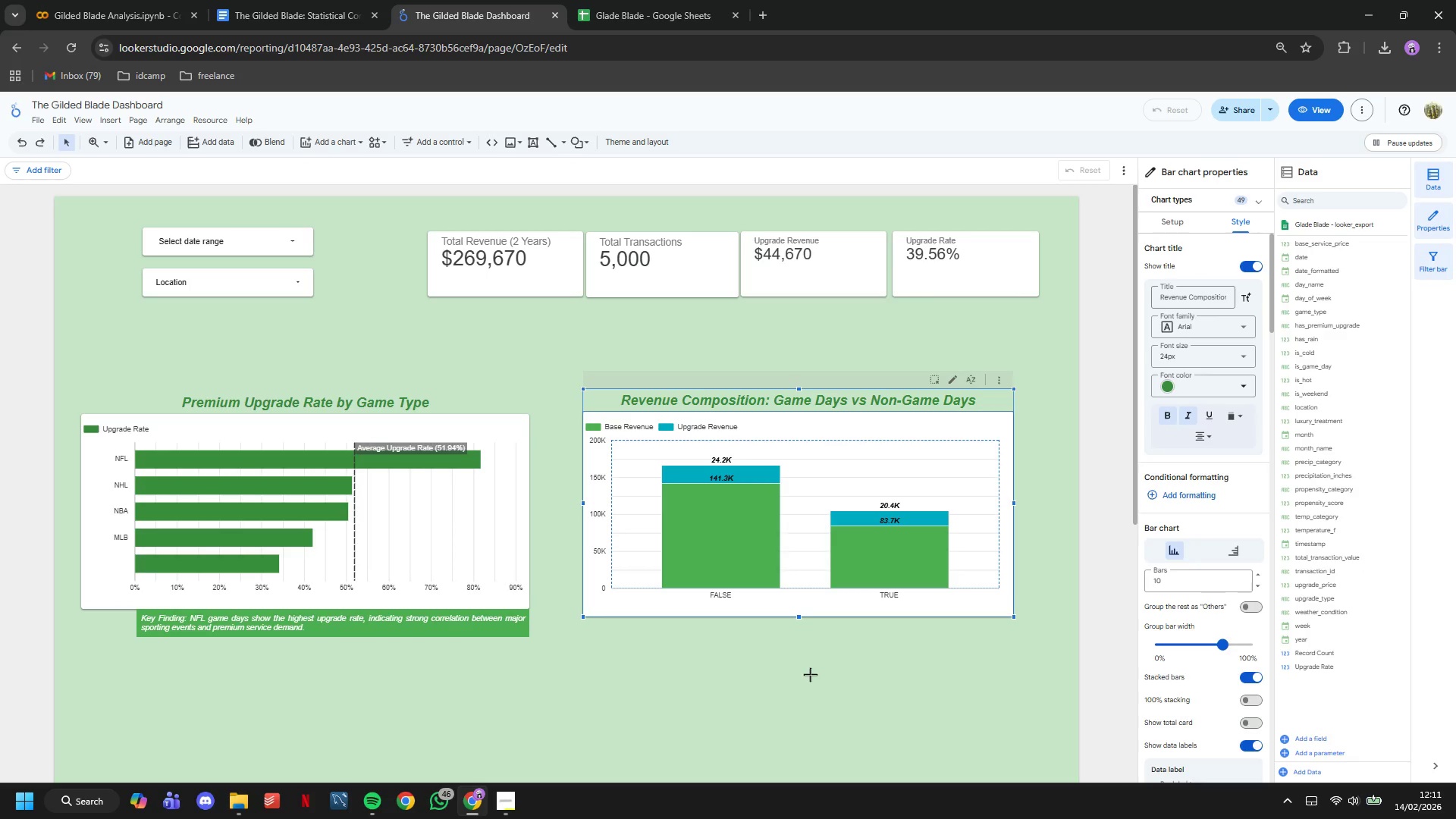 
left_click([810, 674])
 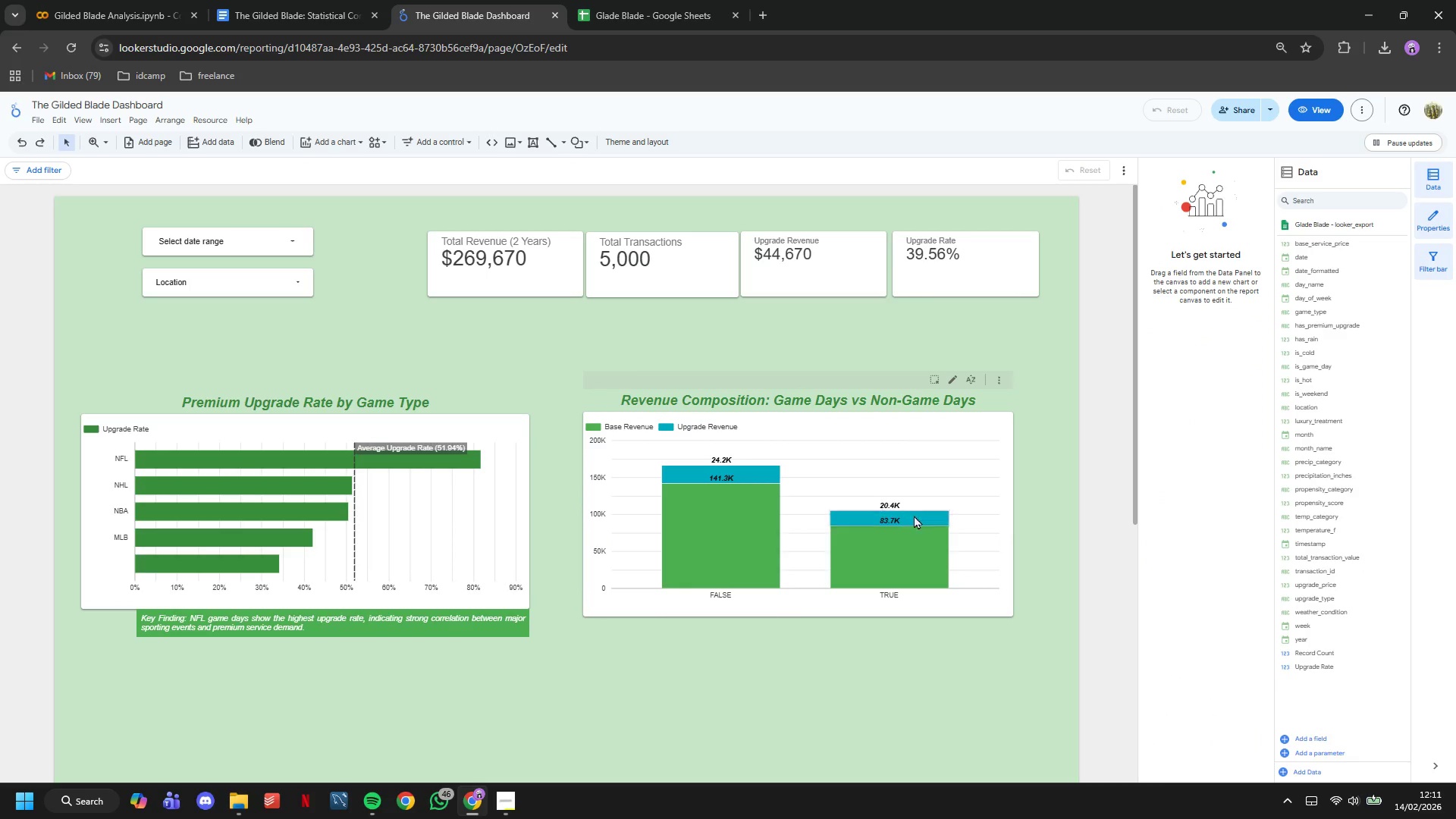 
scroll: coordinate [961, 568], scroll_direction: up, amount: 3.0
 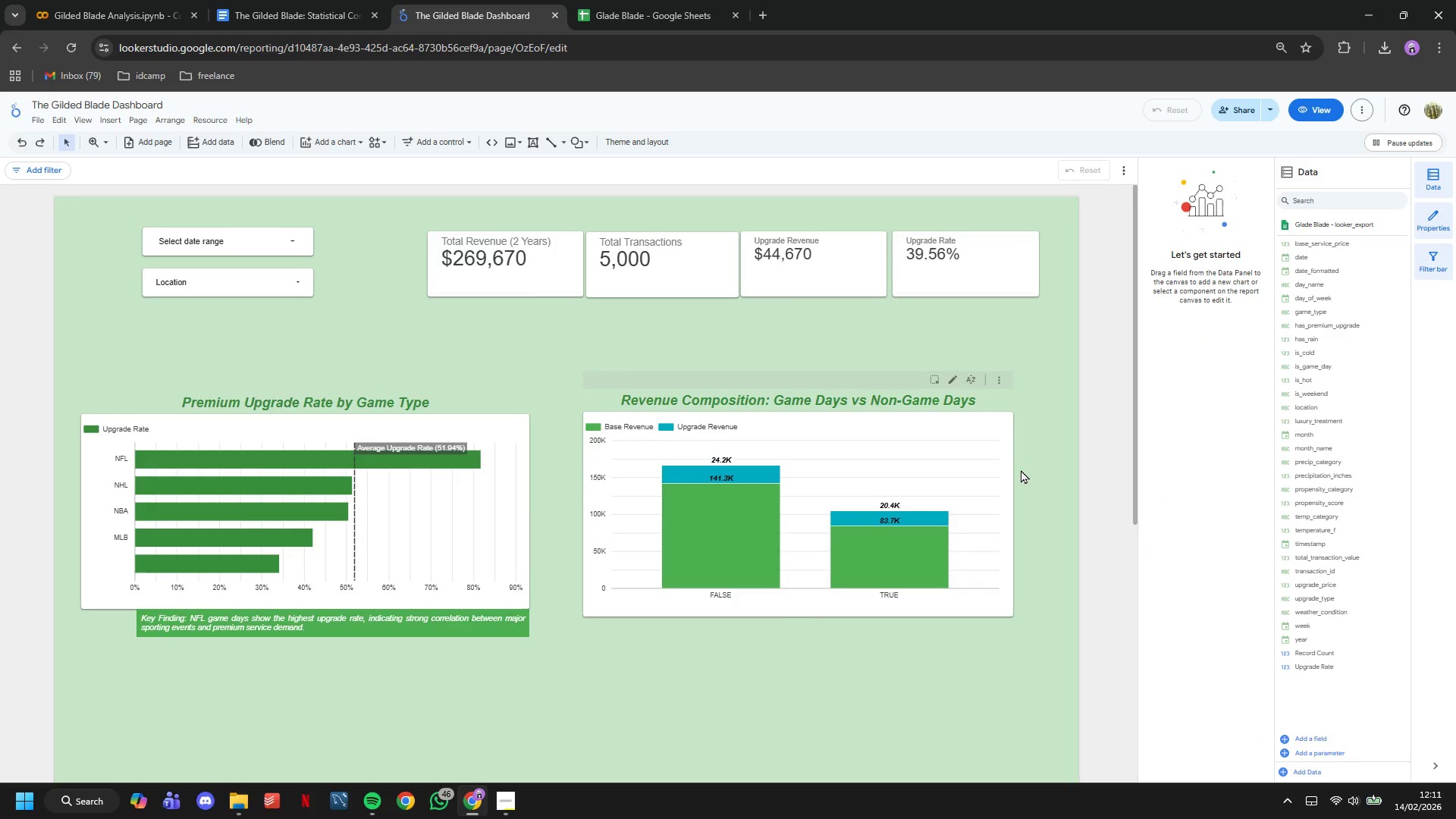 
scroll: coordinate [1021, 468], scroll_direction: none, amount: 0.0
 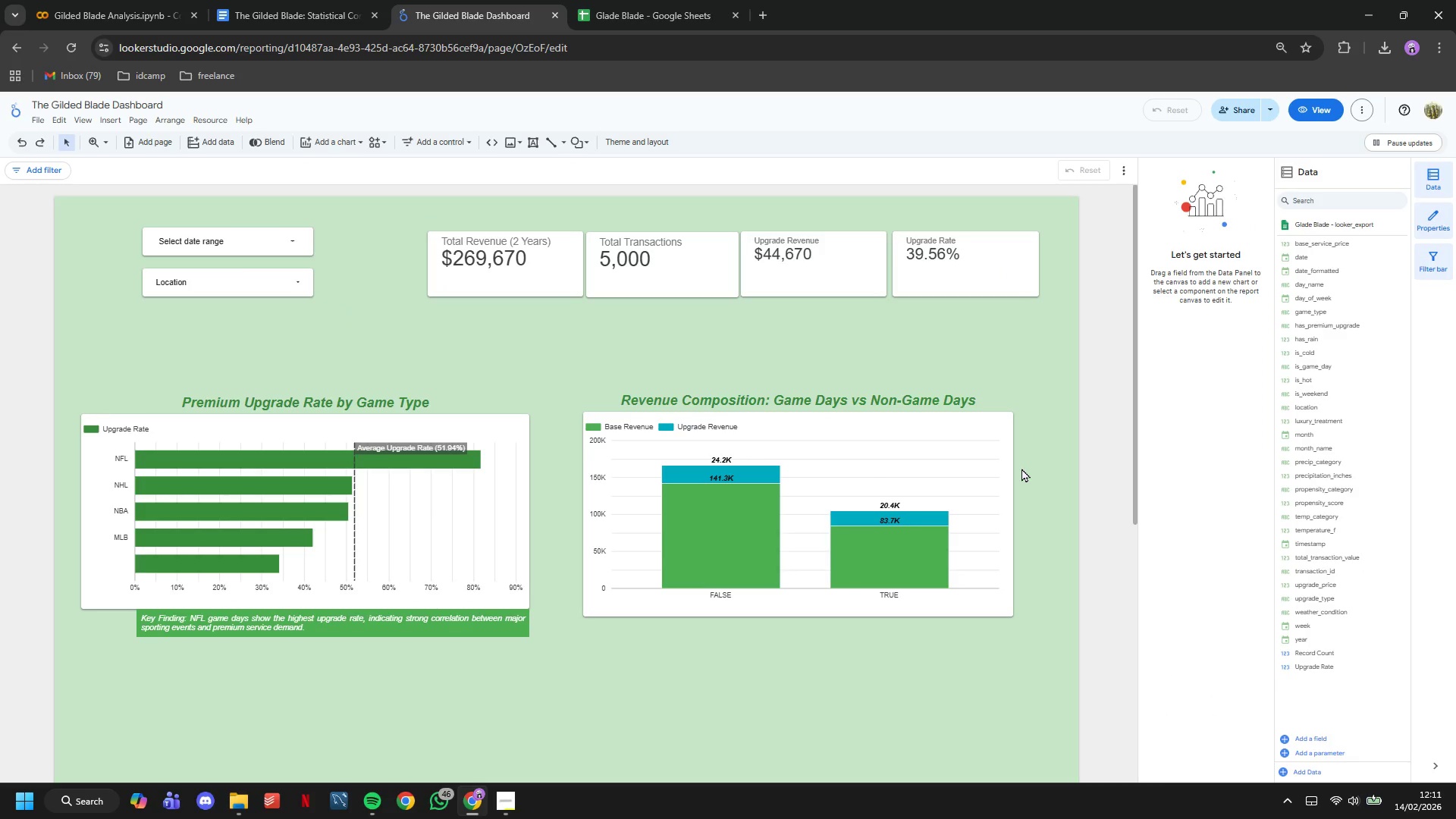 
wait(13.29)
 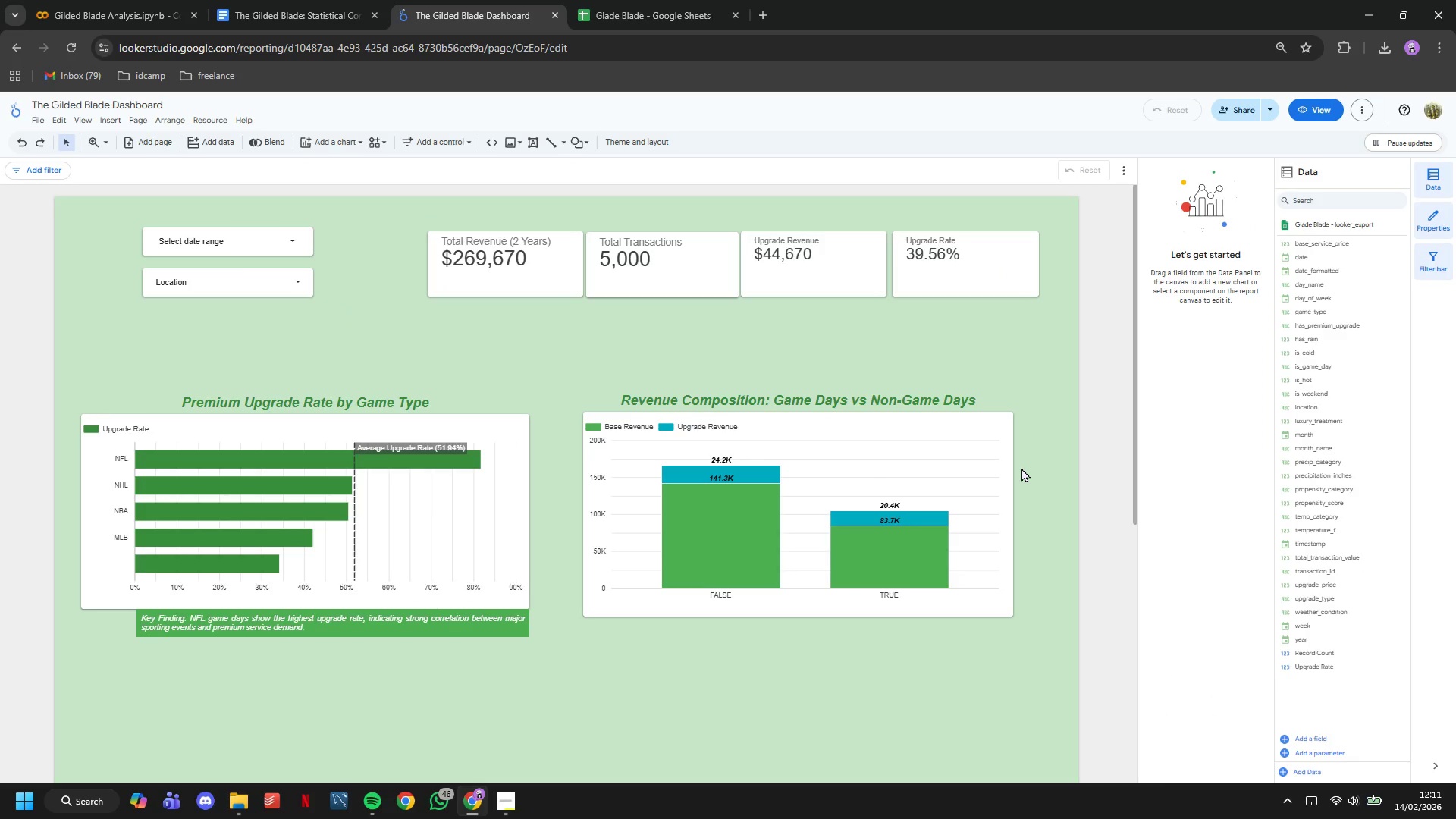 
left_click([952, 452])
 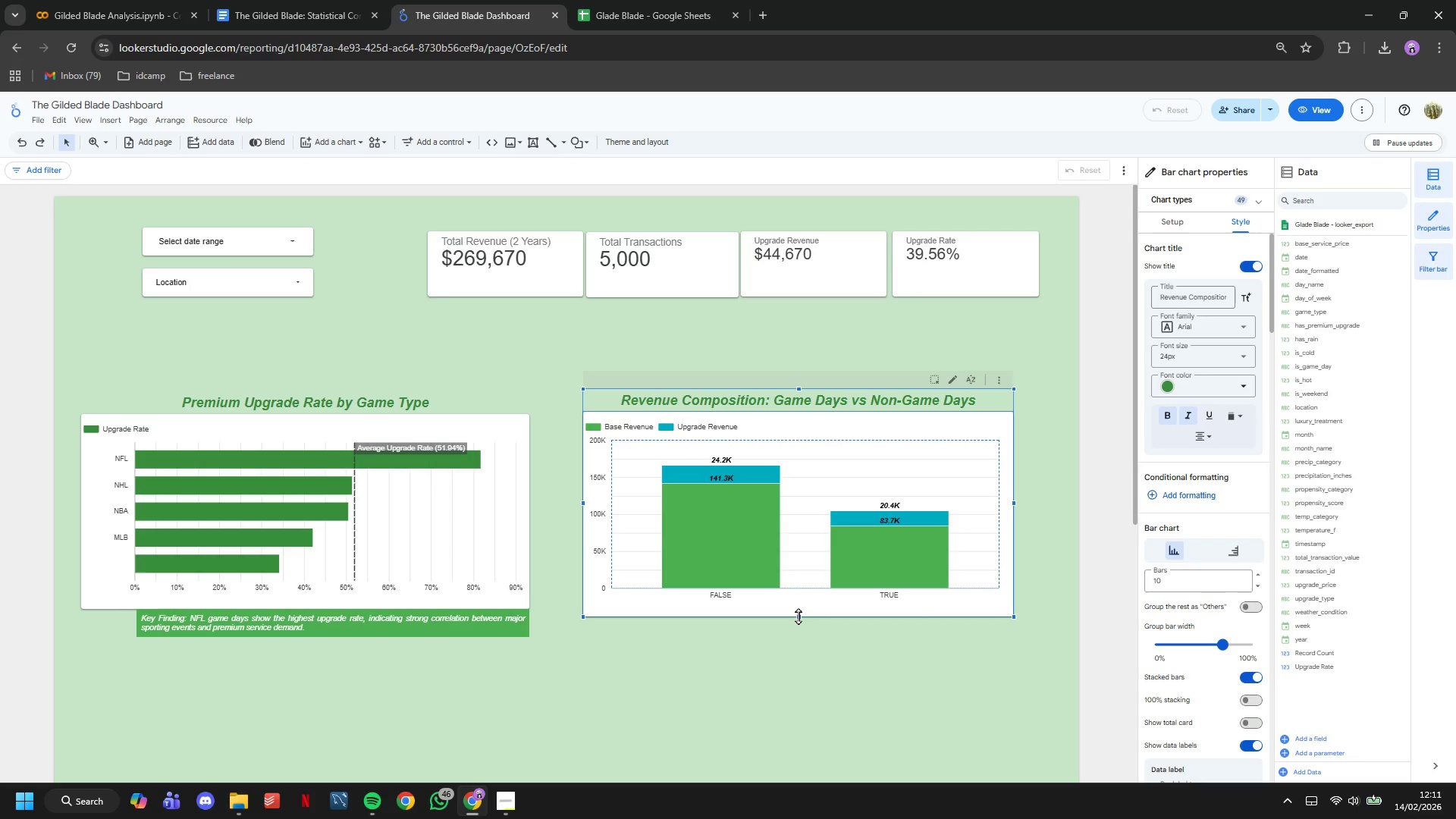 
left_click_drag(start_coordinate=[799, 616], to_coordinate=[796, 633])
 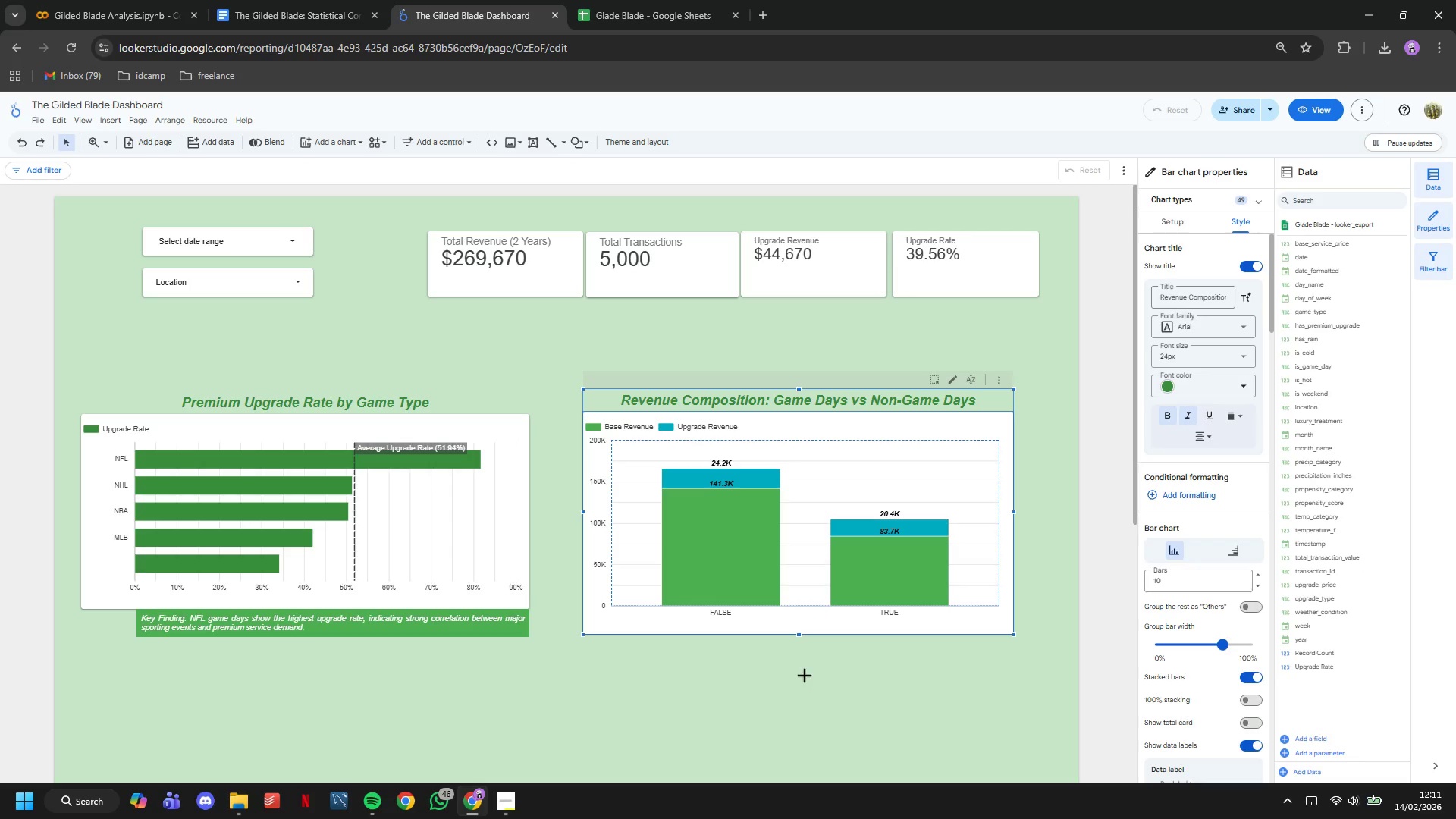 
left_click([804, 675])
 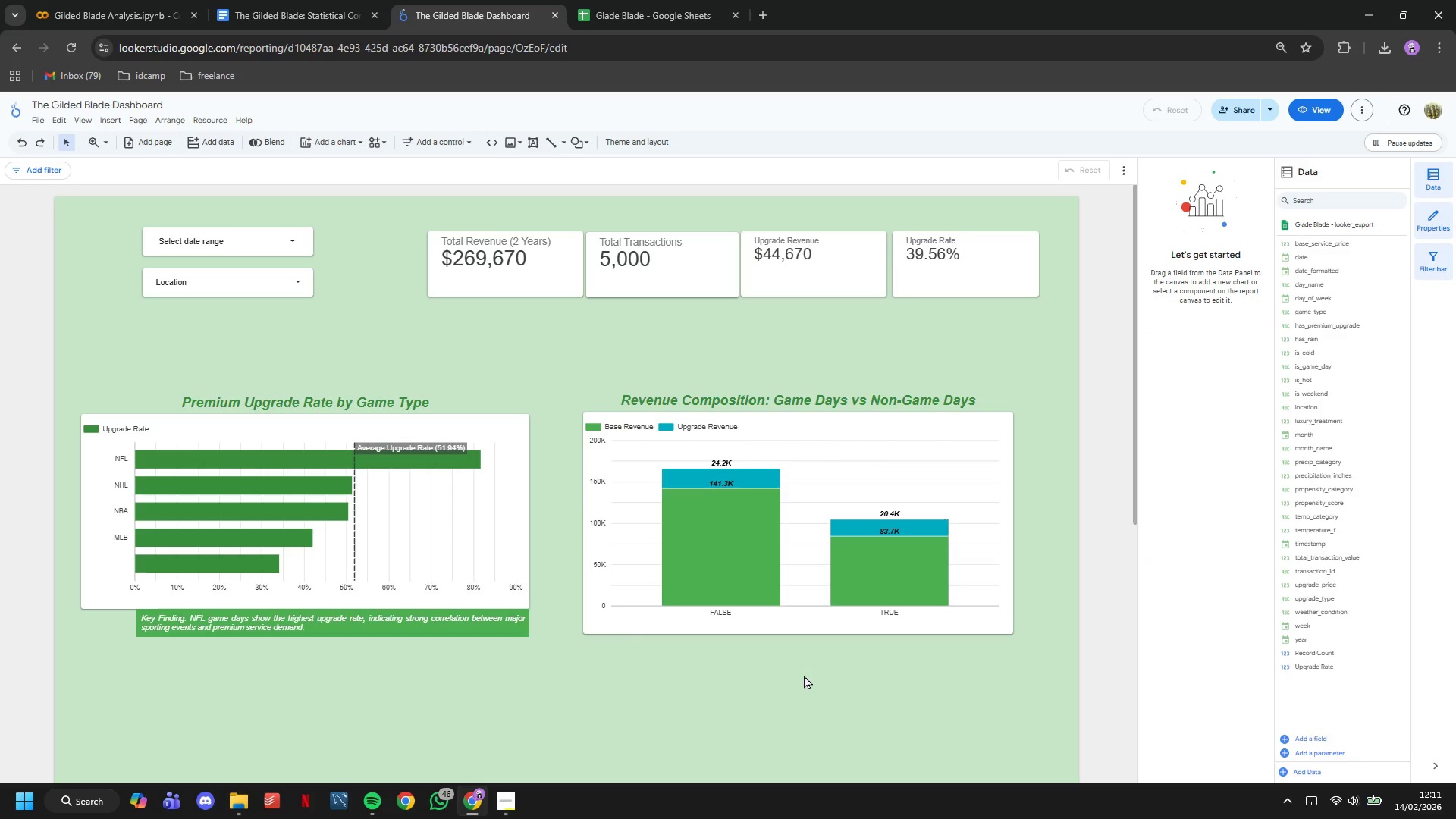 
scroll: coordinate [804, 675], scroll_direction: up, amount: 5.0
 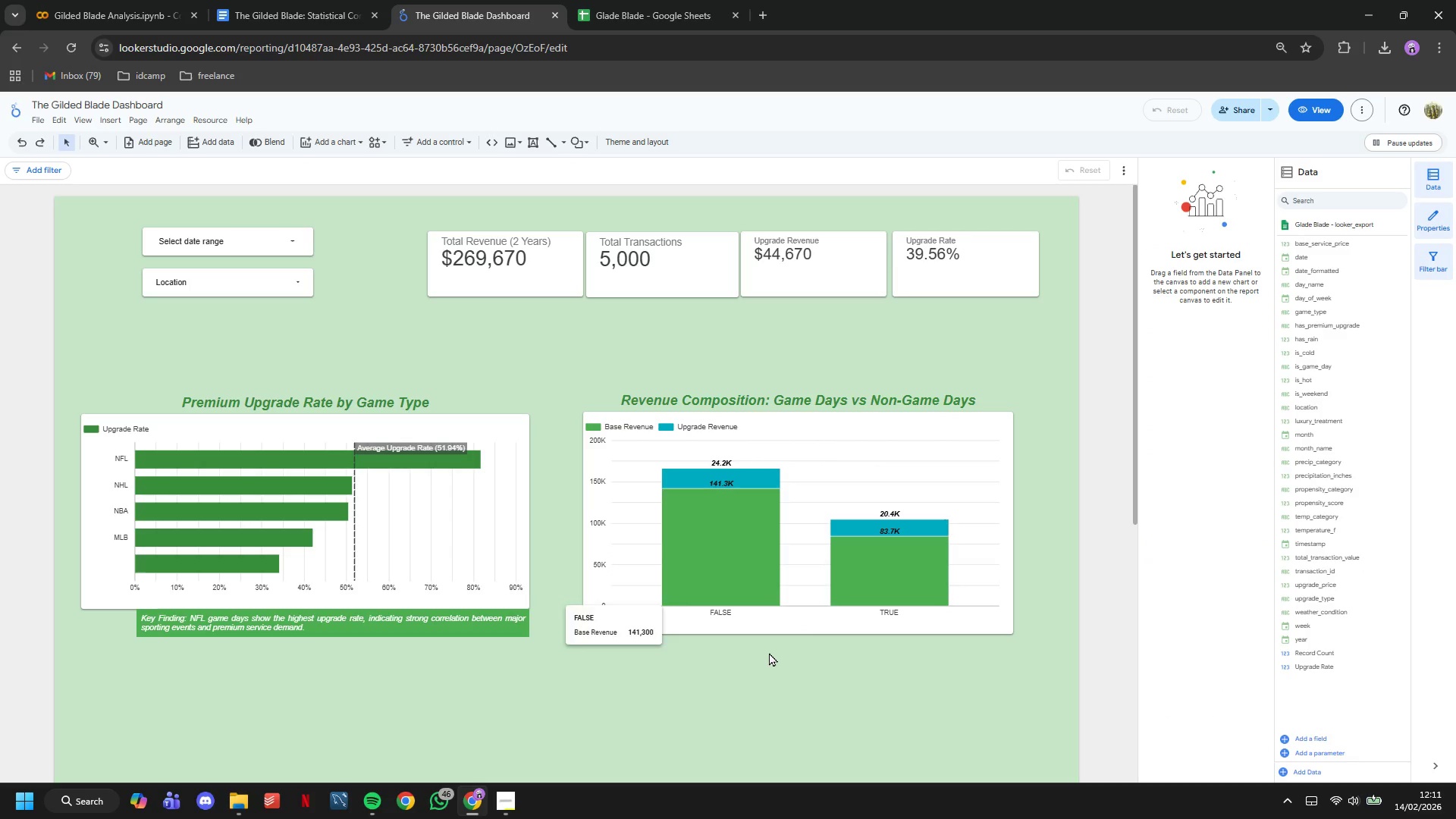 
left_click_drag(start_coordinate=[769, 670], to_coordinate=[67, 417])
 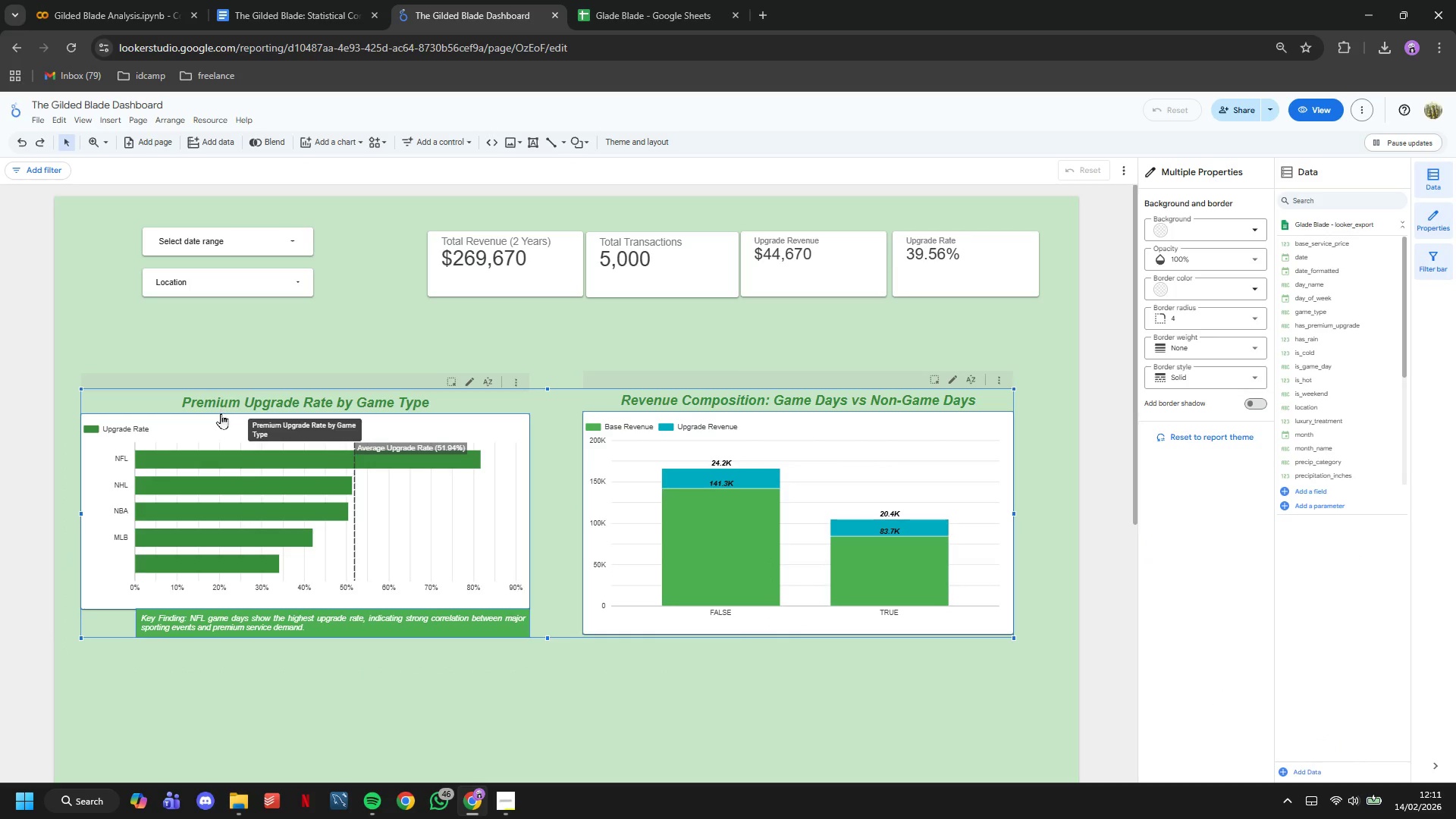 
left_click_drag(start_coordinate=[220, 425], to_coordinate=[230, 371])
 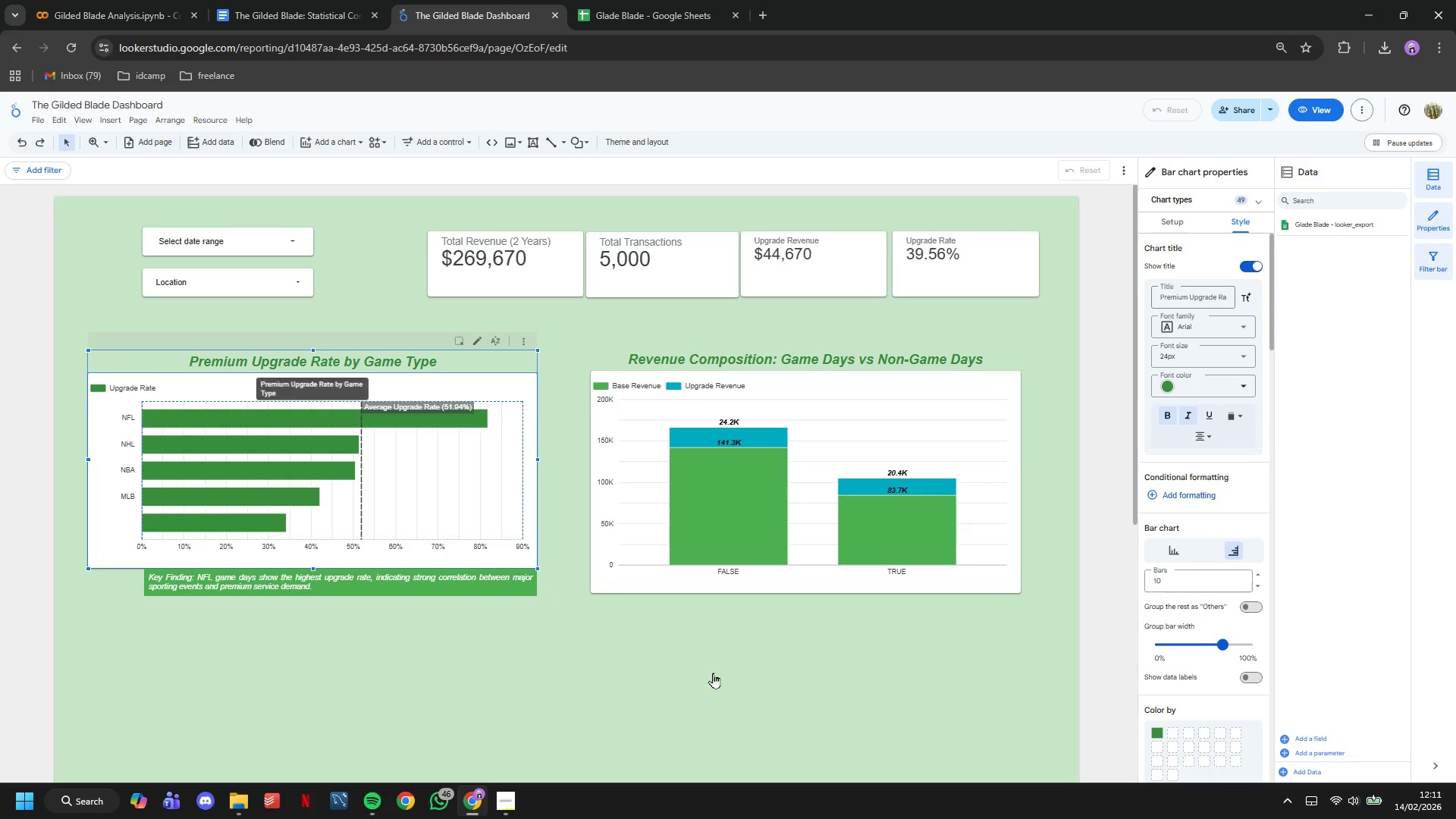 
left_click([723, 673])
 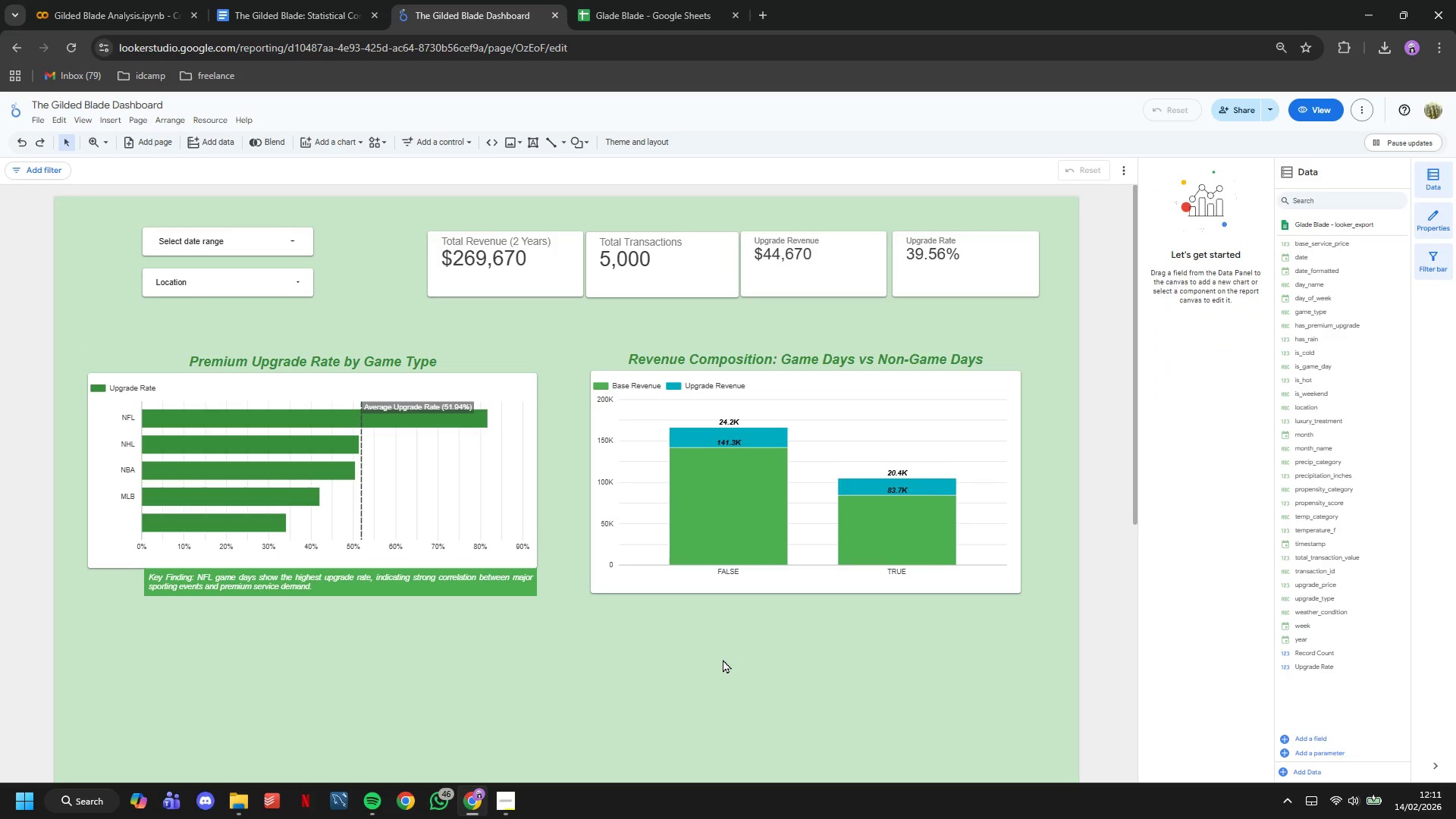 
scroll: coordinate [726, 659], scroll_direction: down, amount: 7.0
 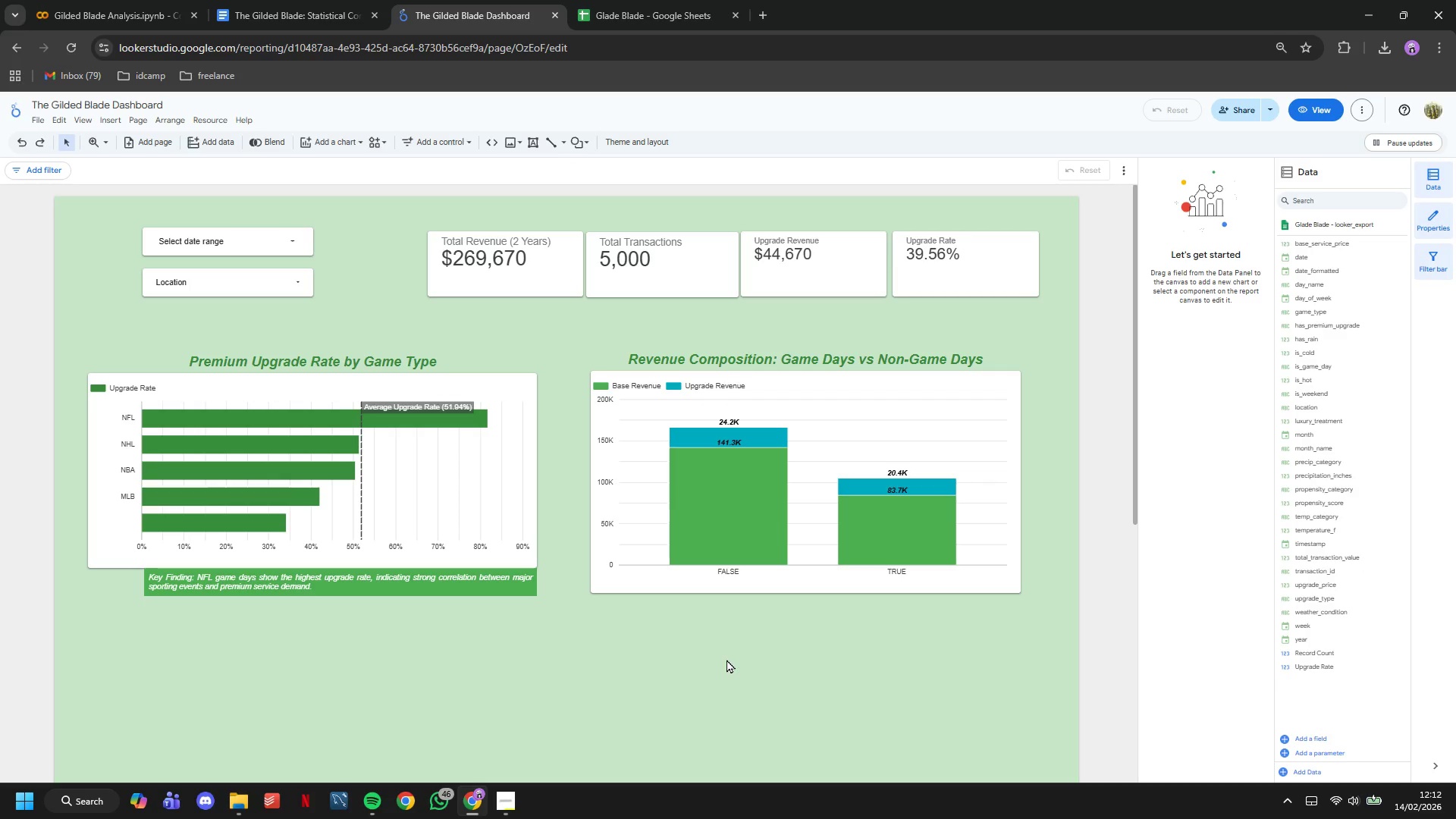 
wait(13.47)
 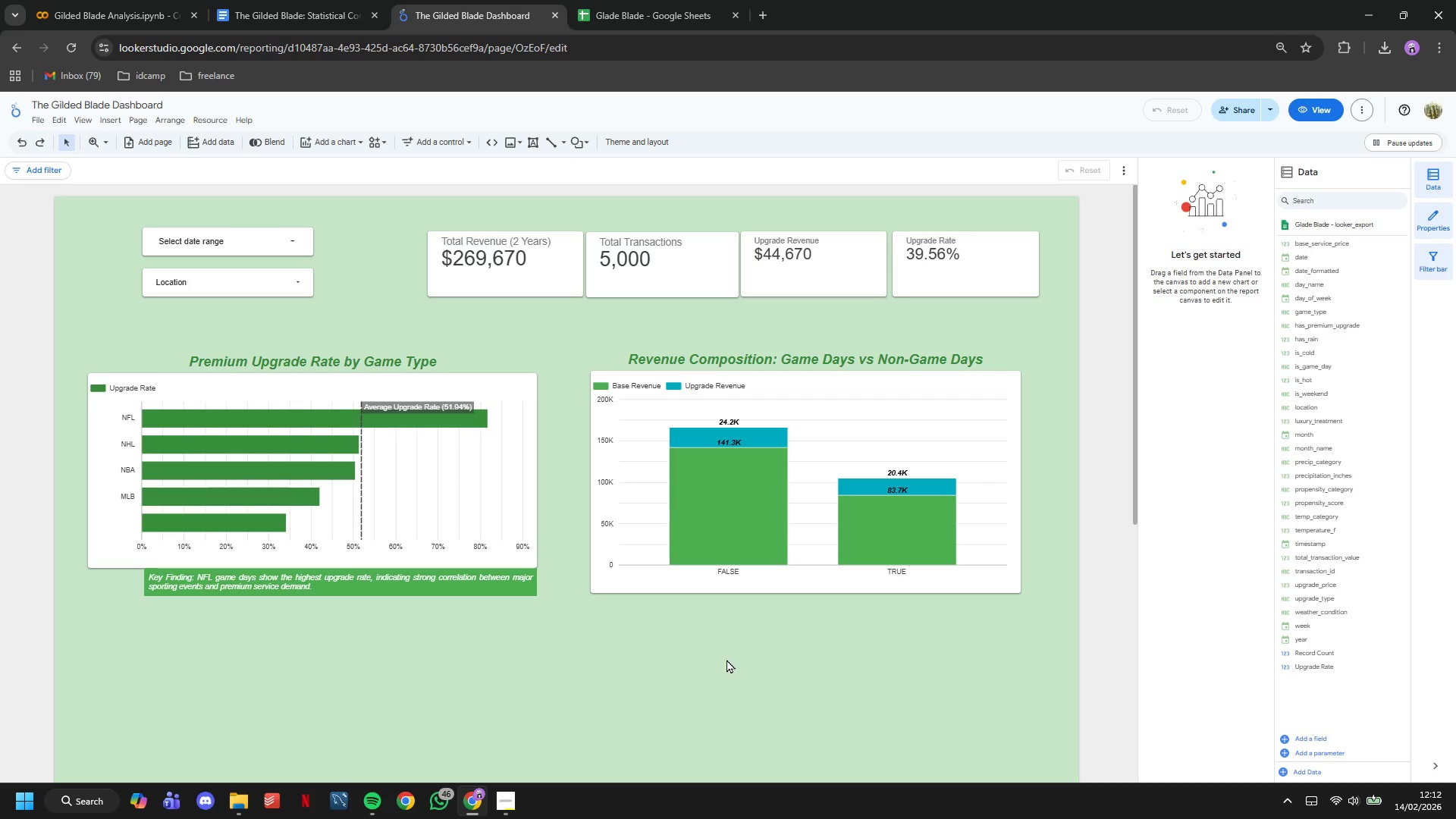 
left_click([507, 809])